 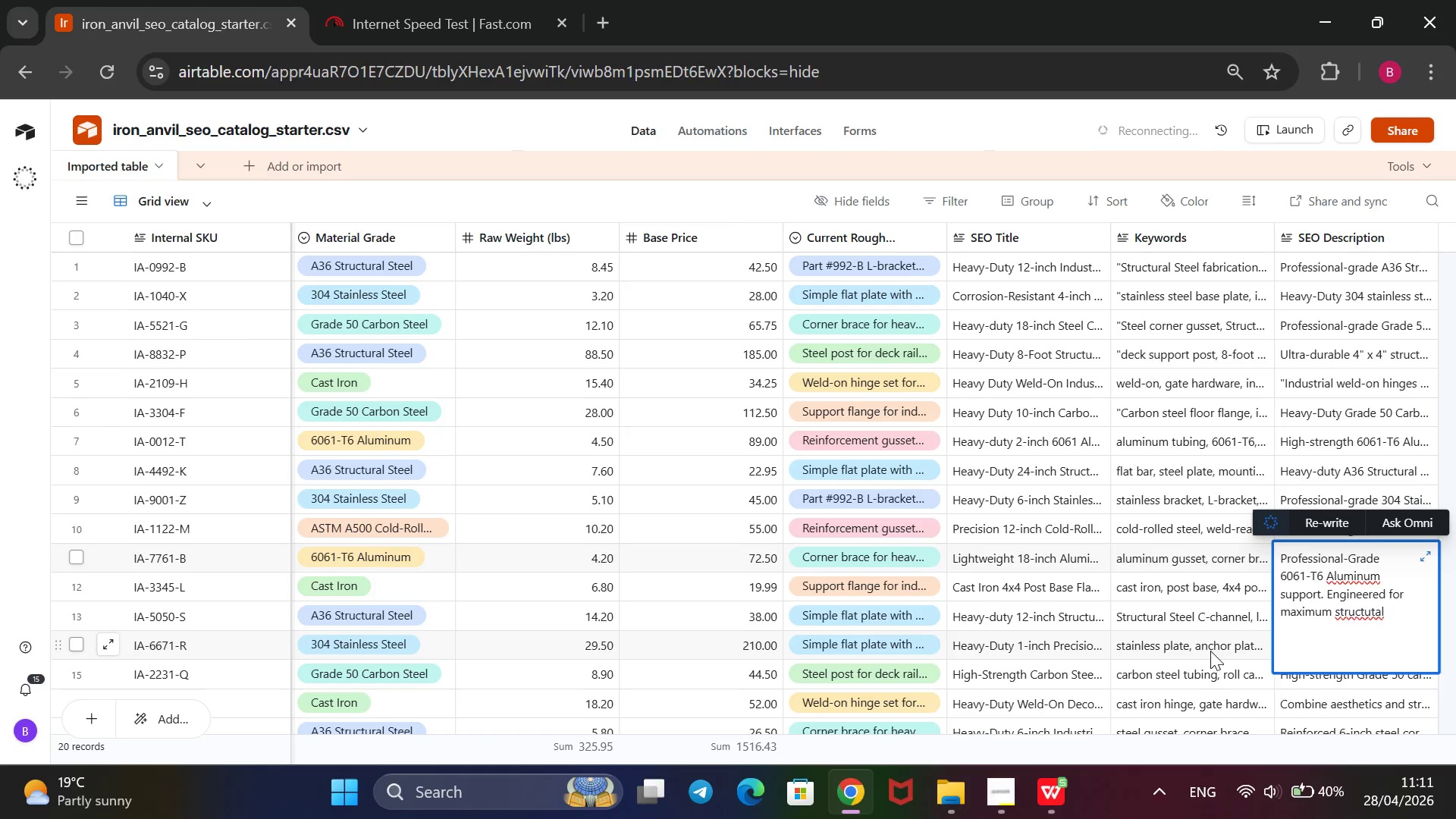 
type(rifidu)
key(Backspace)
type(ity in masonry and heavy shelving )
key(Backspace)
type(. 12)
key(Backspace)
type(8!)
 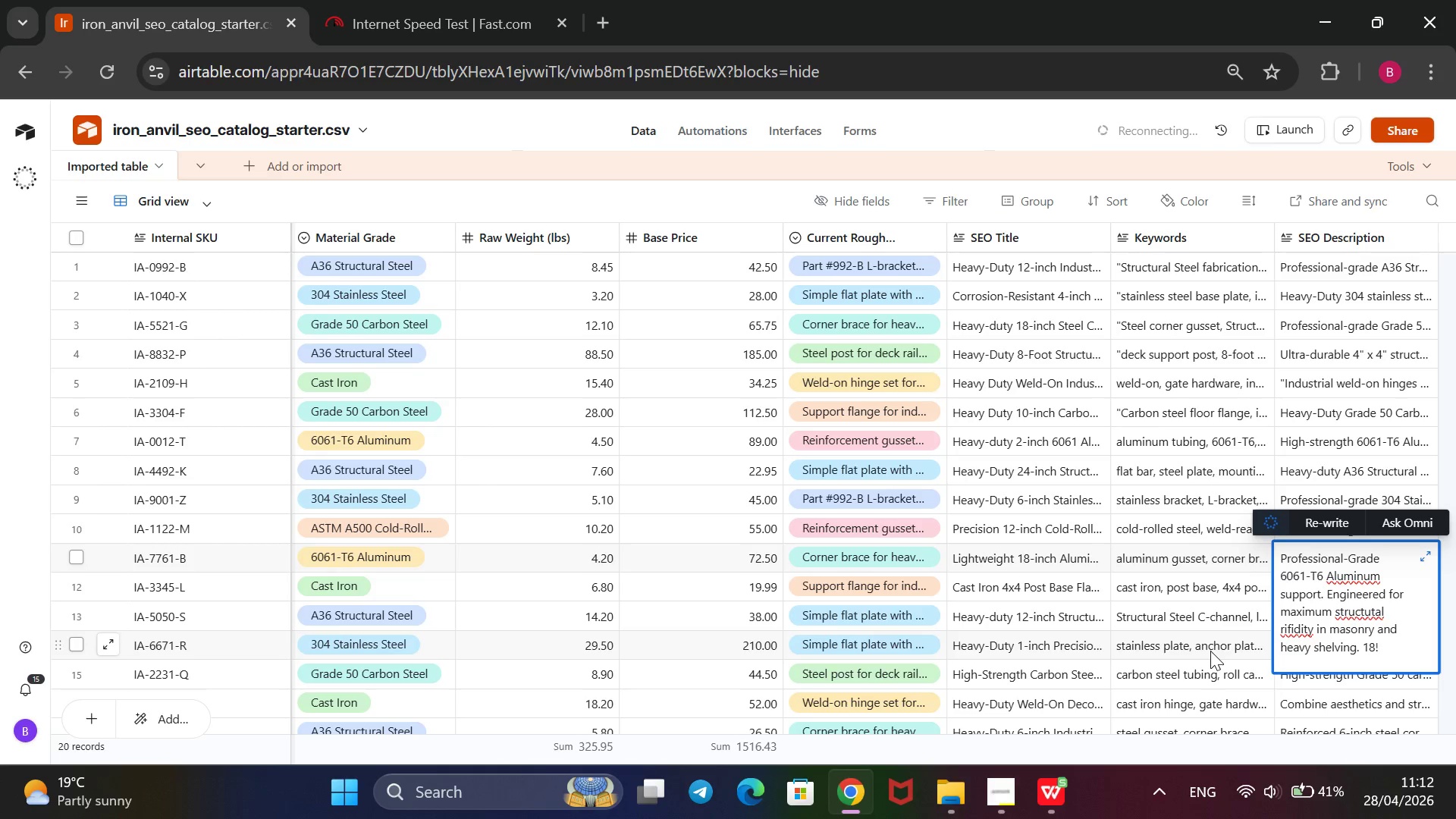 
key(ArrowUp)
 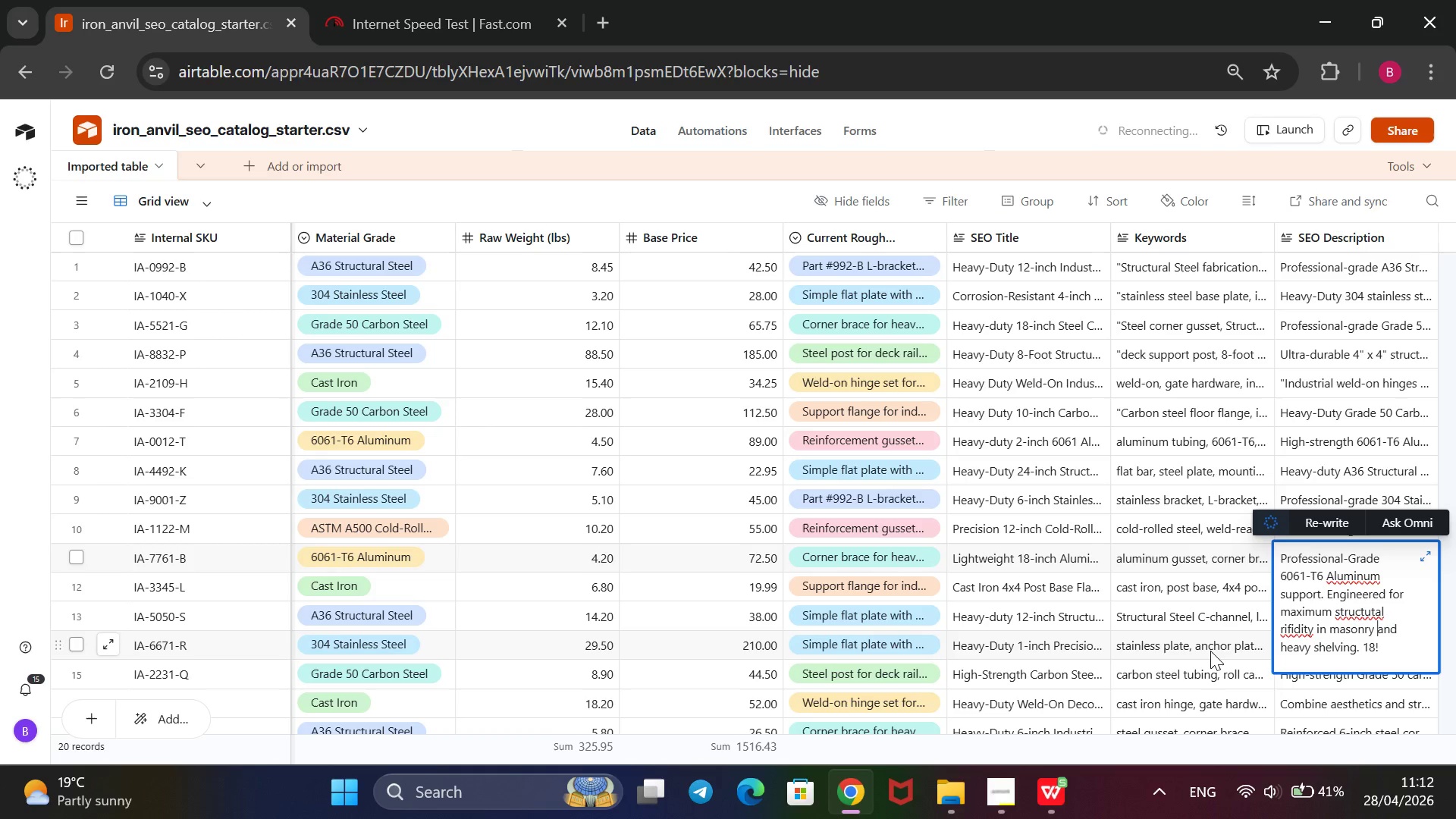 
key(ArrowUp)
 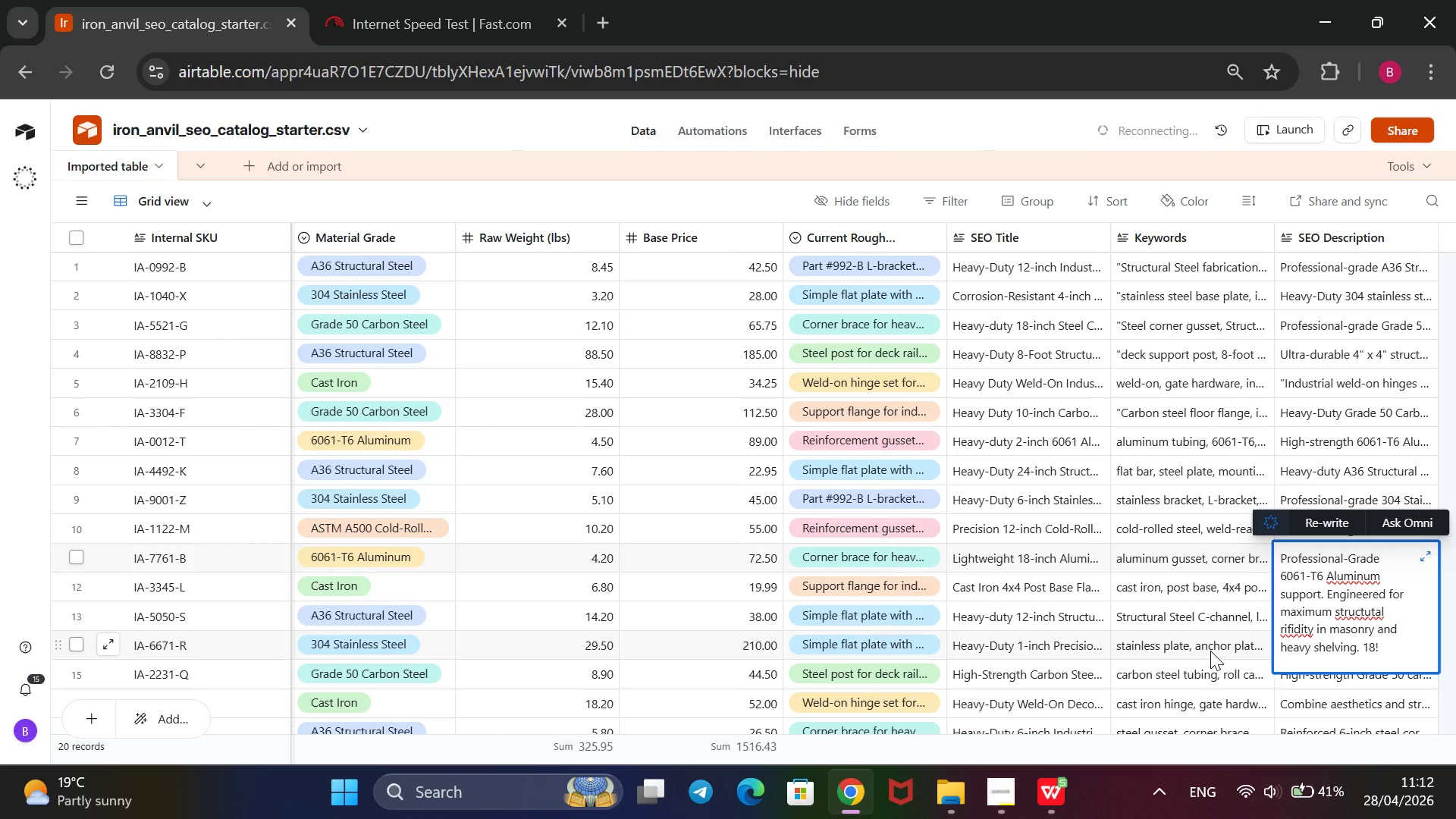 
key(ArrowLeft)
 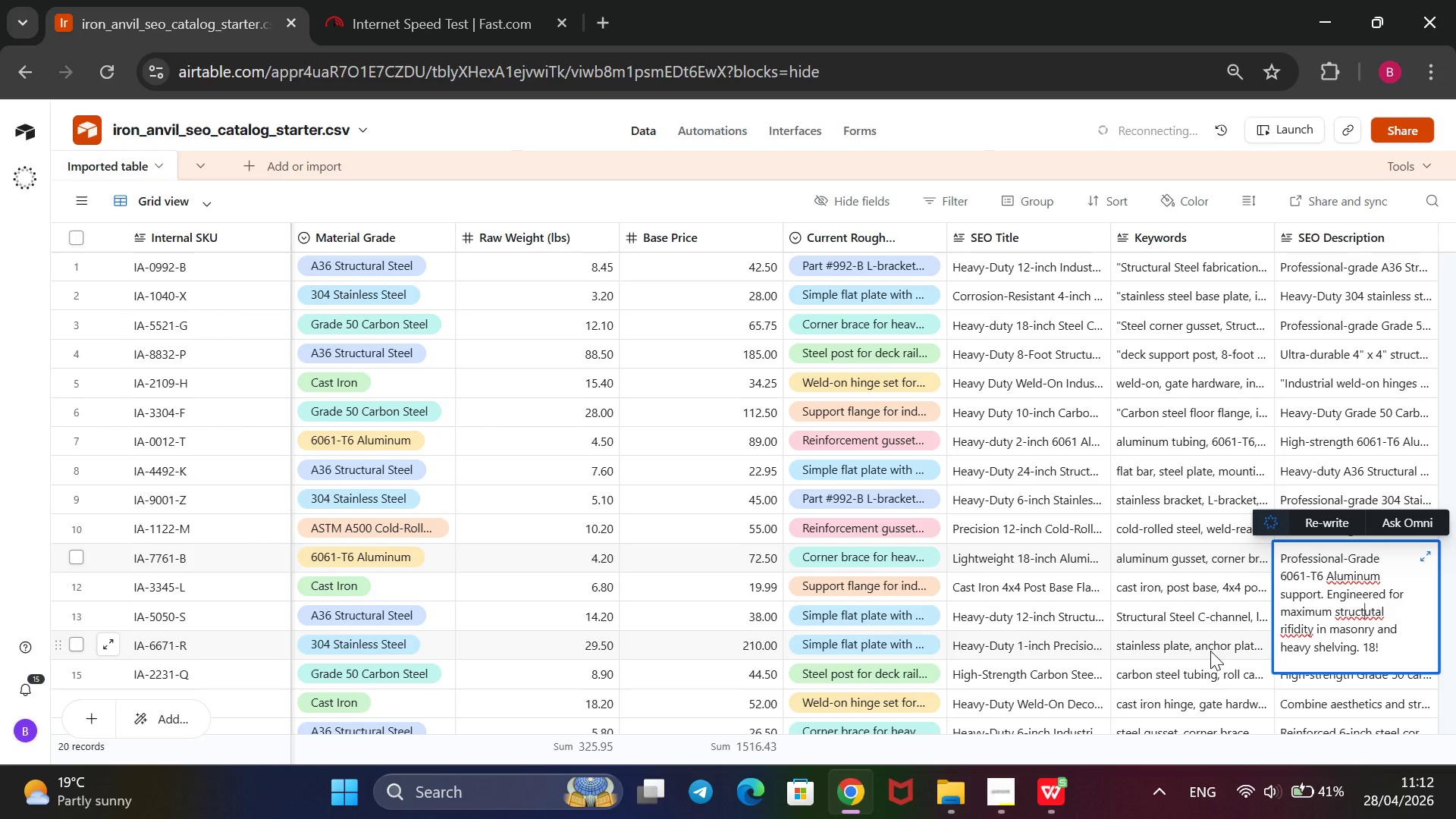 
key(ArrowLeft)
 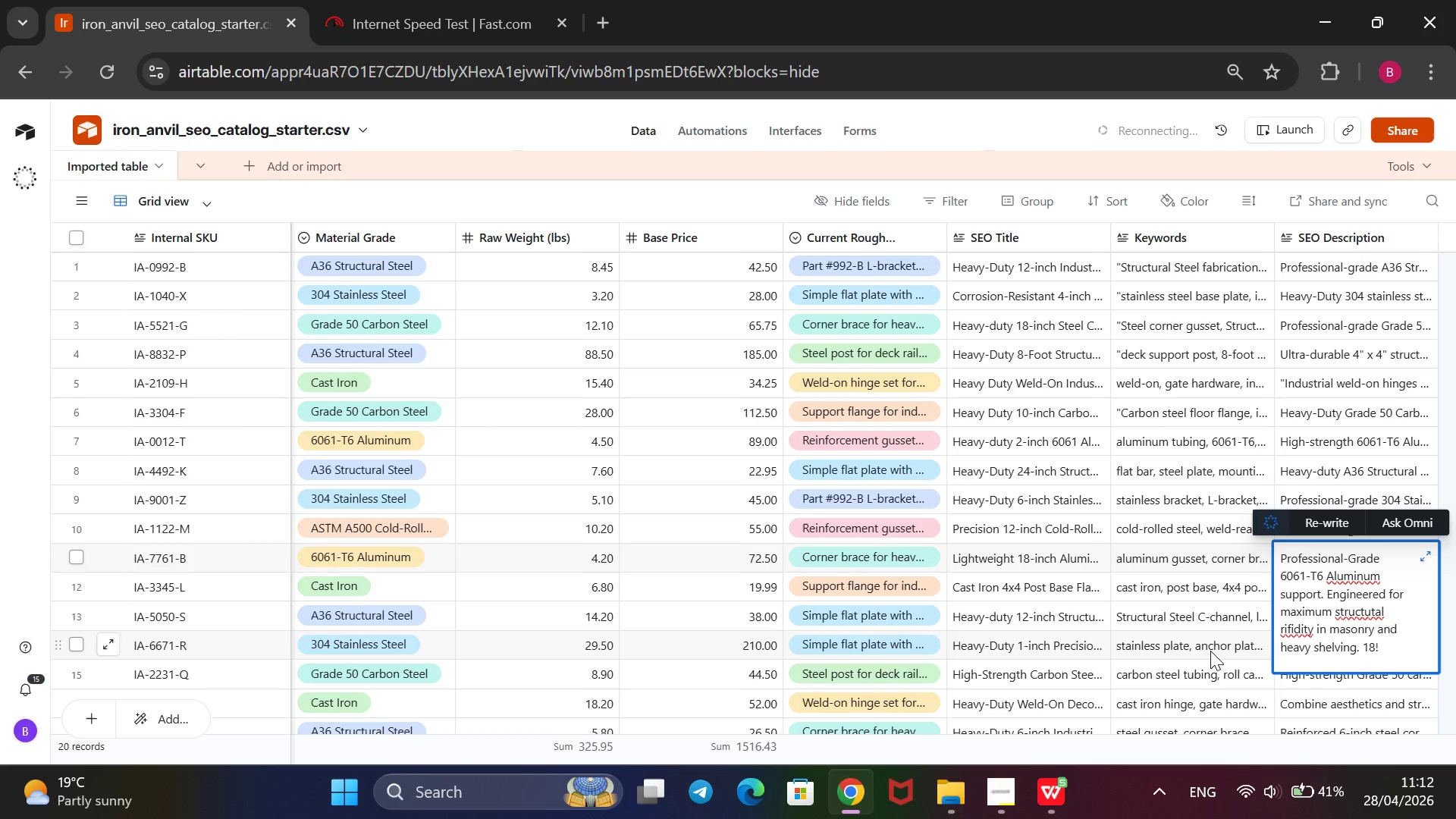 
key(ArrowRight)
 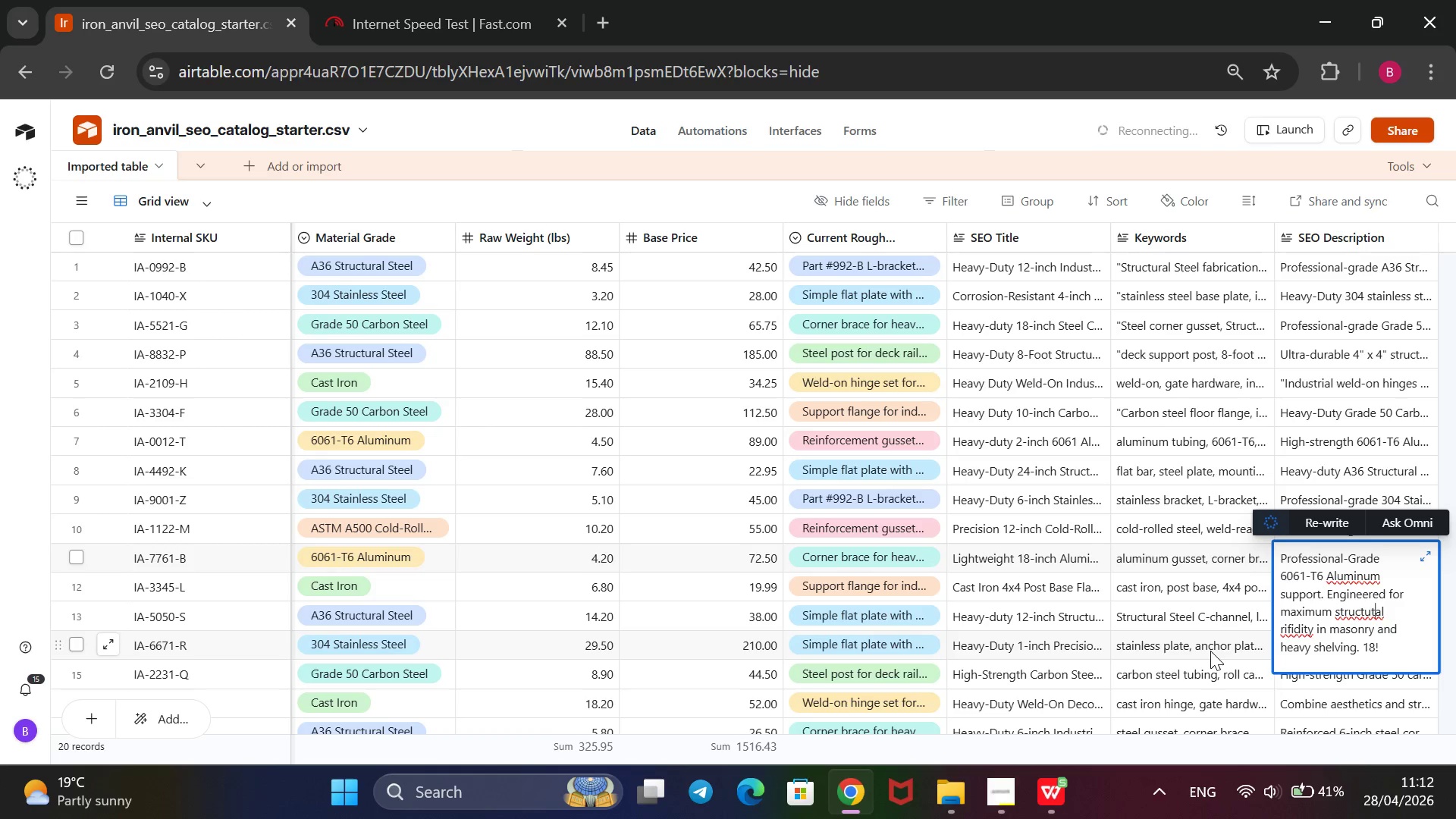 
key(ArrowRight)
 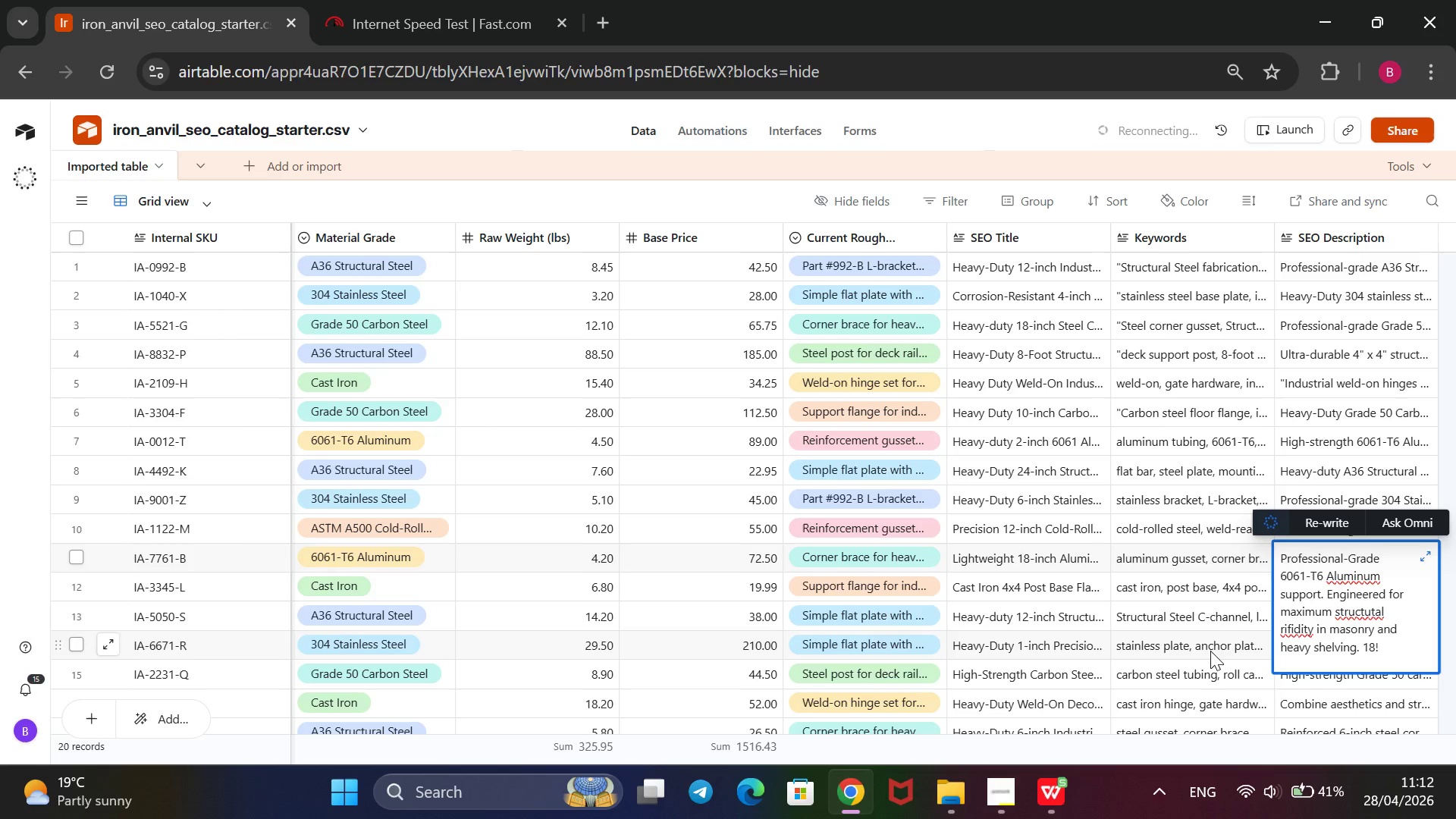 
key(Backspace)
 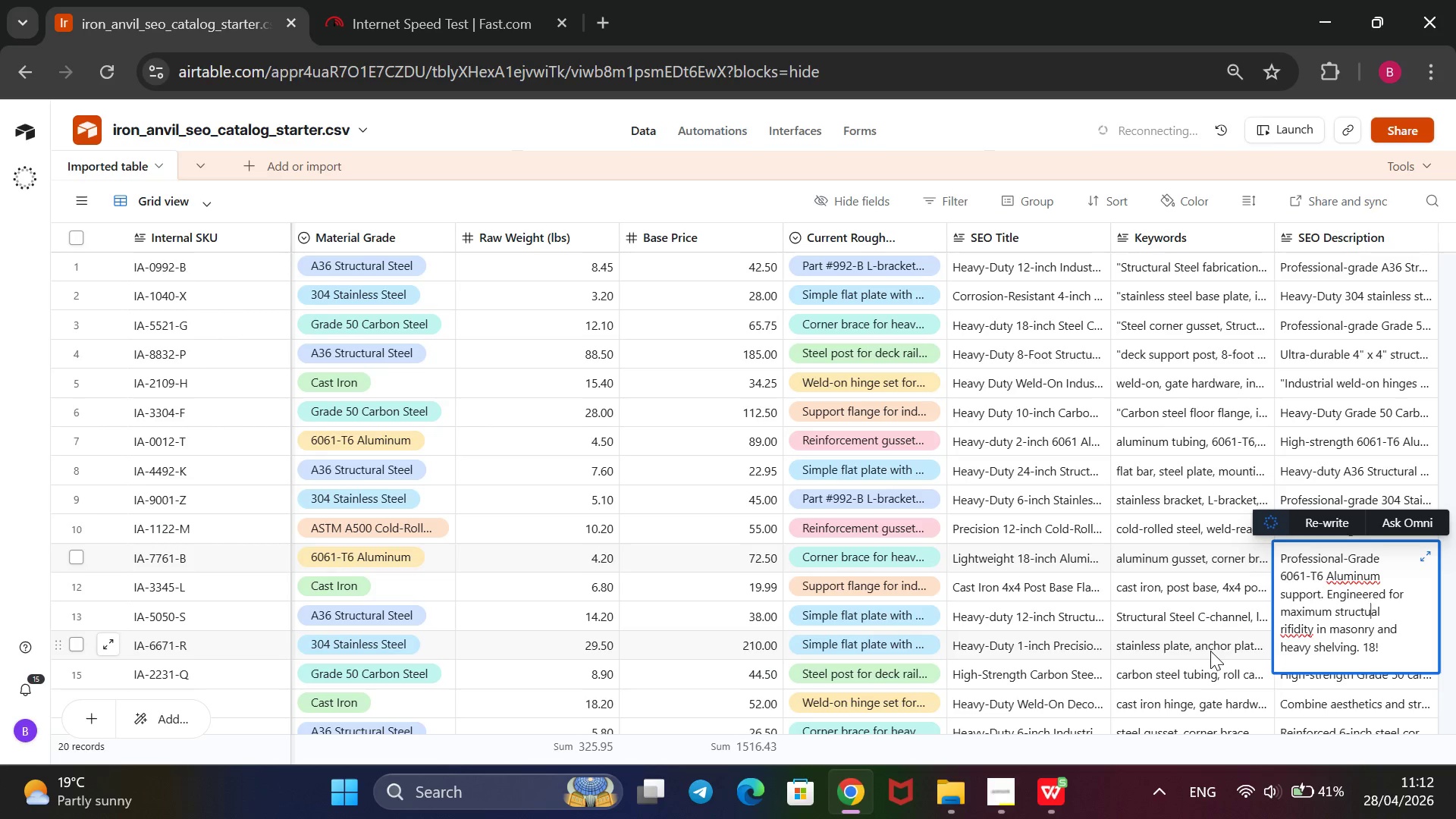 
key(R)
 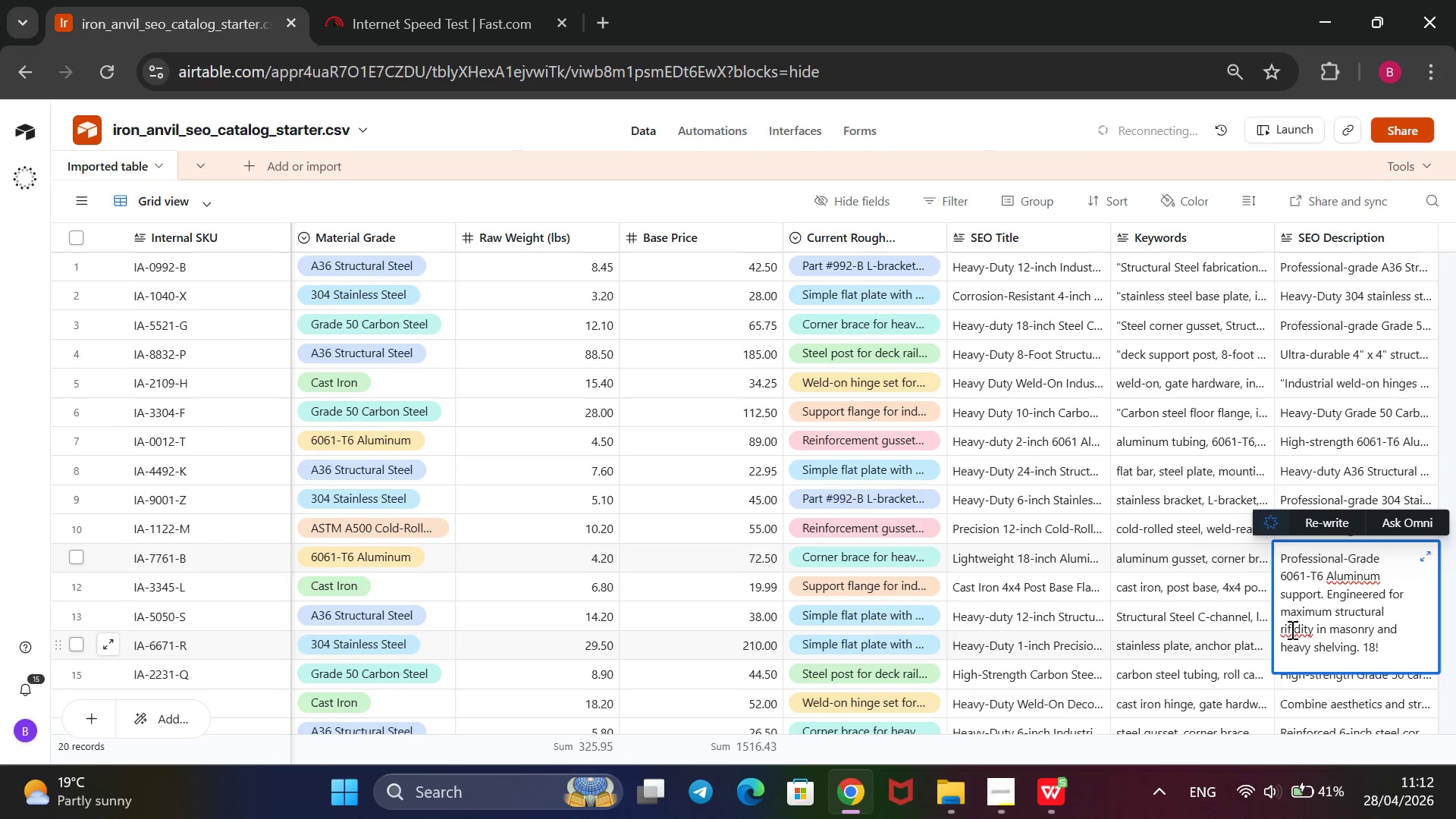 
left_click([1295, 638])
 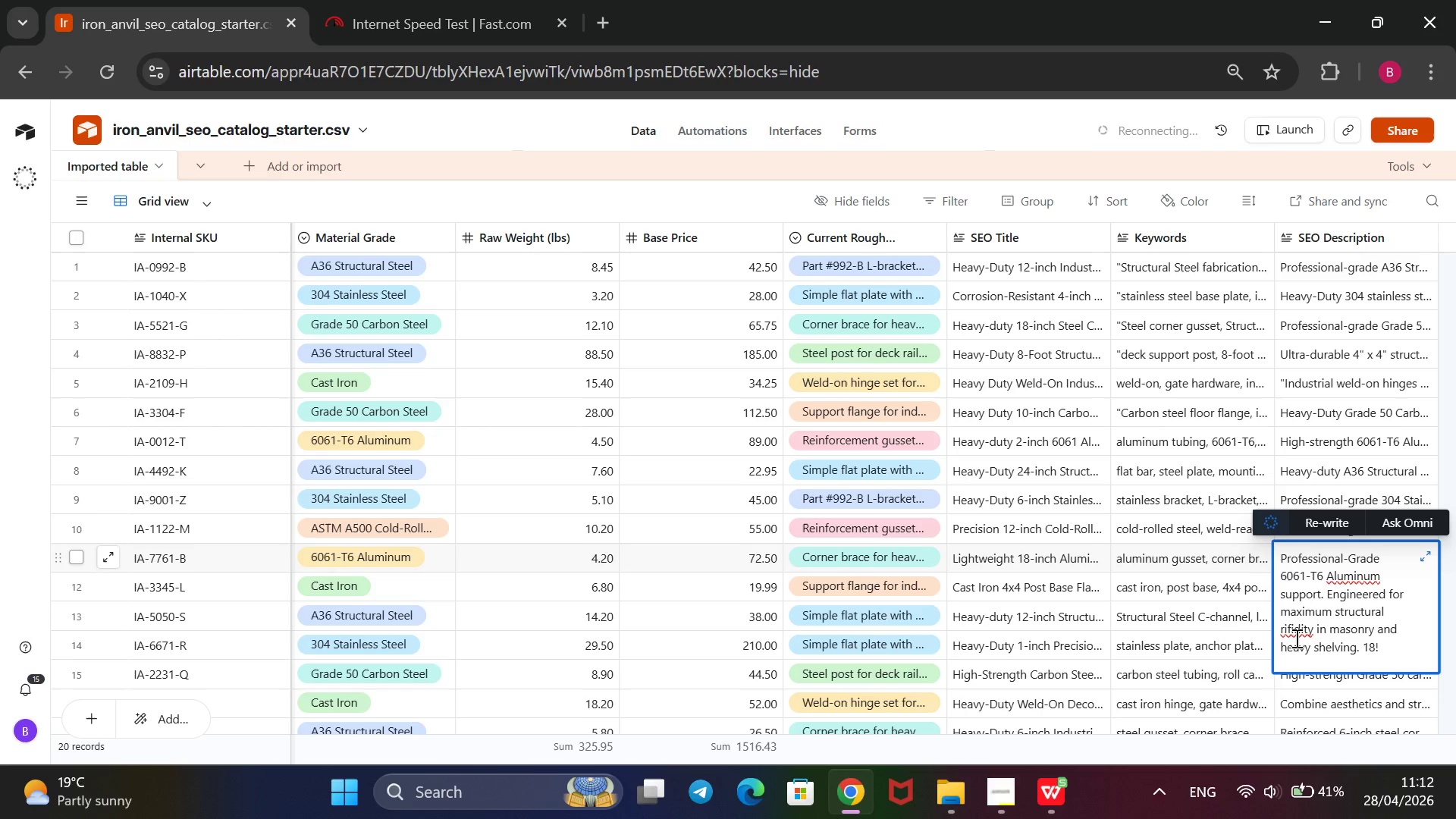 
key(ArrowUp)
 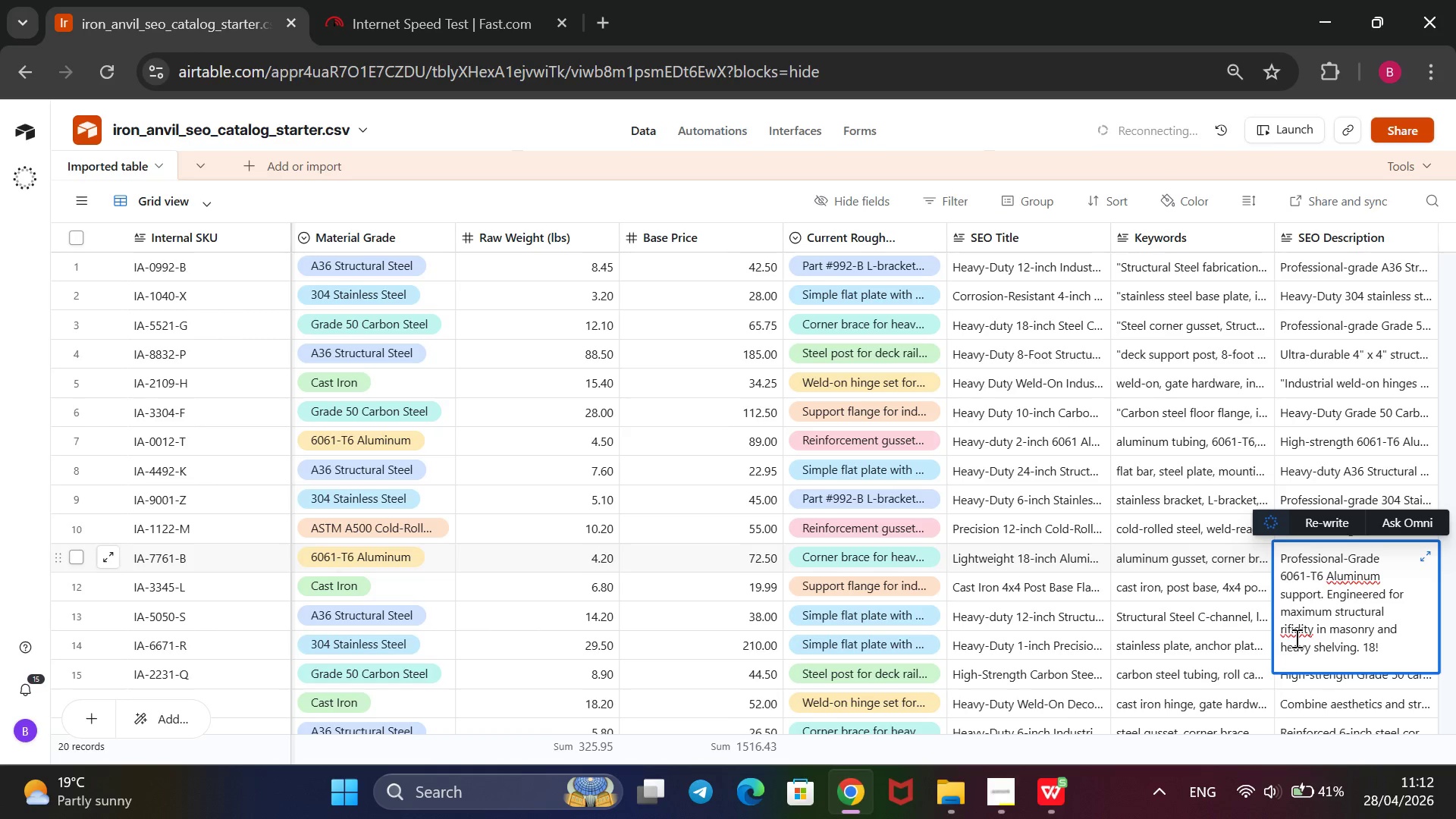 
key(ArrowLeft)
 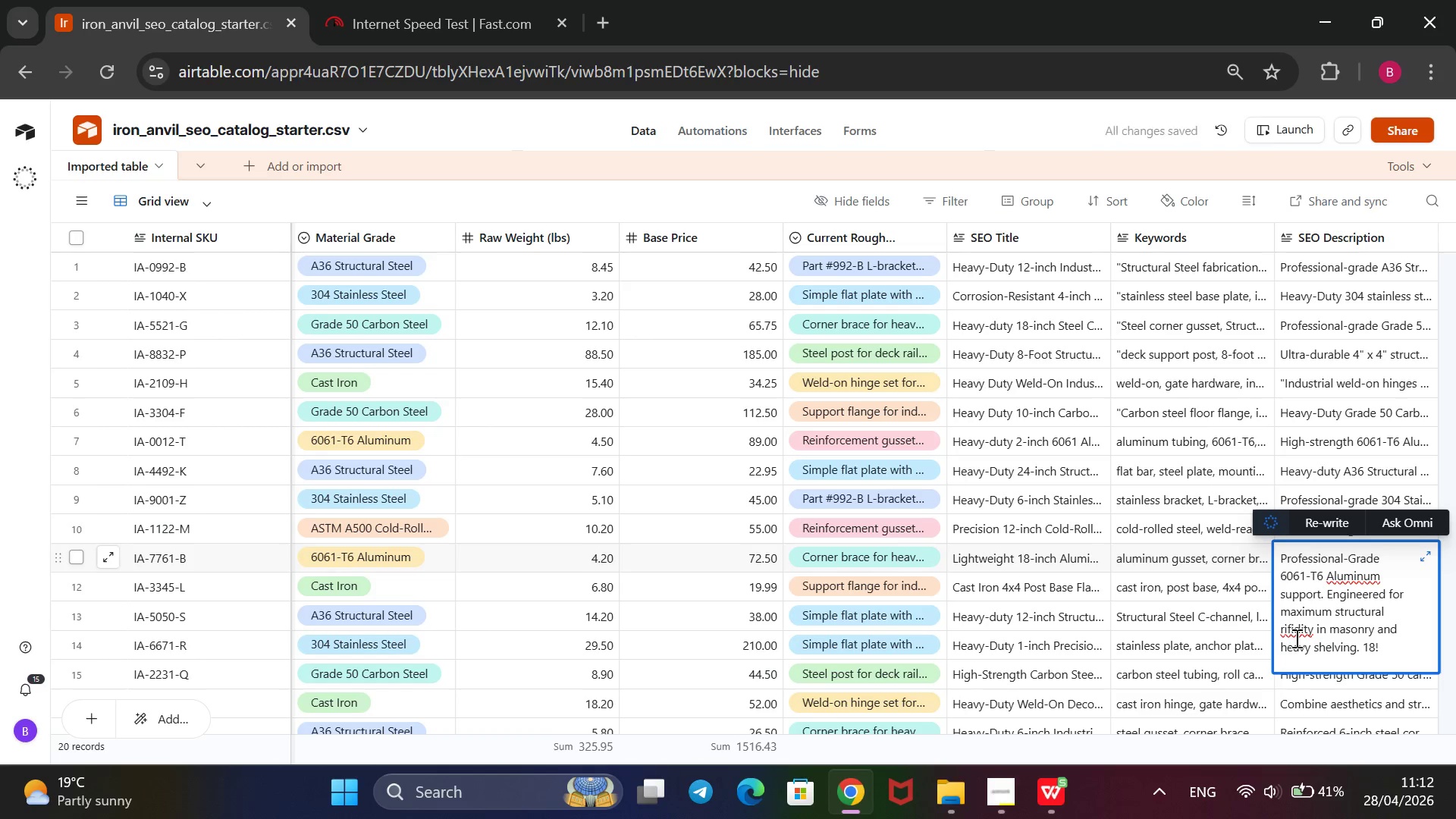 
key(Backspace)
 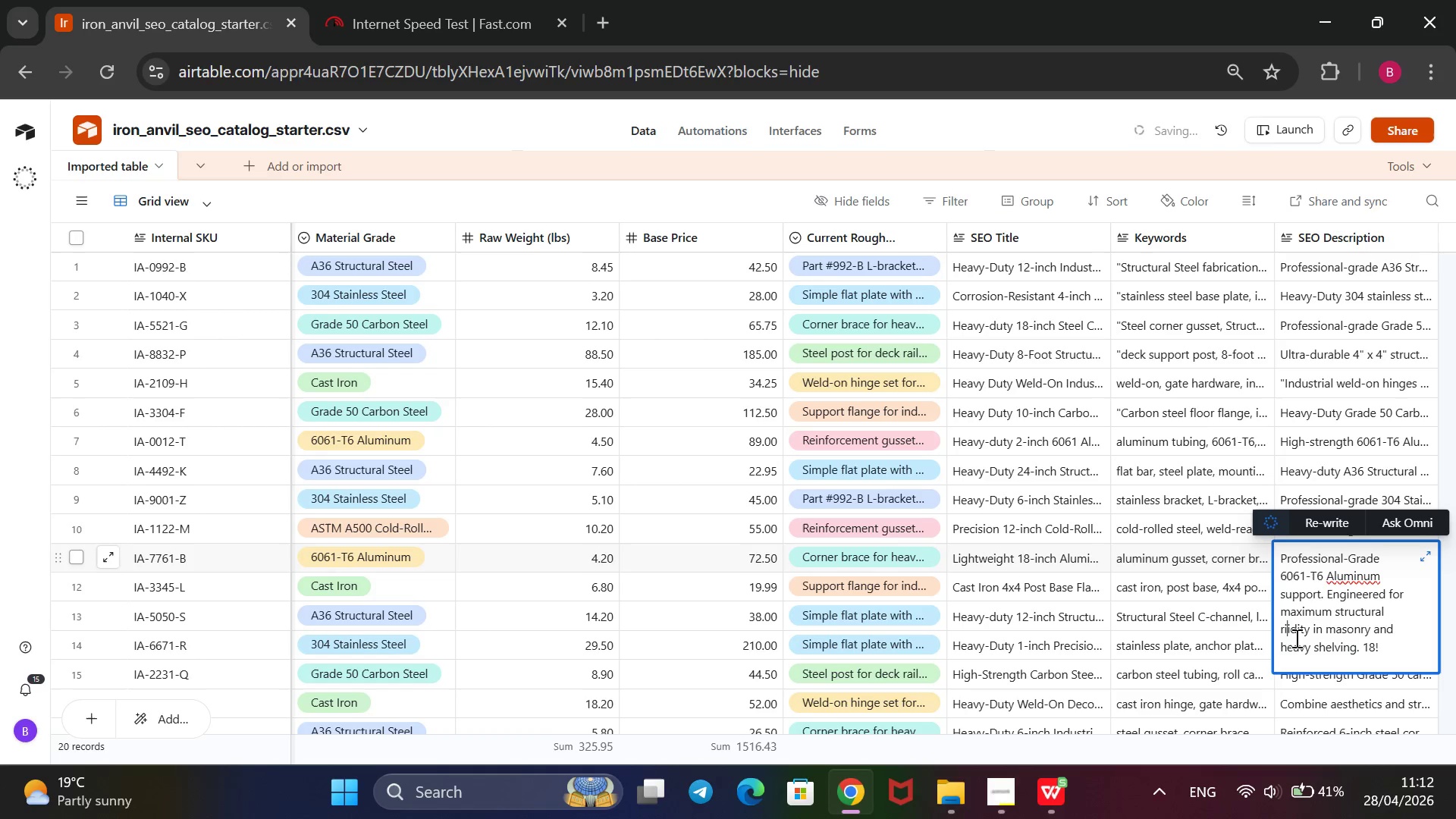 
key(G)
 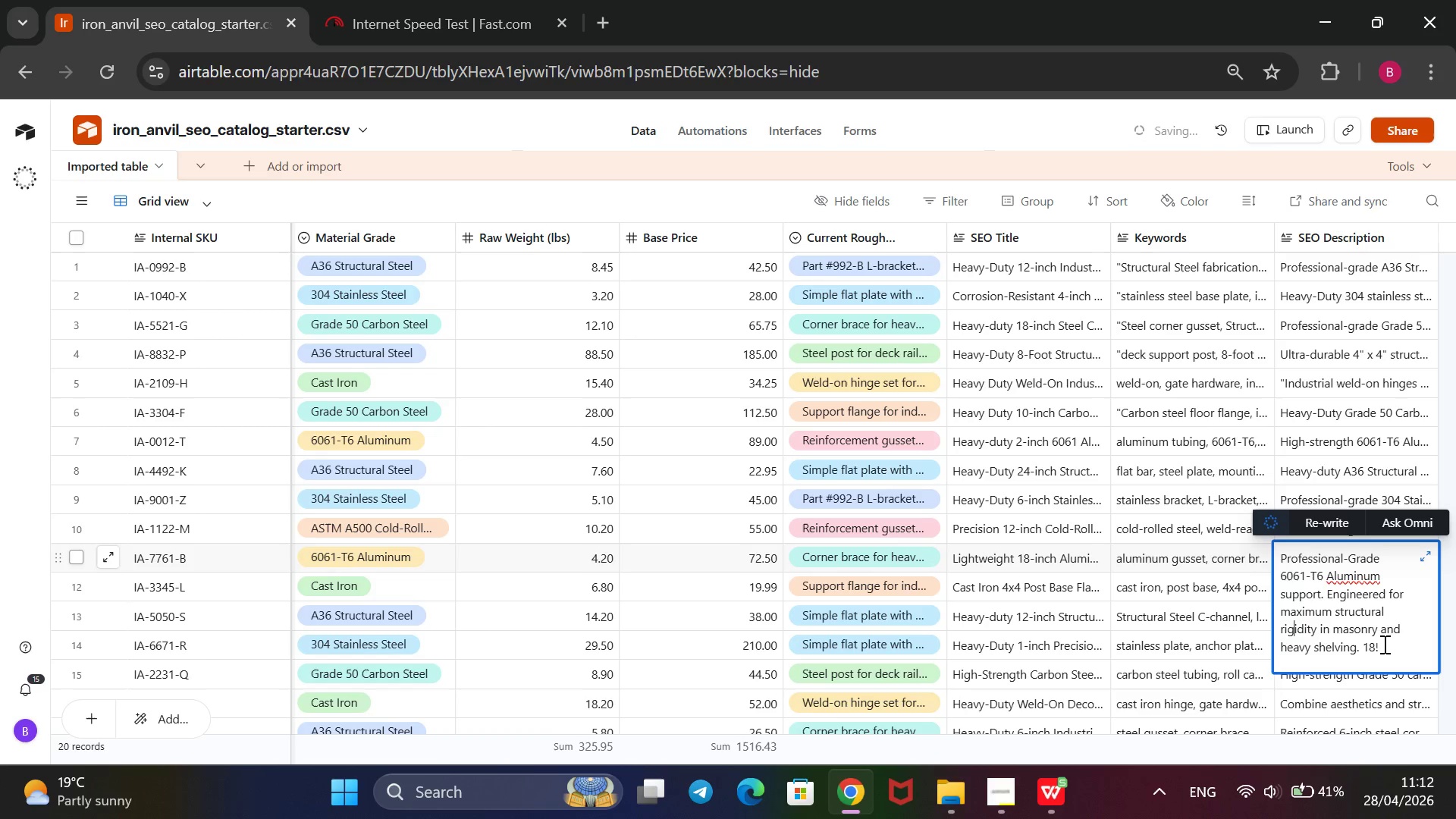 
left_click([1384, 644])
 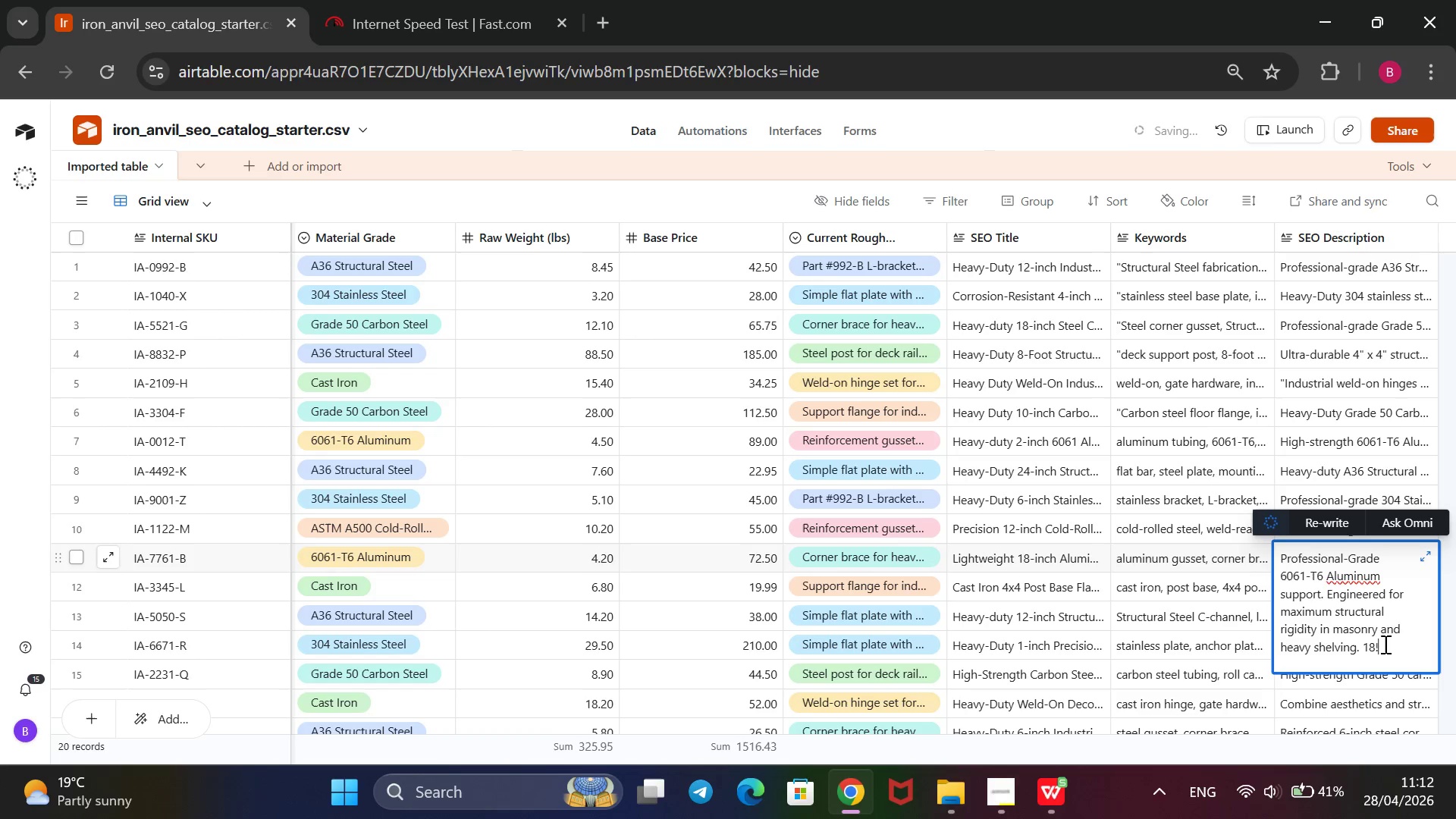 
key(Backspace)
type(@ GU)
key(Backspace)
type(usset precision cut.)
 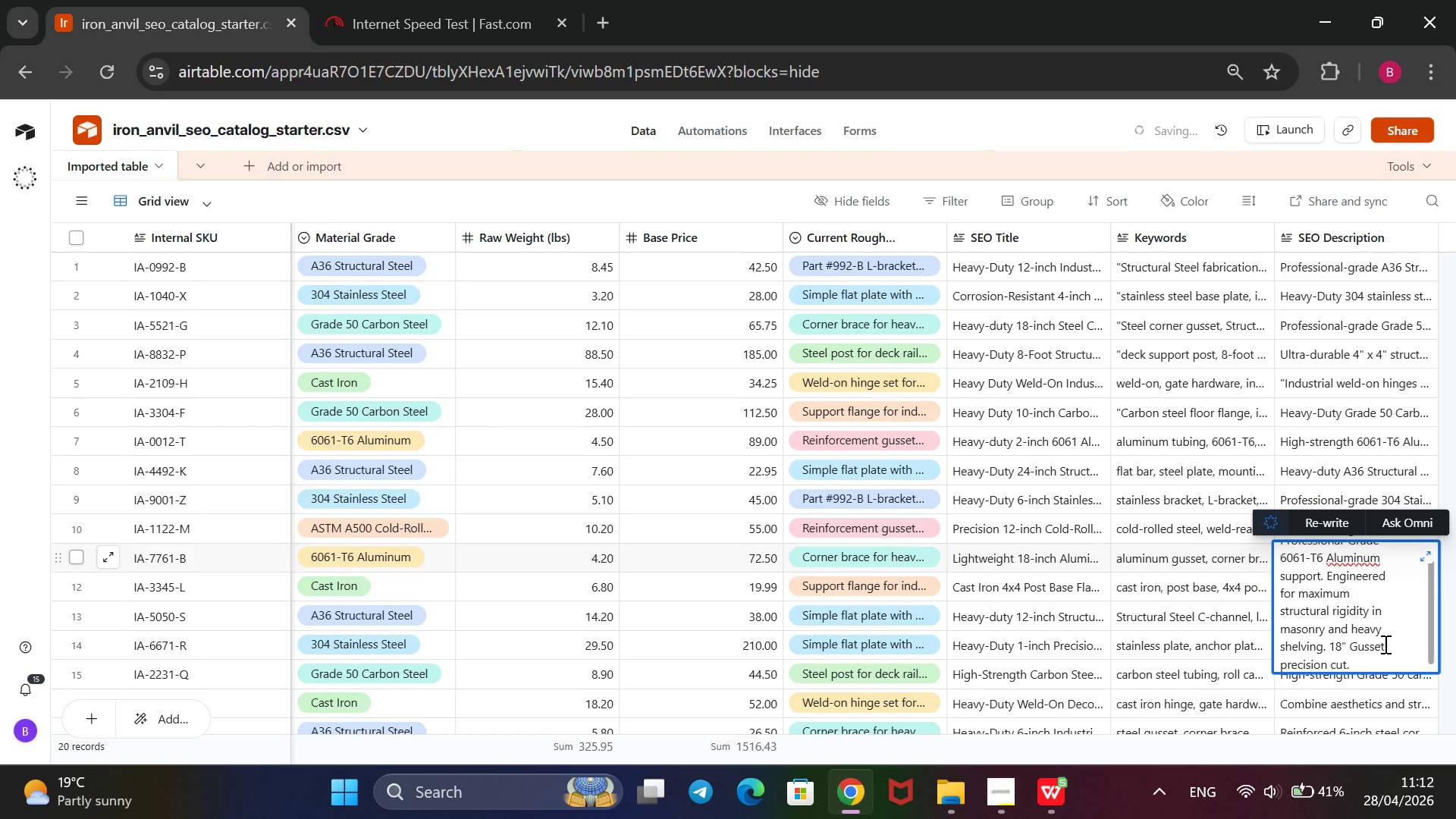 
left_click([1074, 124])
 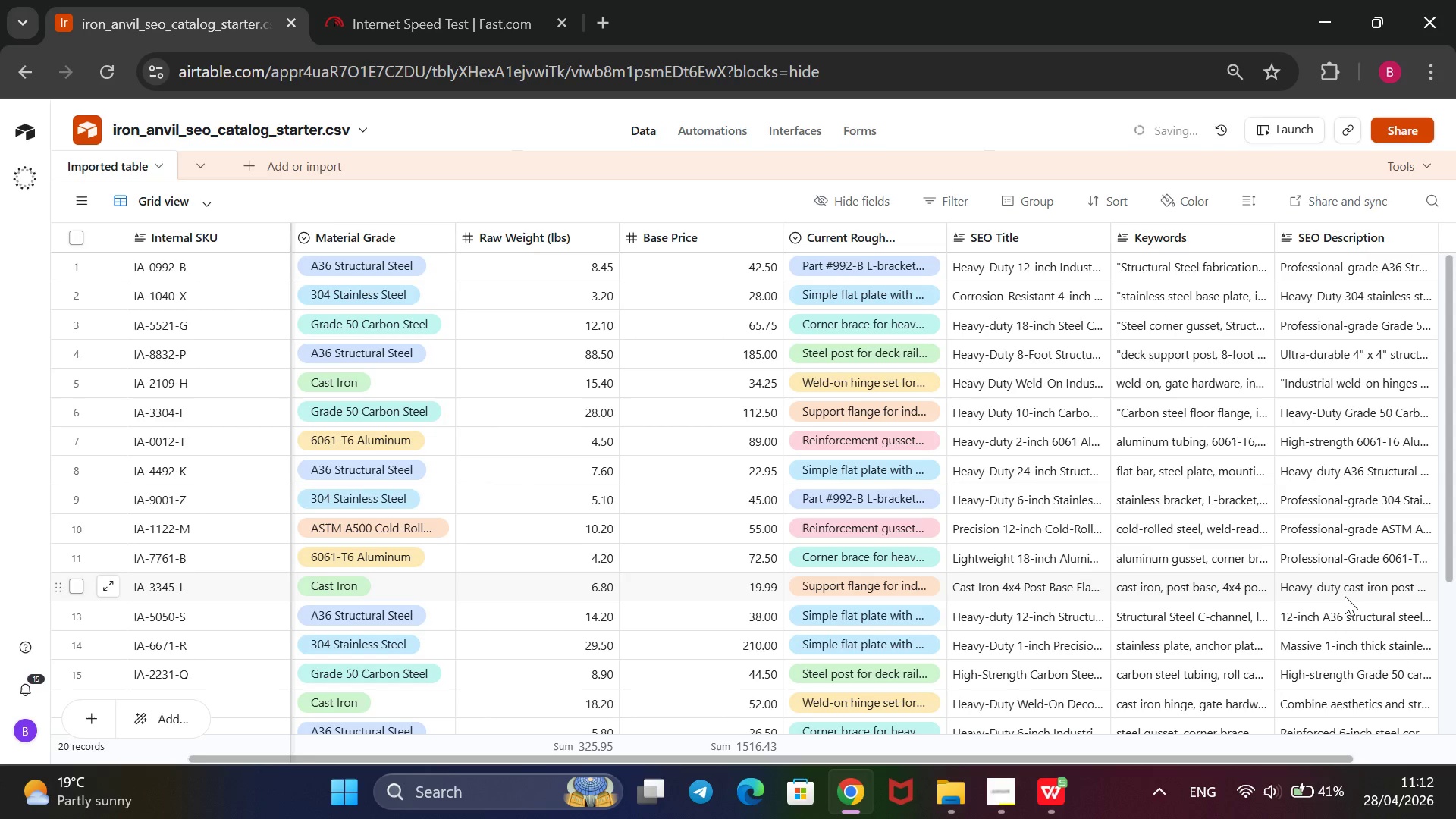 
double_click([1345, 595])
 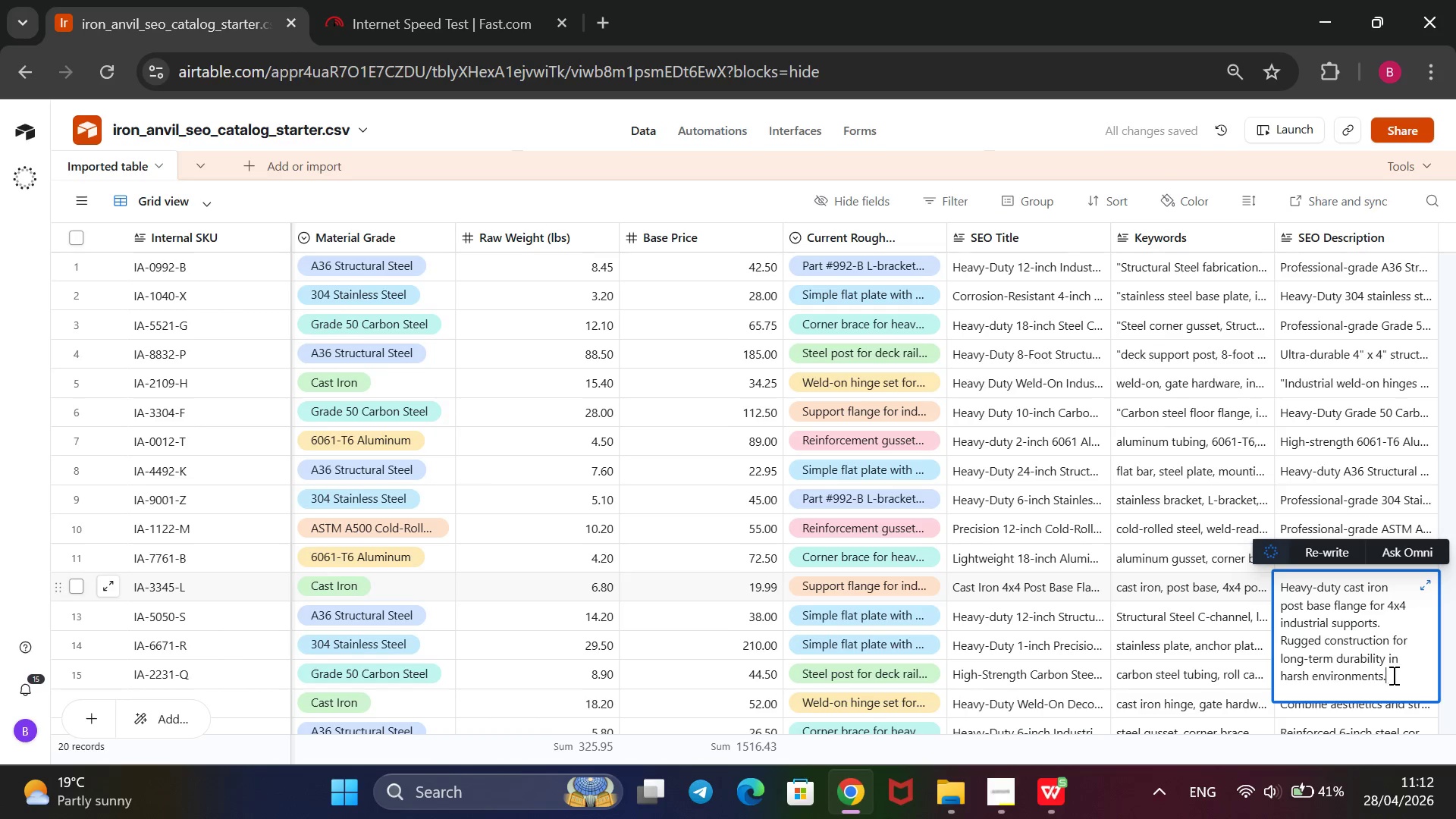 
left_click_drag(start_coordinate=[1383, 680], to_coordinate=[1283, 585])
 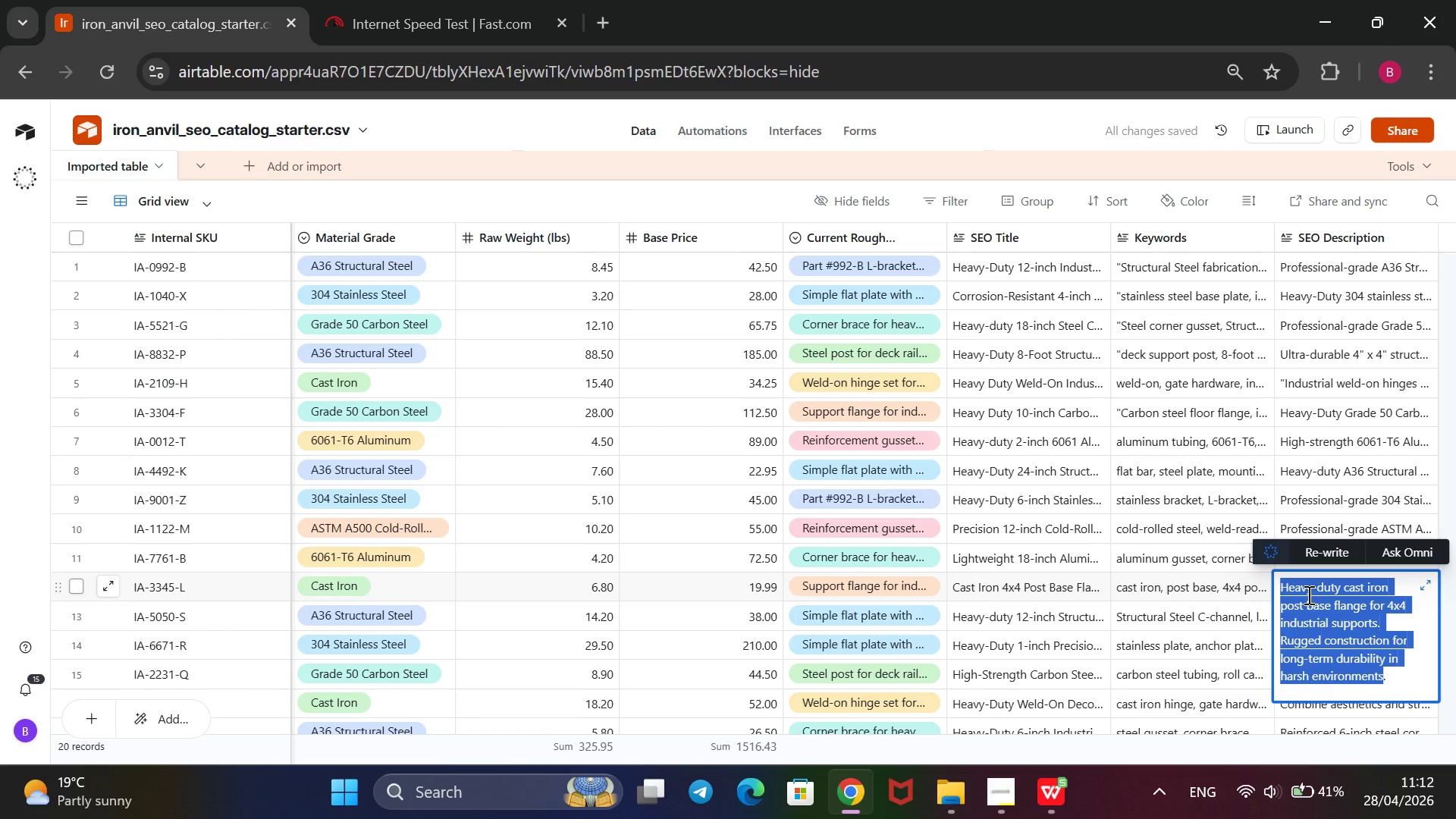 
key(Backspace)
 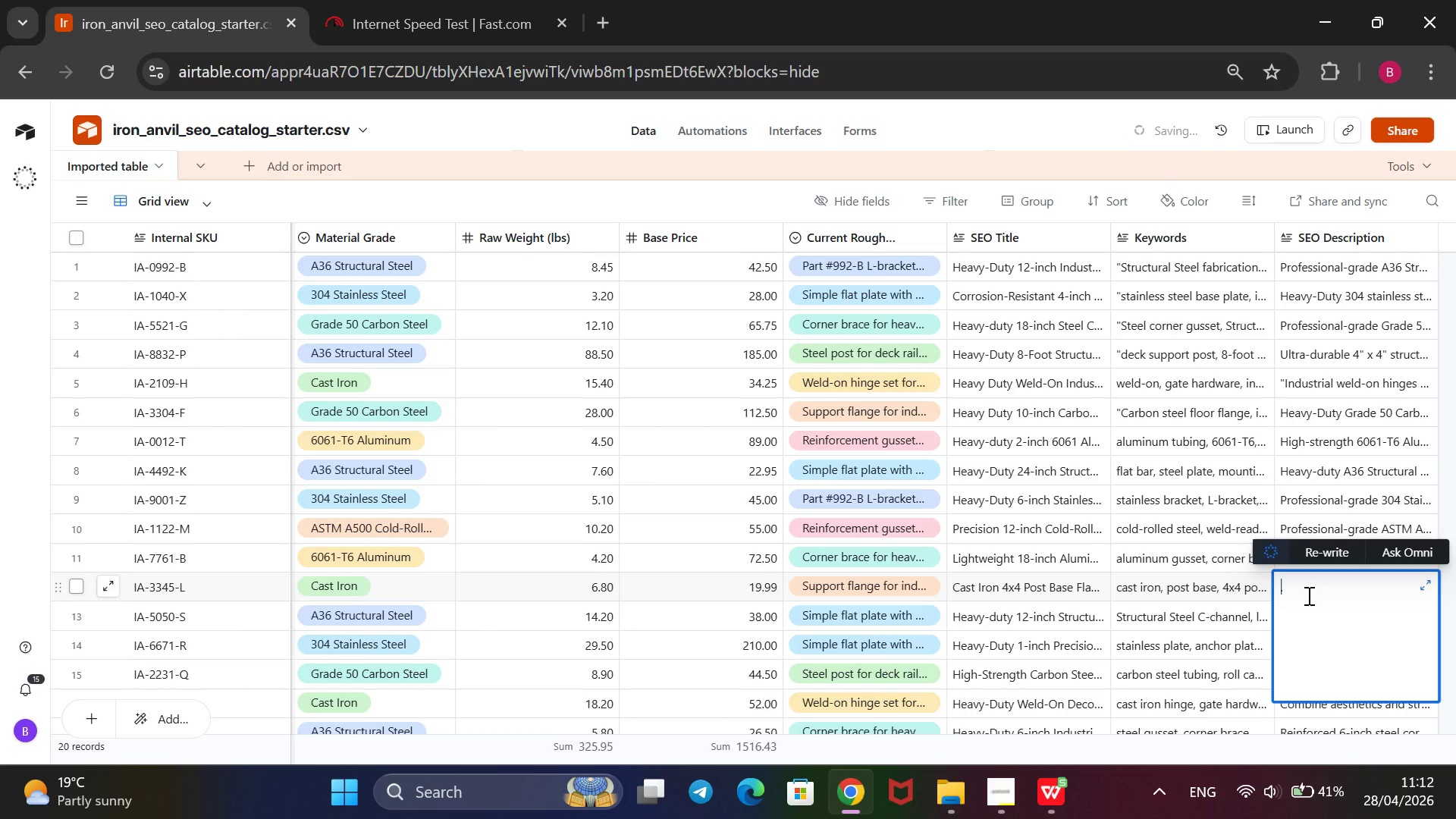 
key(CapsLock)
 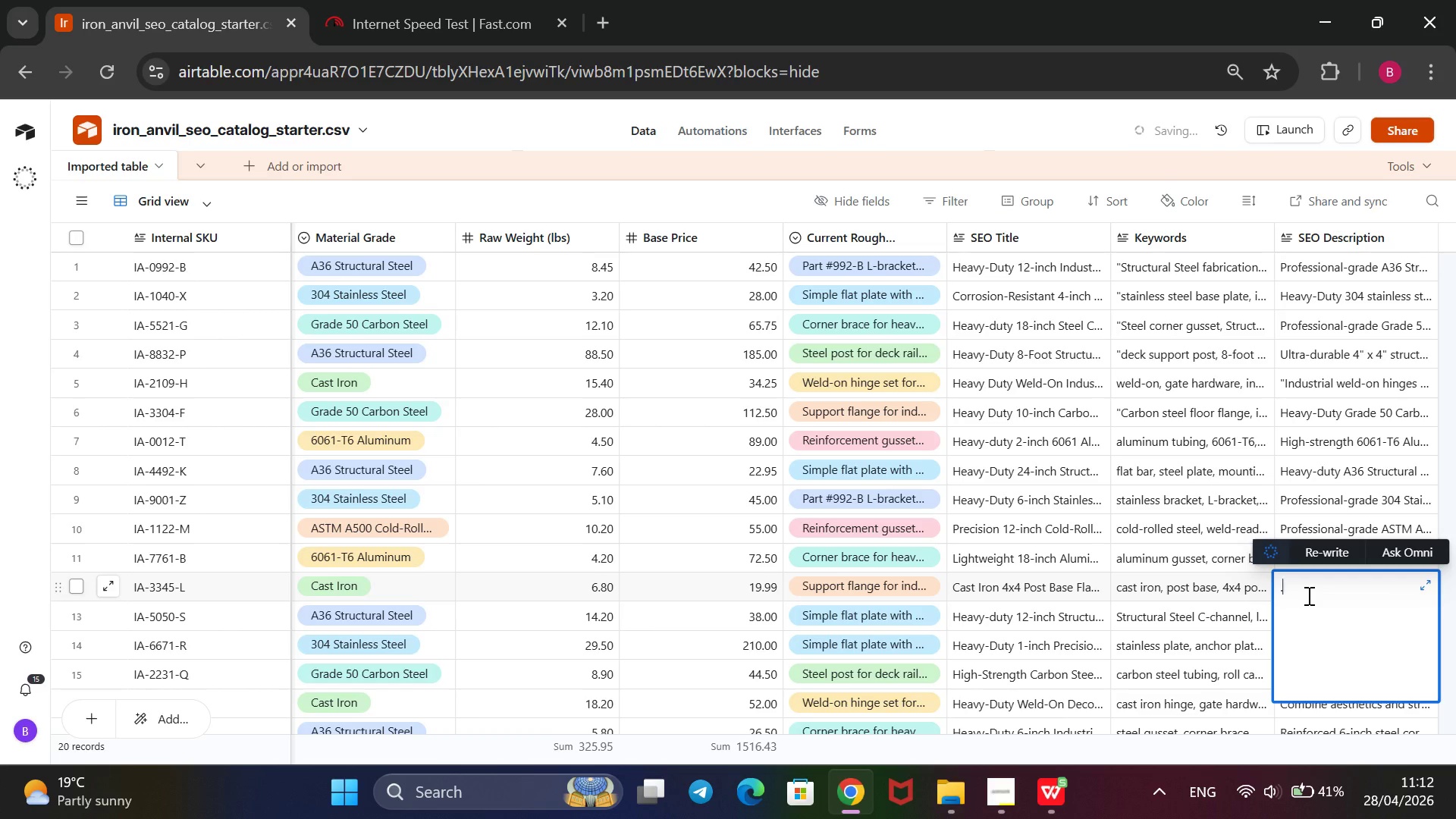 
key(ArrowRight)
 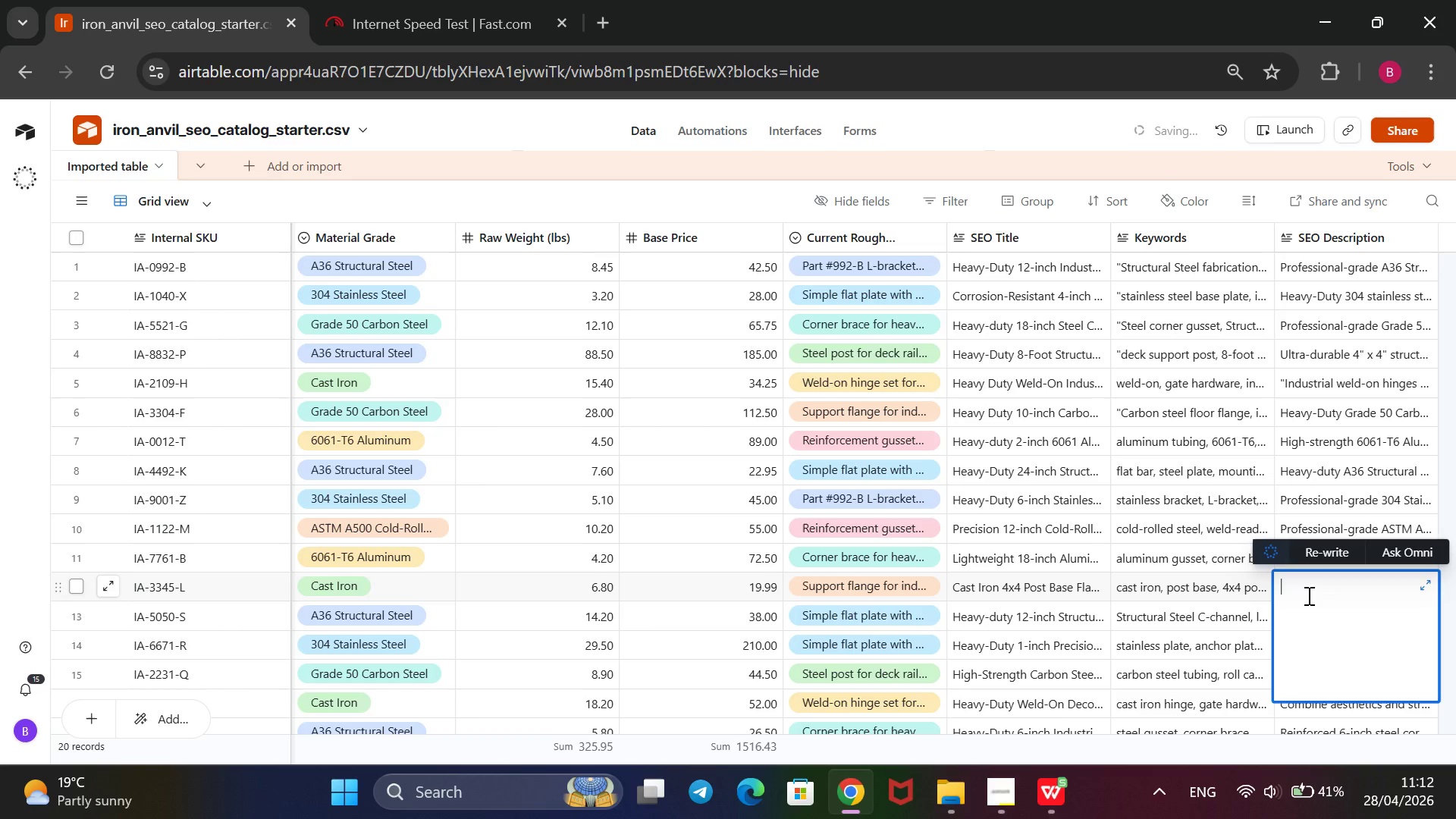 
key(Backspace)
type(Ultra-durable 4@ x 4@ structural post. Crafted from Cast Iron for superior load-bearing. Ideal for deck railings and architectural frames.)
 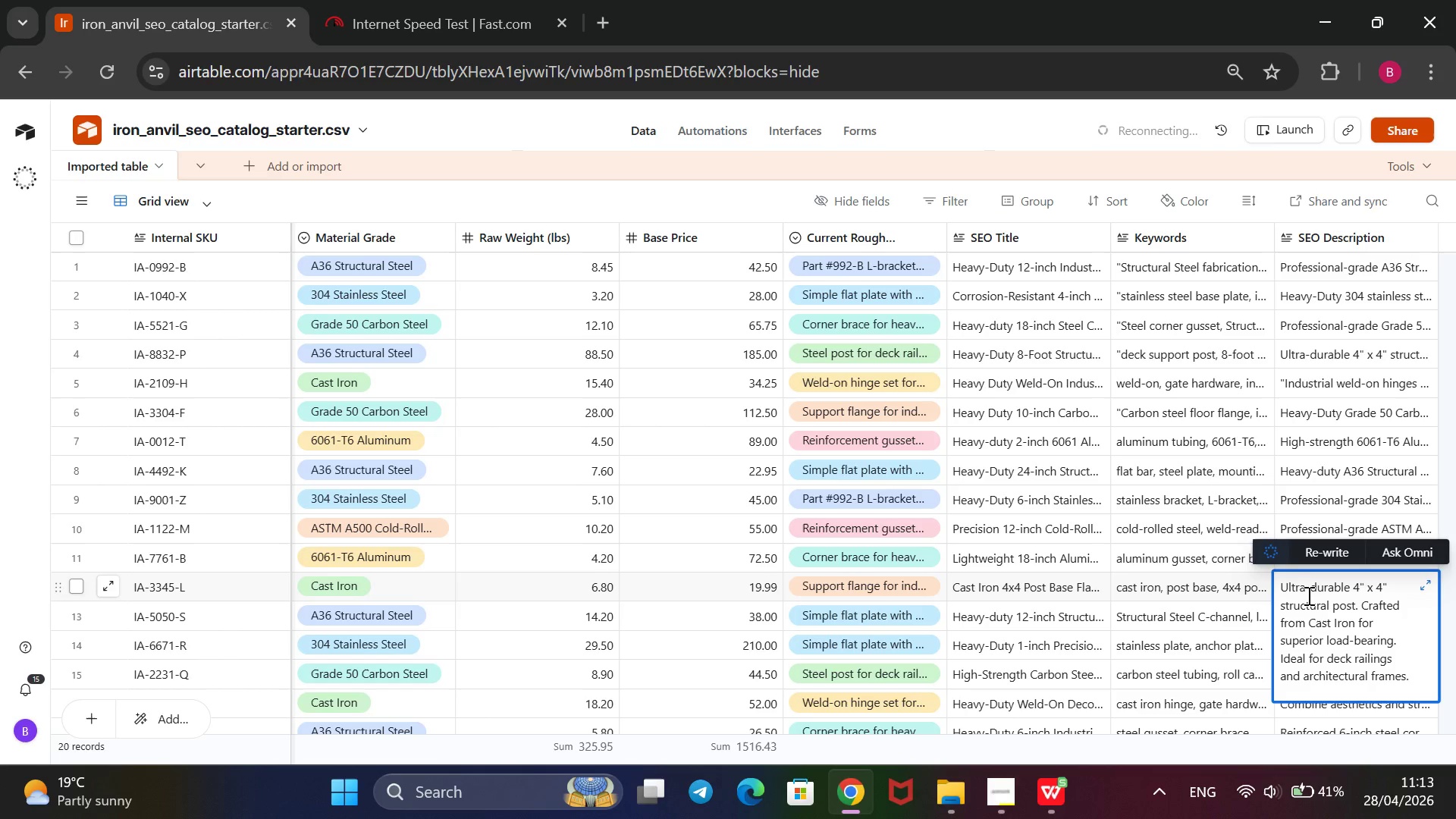 
left_click([1003, 132])
 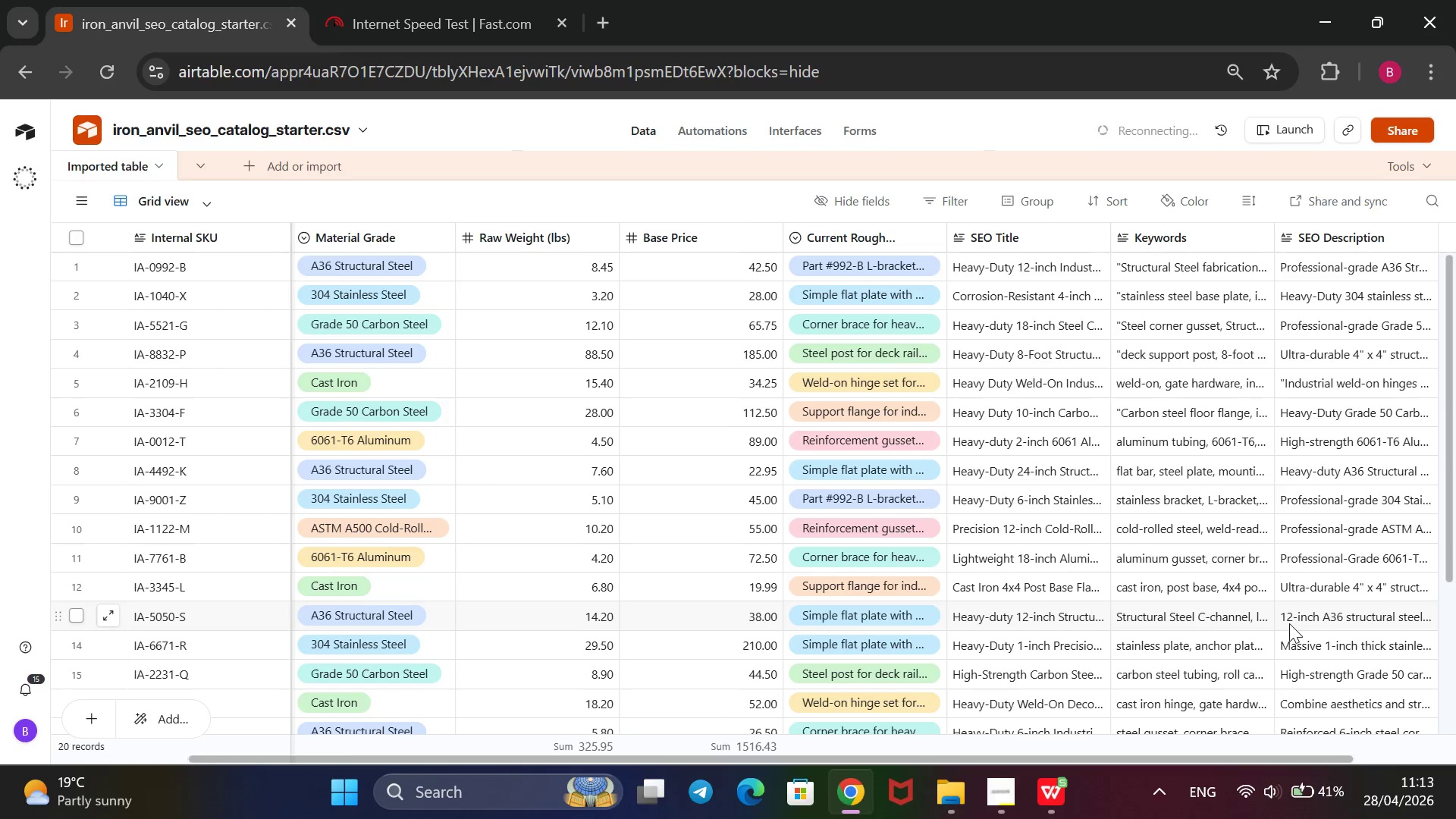 
wait(9.77)
 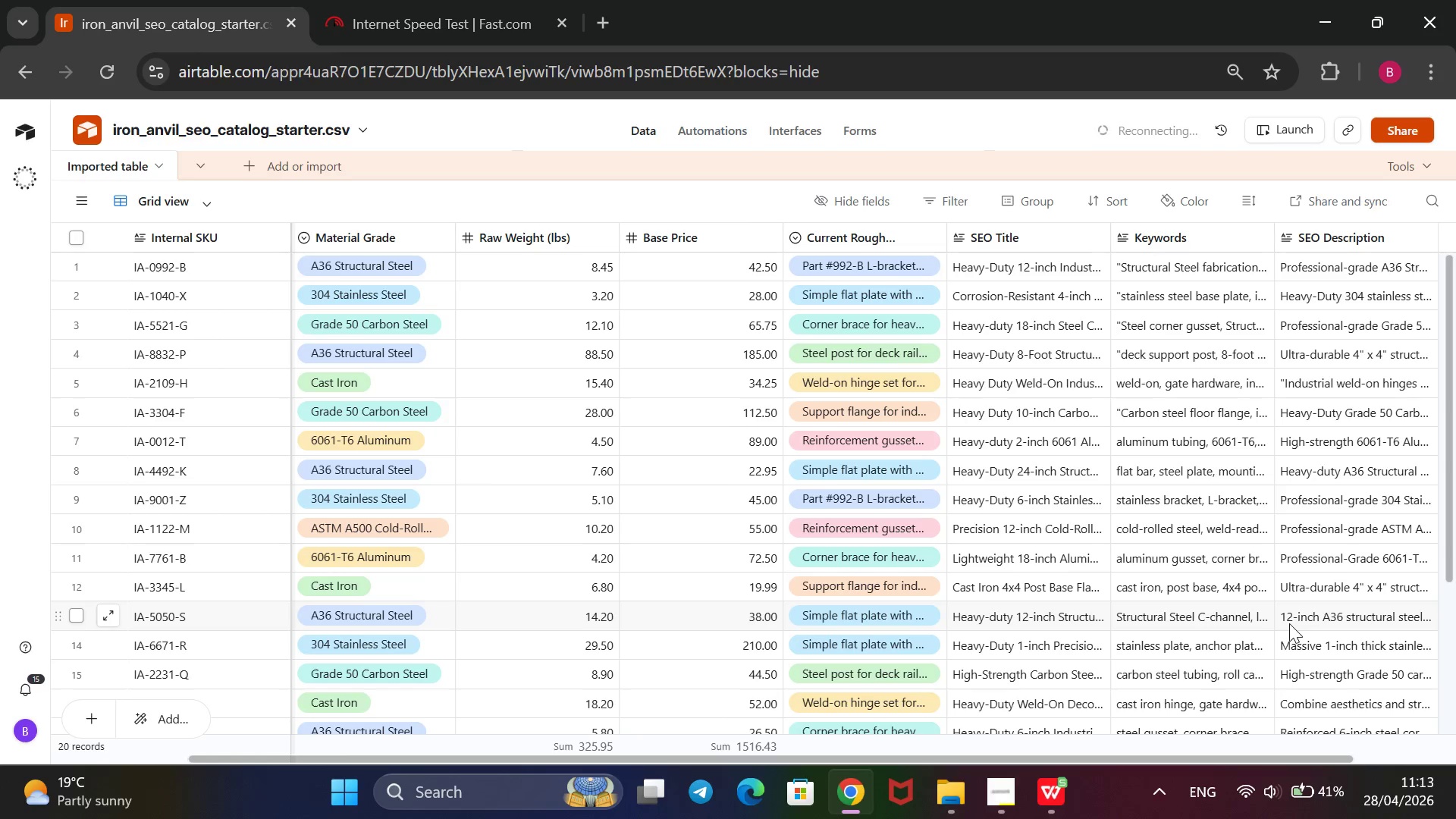 
double_click([1304, 620])
 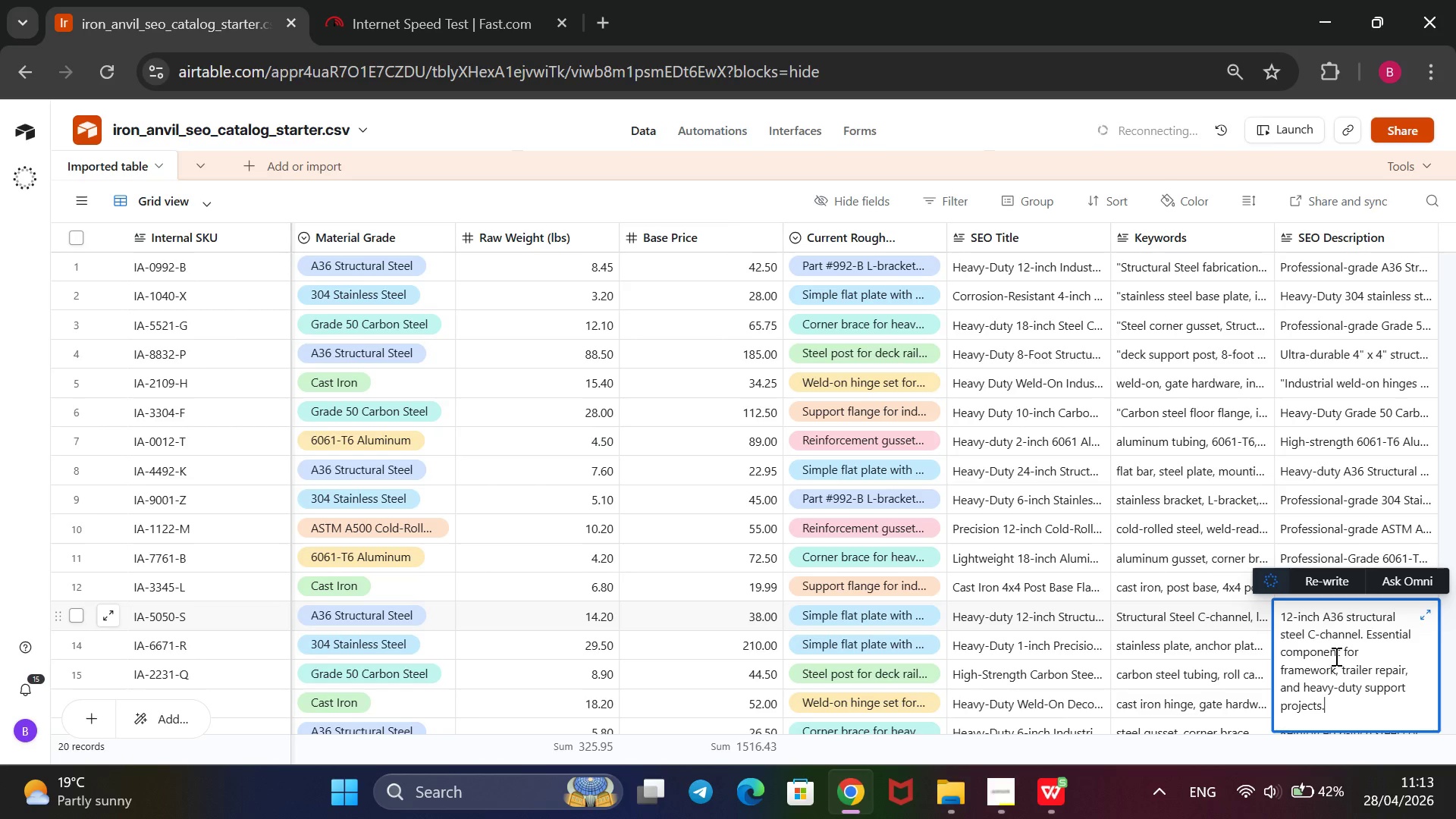 
left_click_drag(start_coordinate=[1343, 700], to_coordinate=[1282, 620])
 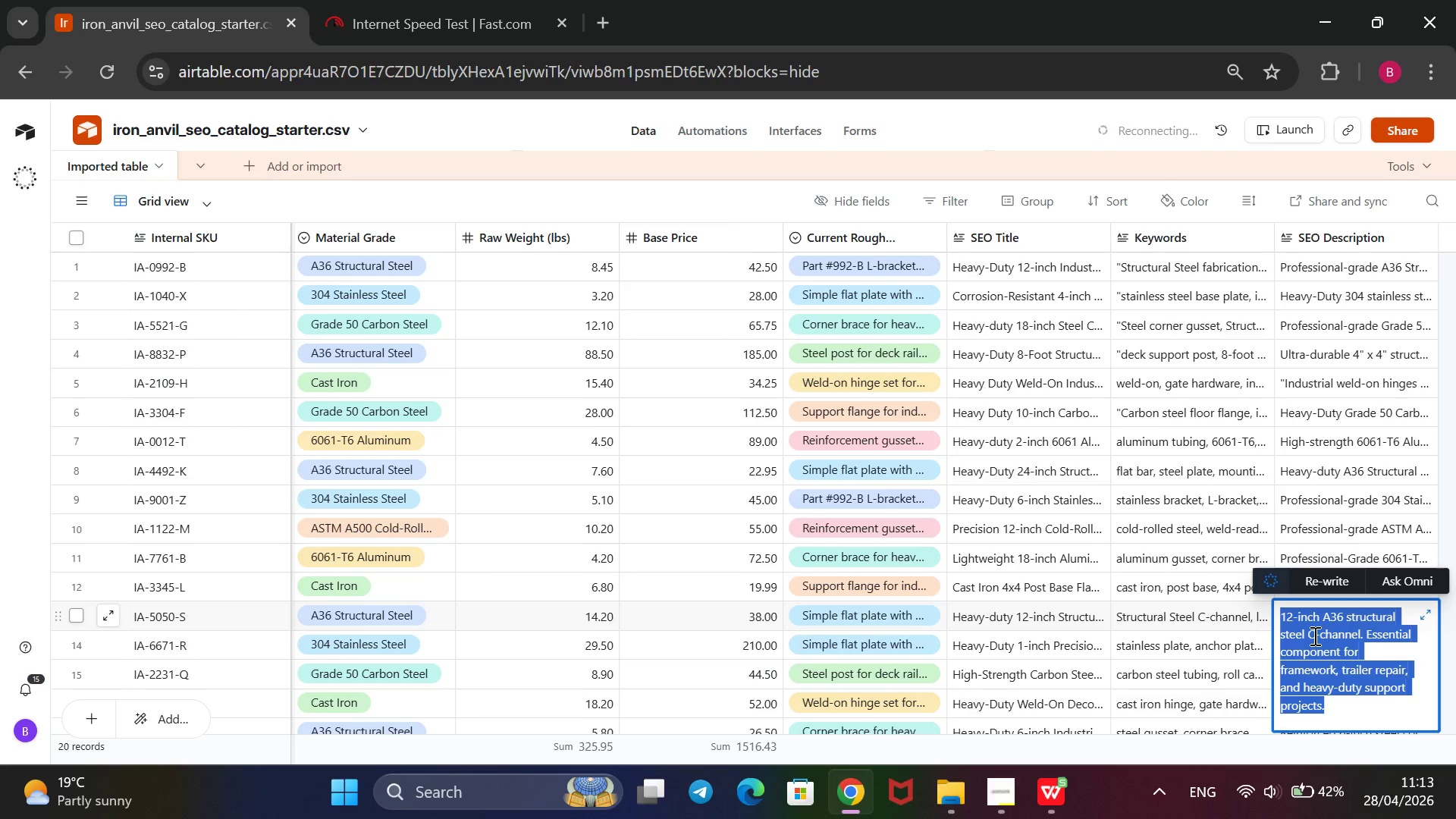 
key(Backspace)
type(Premium A36 Structural Steel fabrication component. Hih)
key(Backspace)
type(gh-performance C-Channel design for professional builders and applications )
key(Backspace)
type(. Exceeds standards.)
 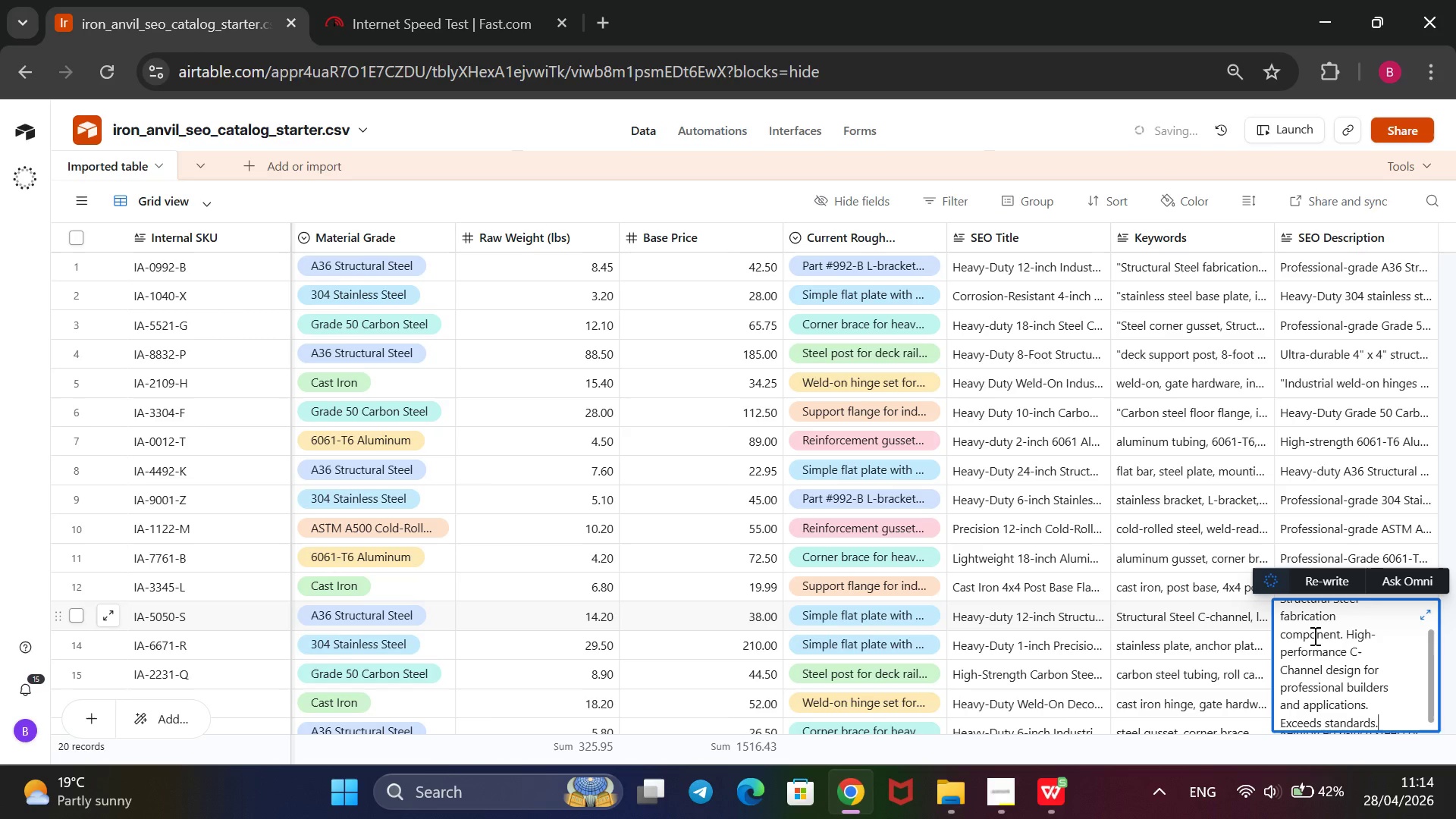 
scroll: coordinate [1313, 635], scroll_direction: up, amount: 1.0
 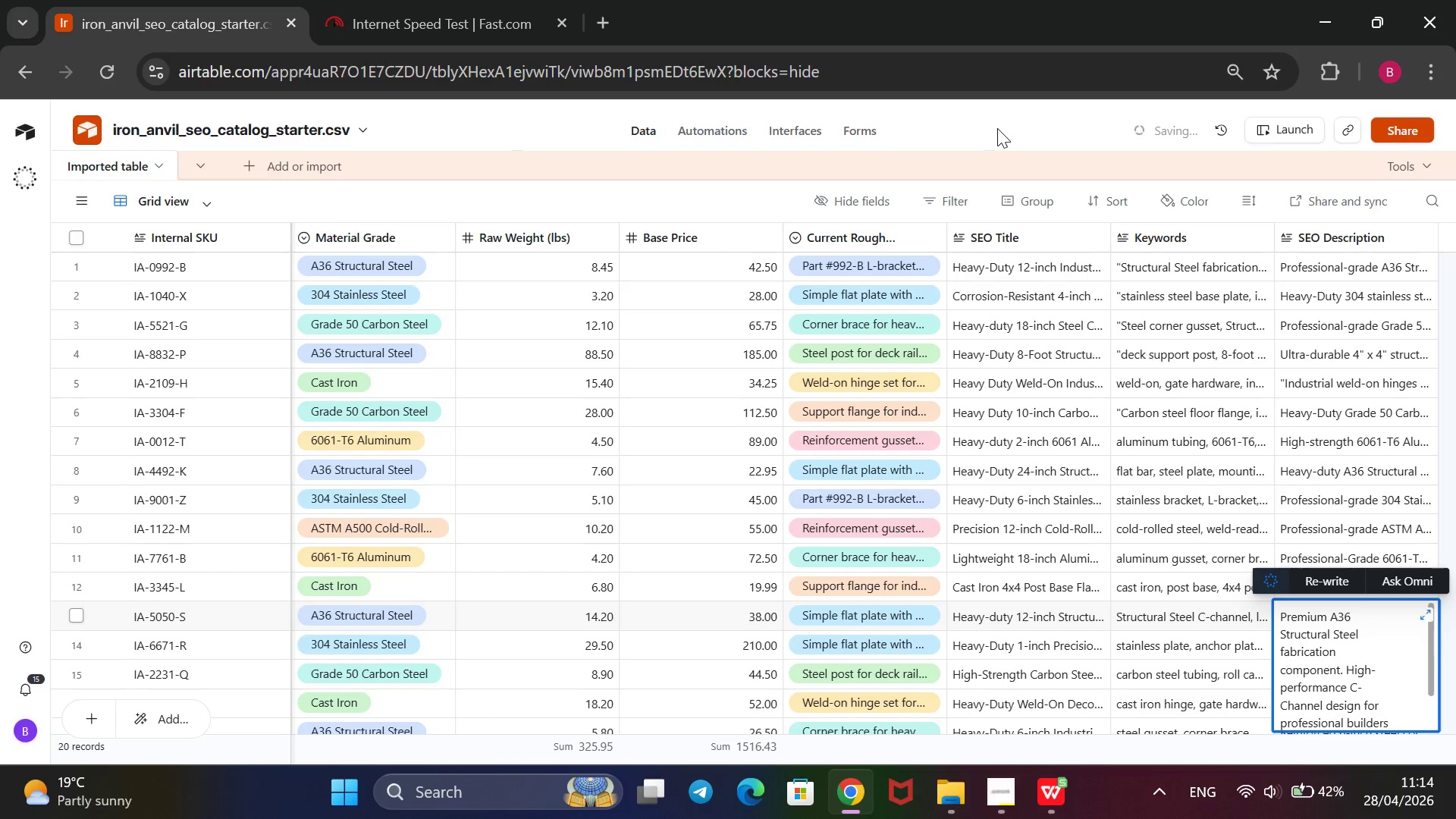 
left_click([997, 127])
 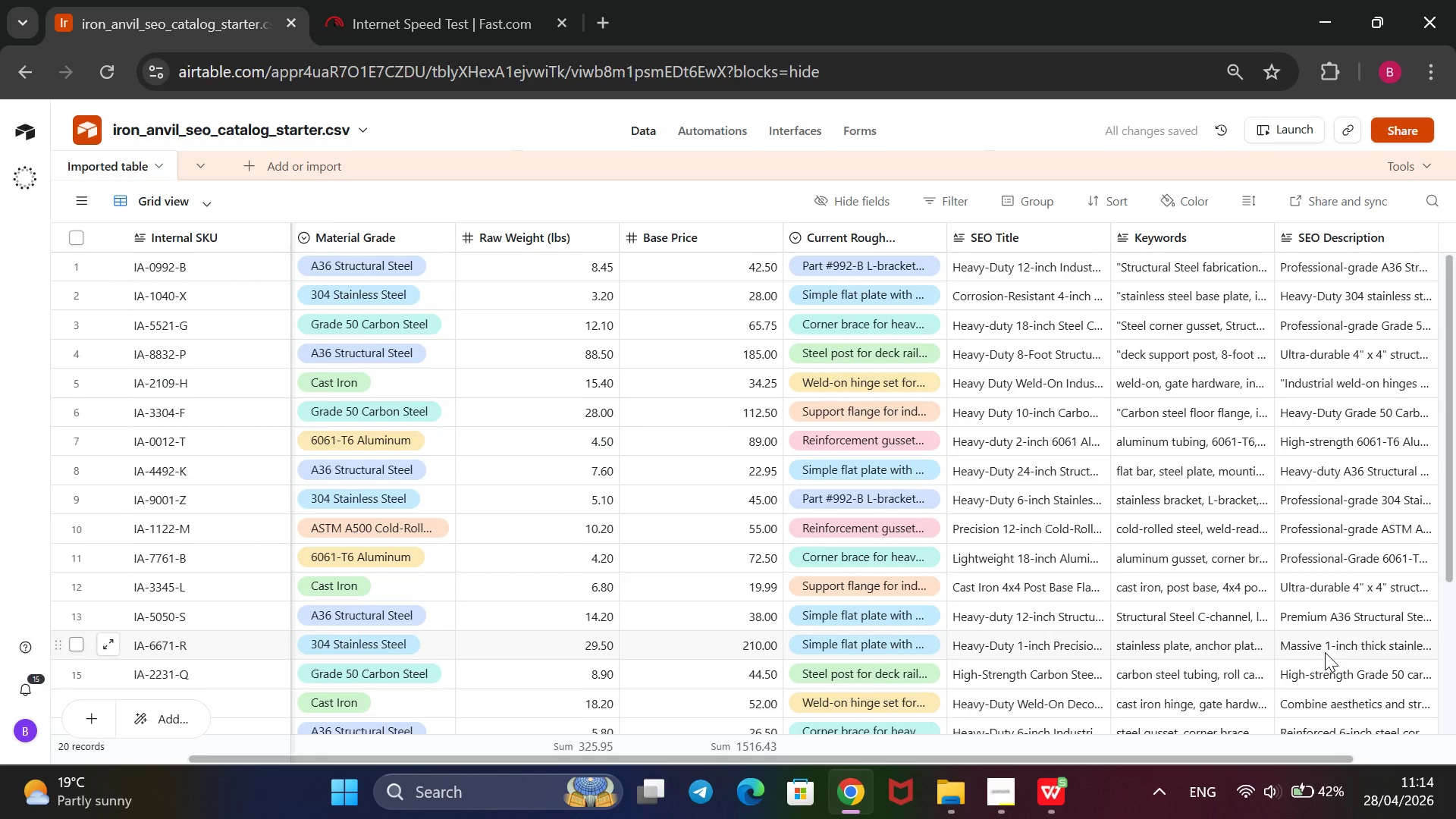 
wait(9.25)
 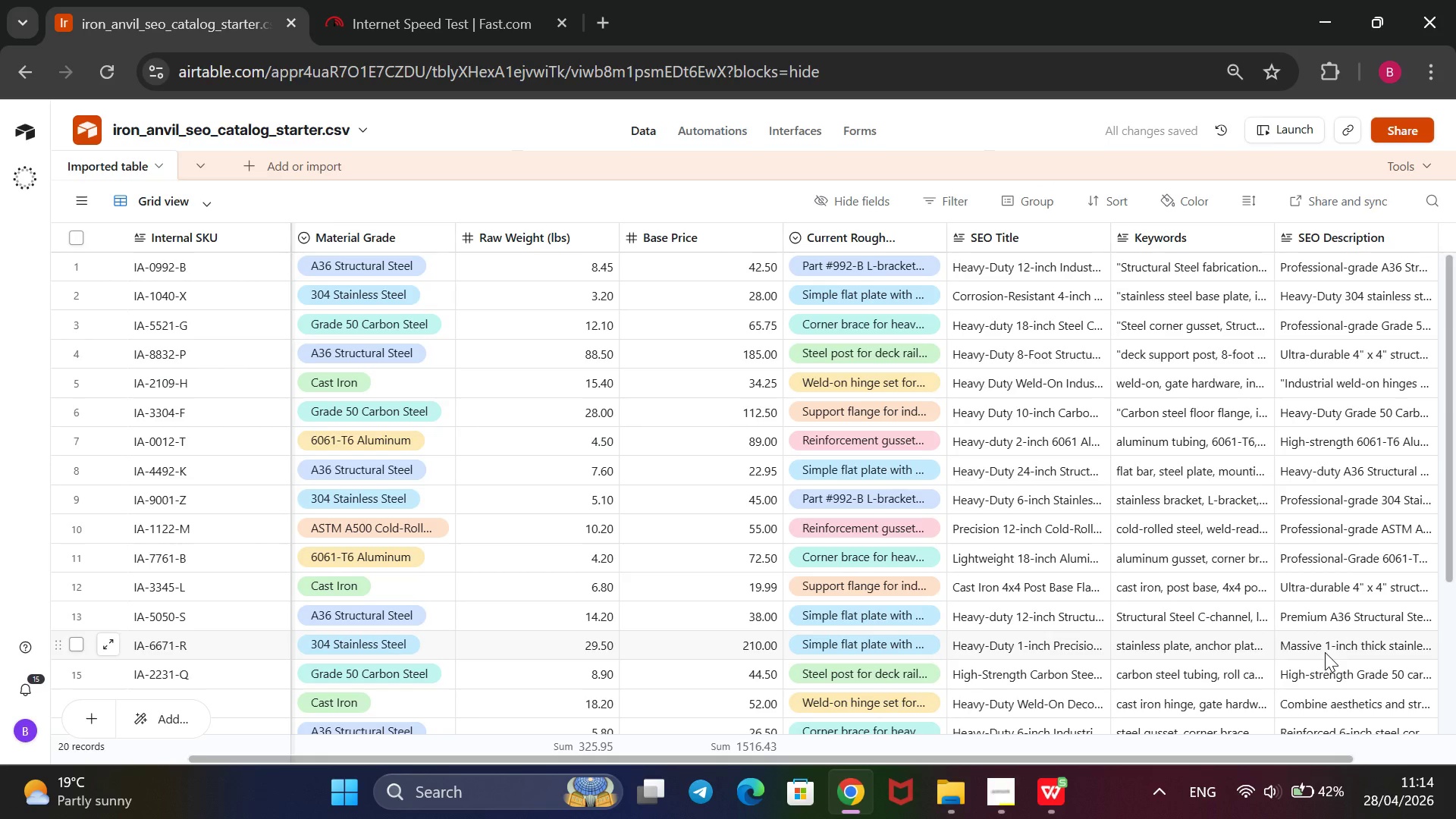 
double_click([1323, 651])
 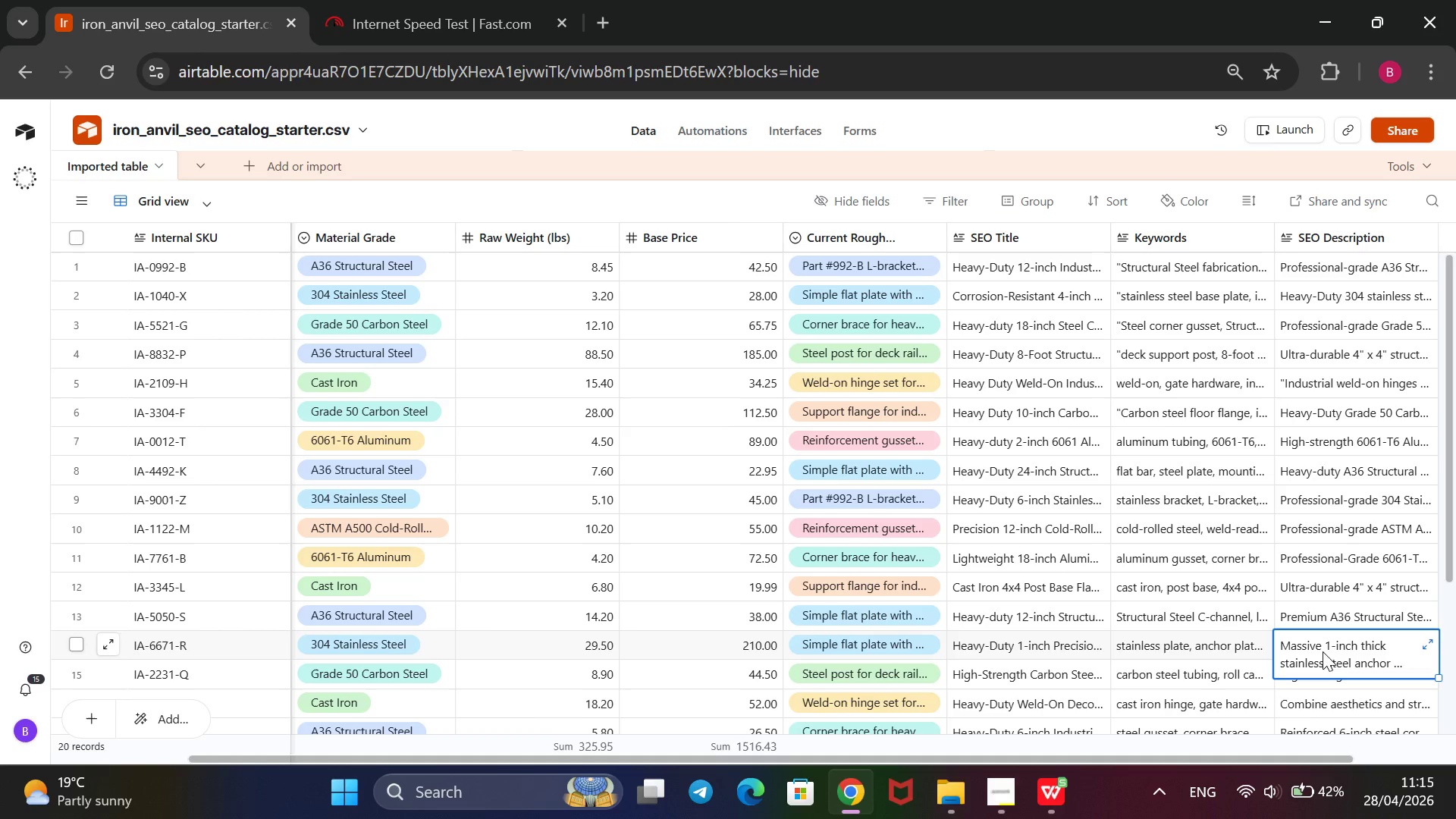 
scroll: coordinate [1410, 696], scroll_direction: down, amount: 18.0
 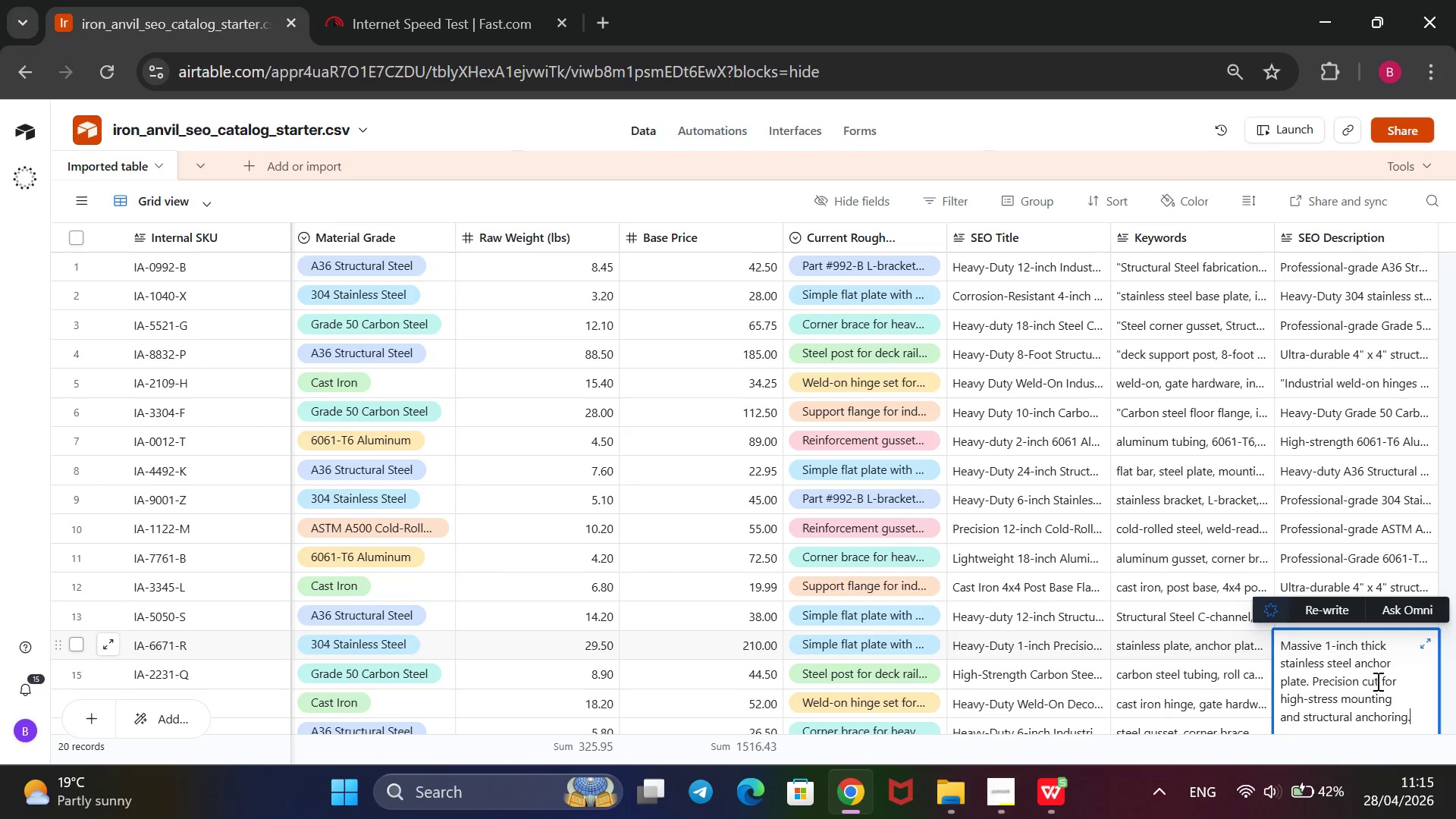 
scroll: coordinate [1376, 681], scroll_direction: down, amount: 4.0
 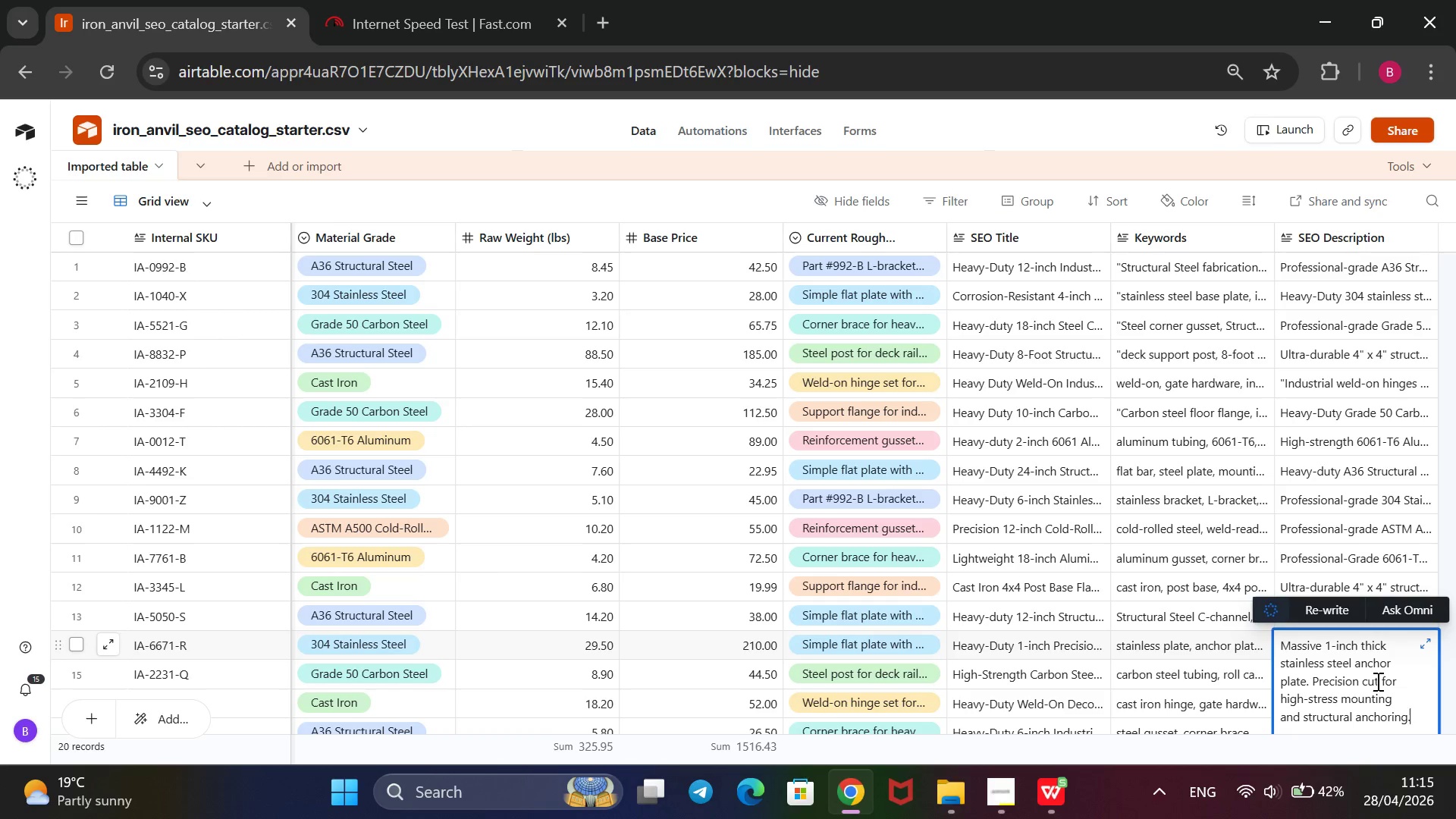 
left_click_drag(start_coordinate=[1411, 720], to_coordinate=[1268, 631])
 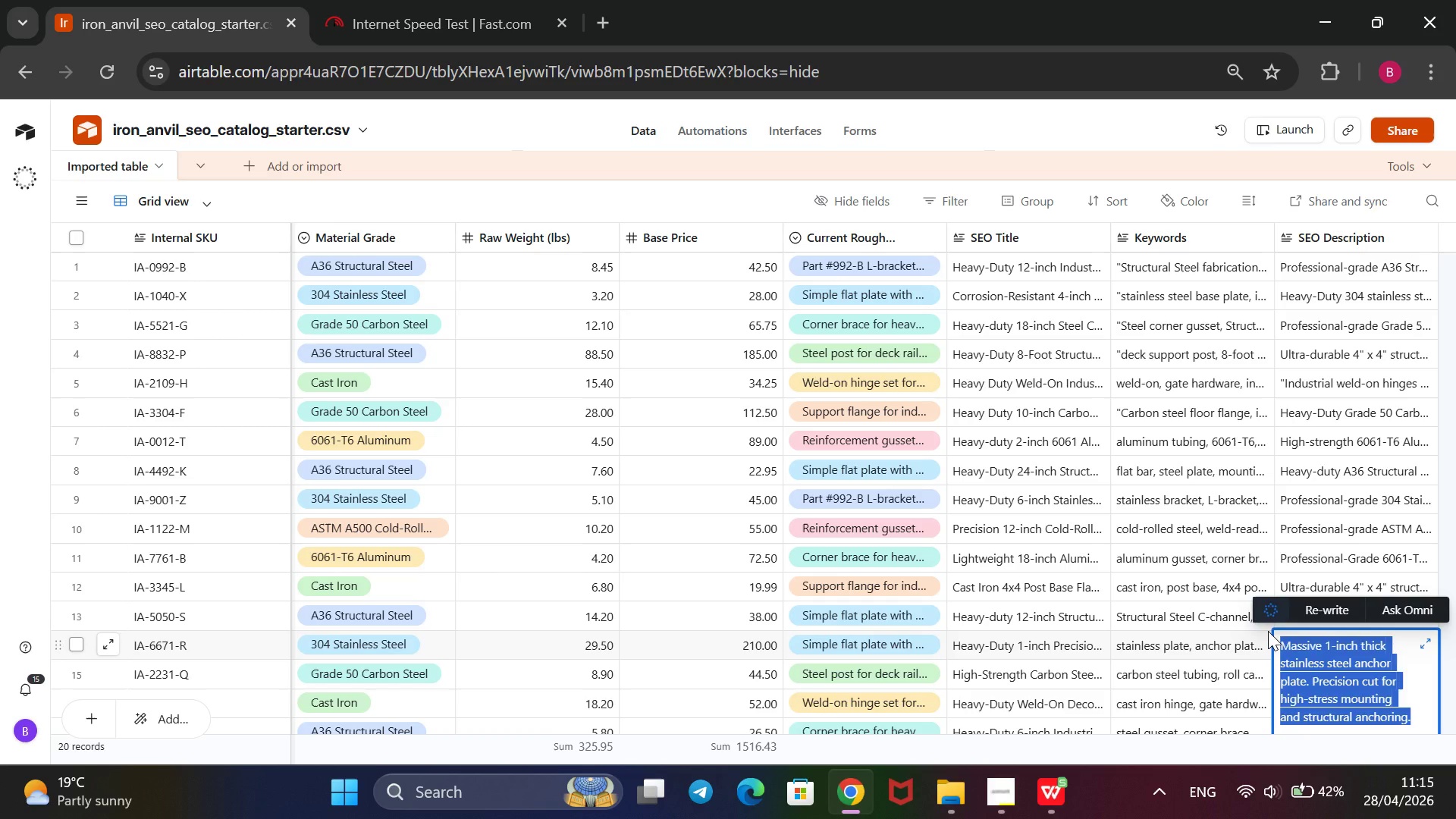 
key(Backspace)
type(High-strength Grade 50 Carbon Steel for custom fabrication Perfect for roll cages and structural frames. Precision for roll frames. Precision)
 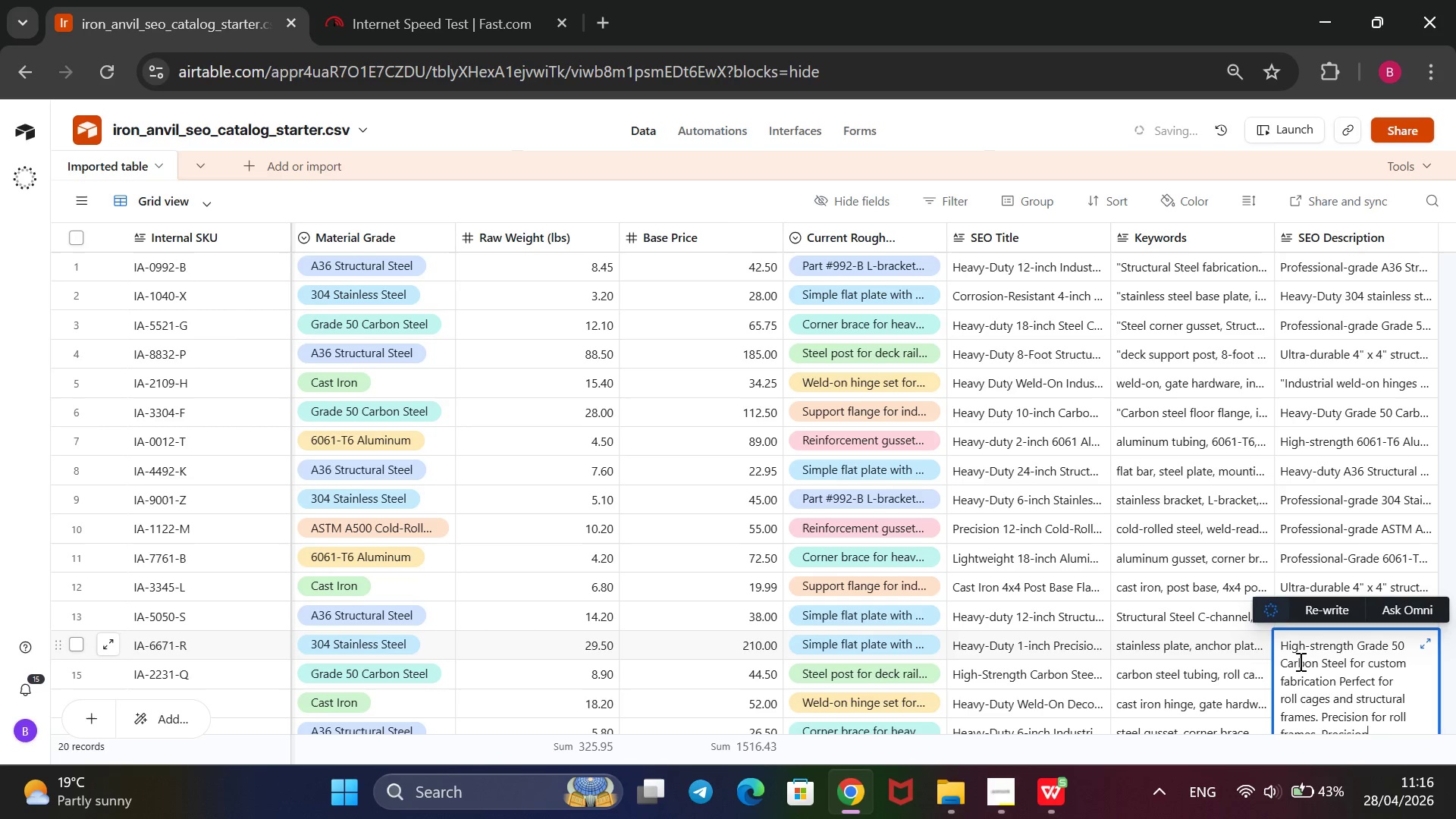 
scroll: coordinate [1308, 682], scroll_direction: down, amount: 34.0
 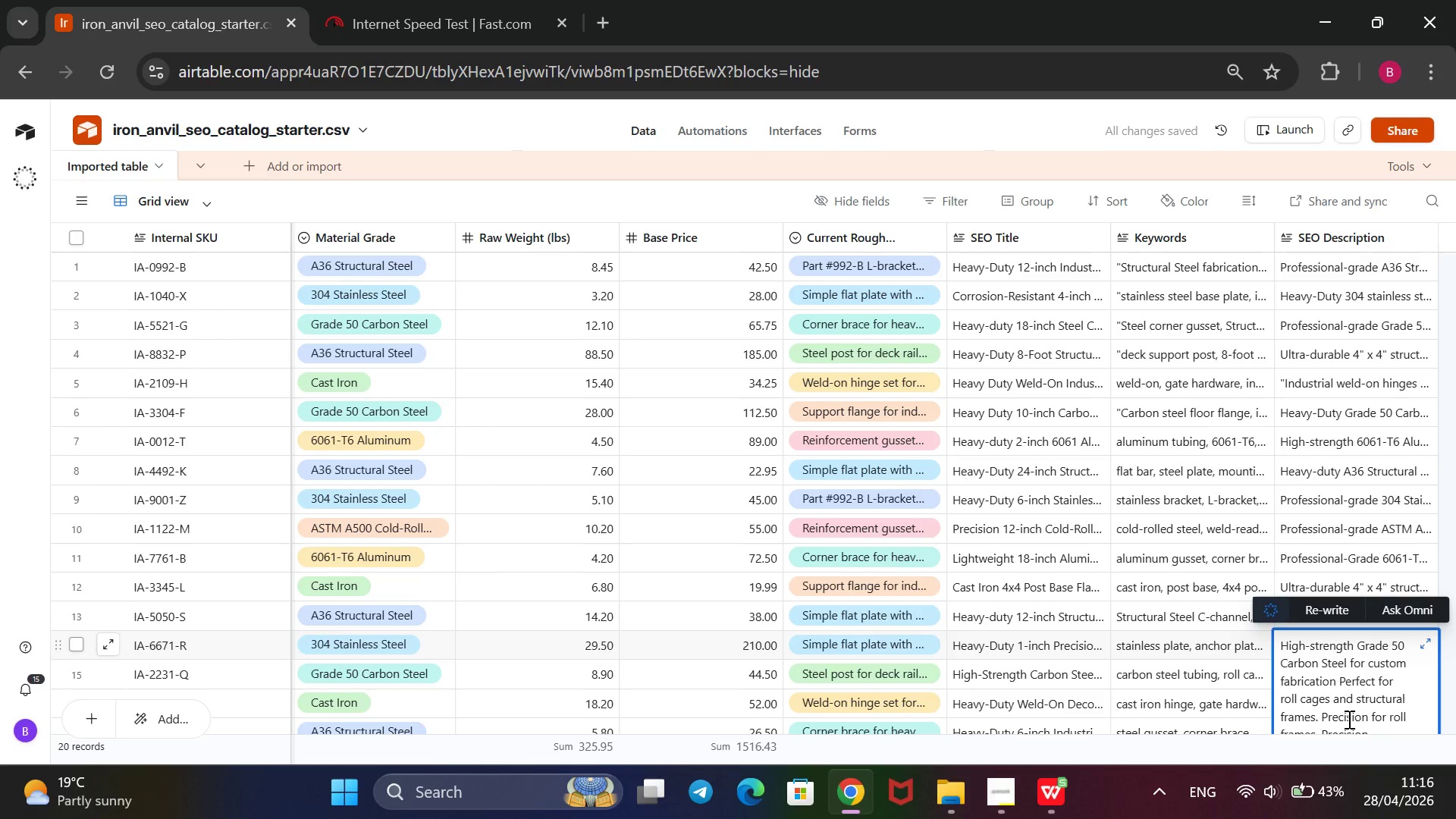 
wait(17.2)
 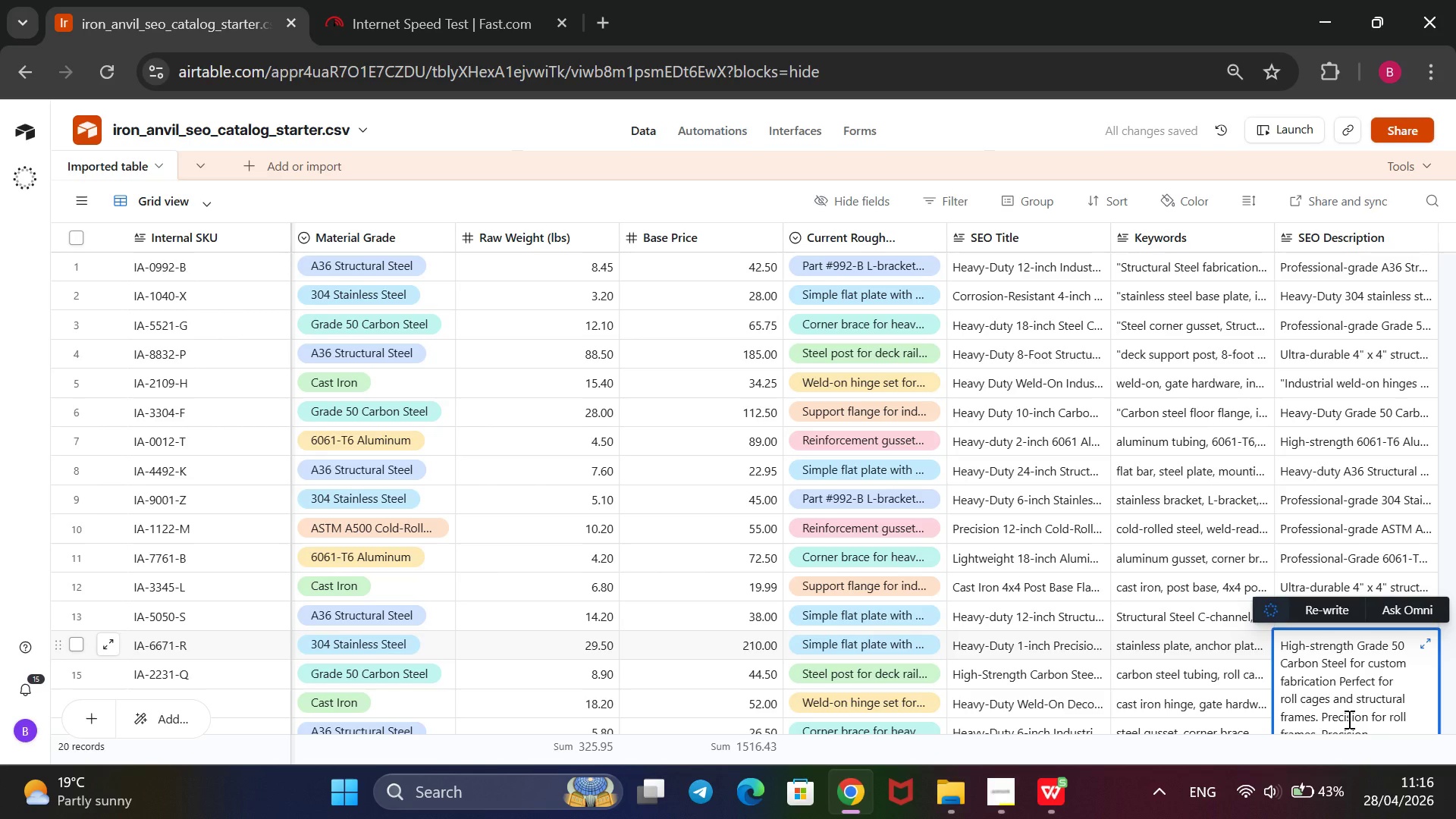 
type( 2@ )
 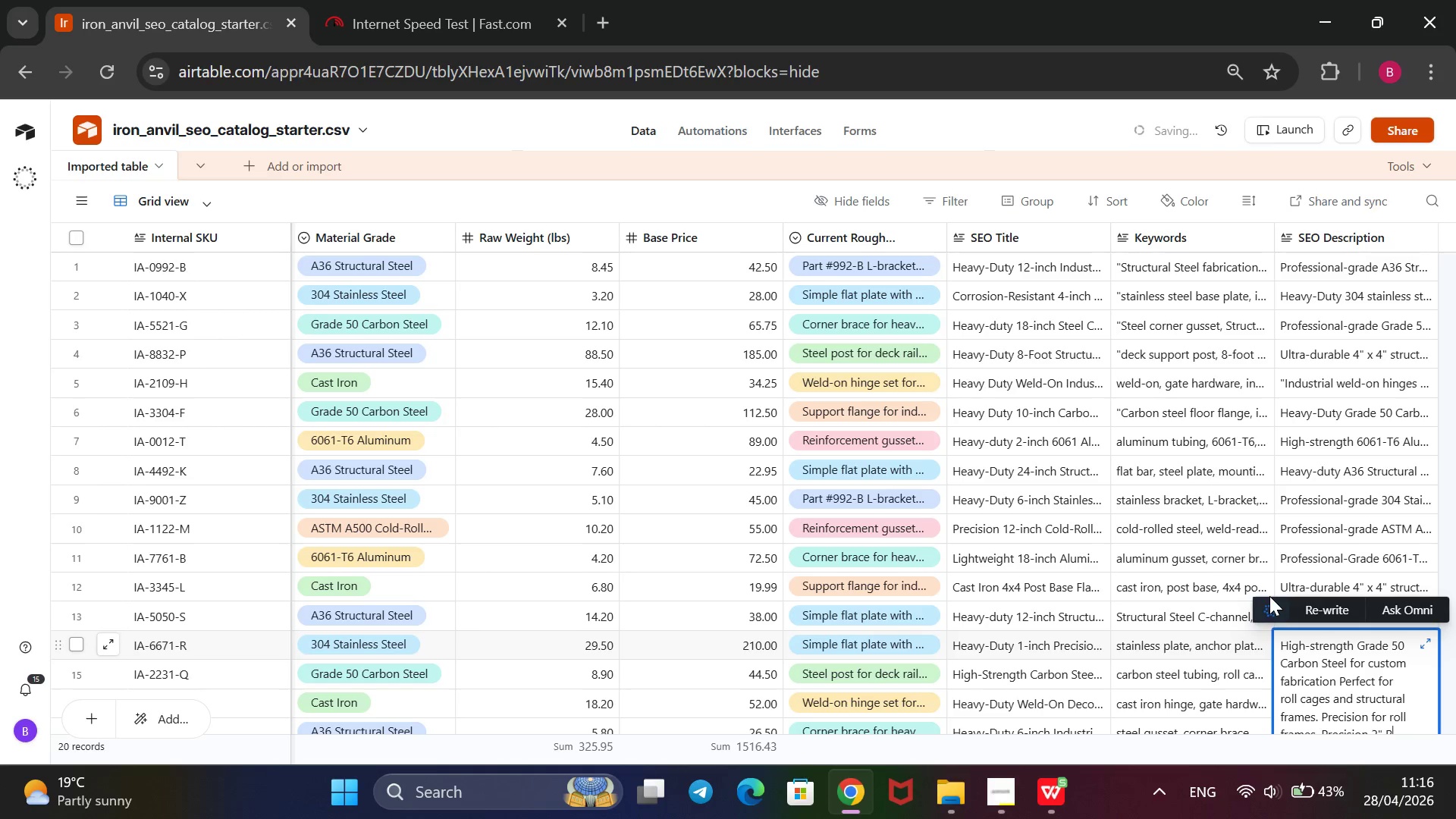 
 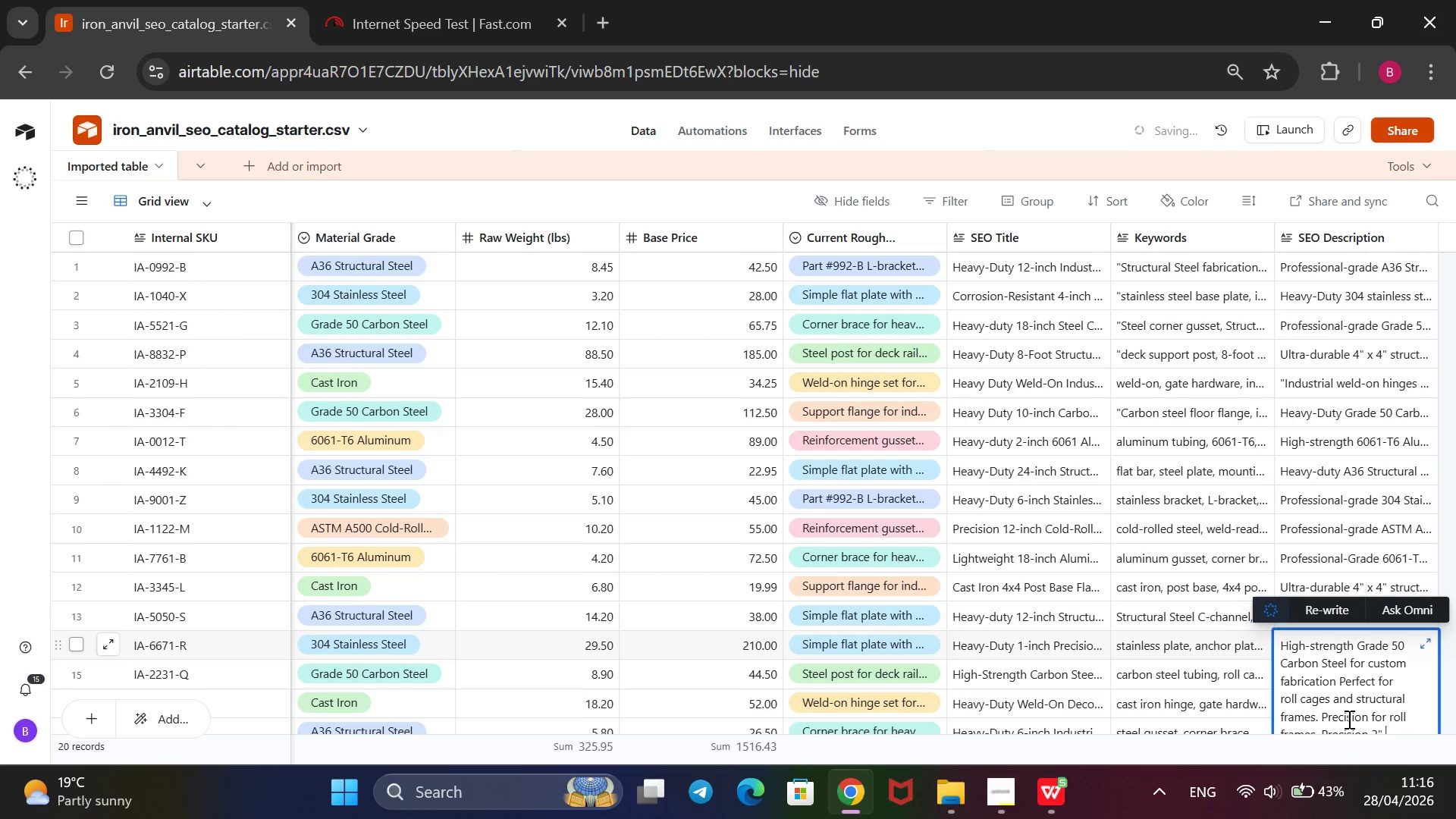 
type(Round Tubing. Weld-ready.)
 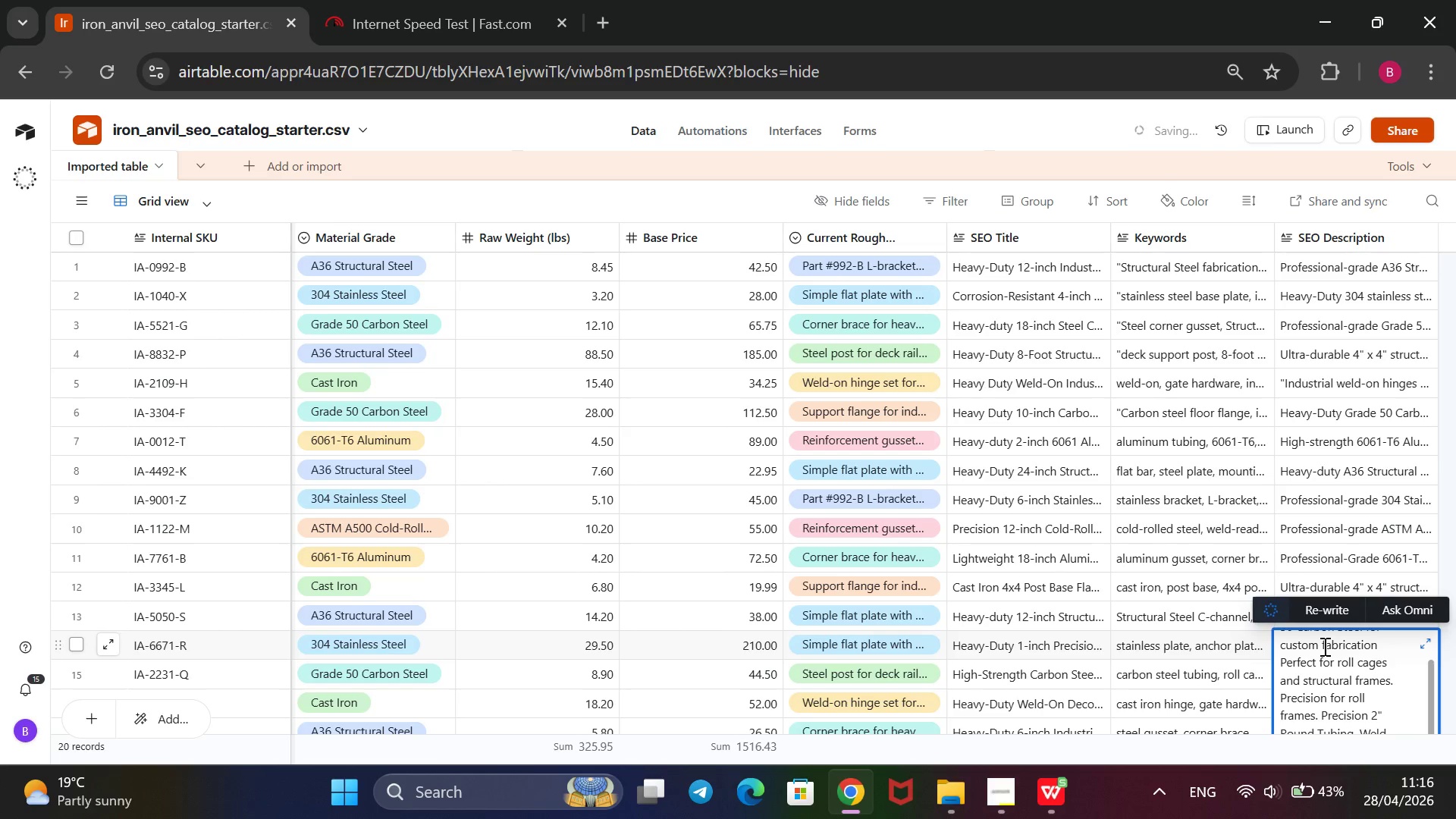 
scroll: coordinate [995, 519], scroll_direction: down, amount: 32.0
 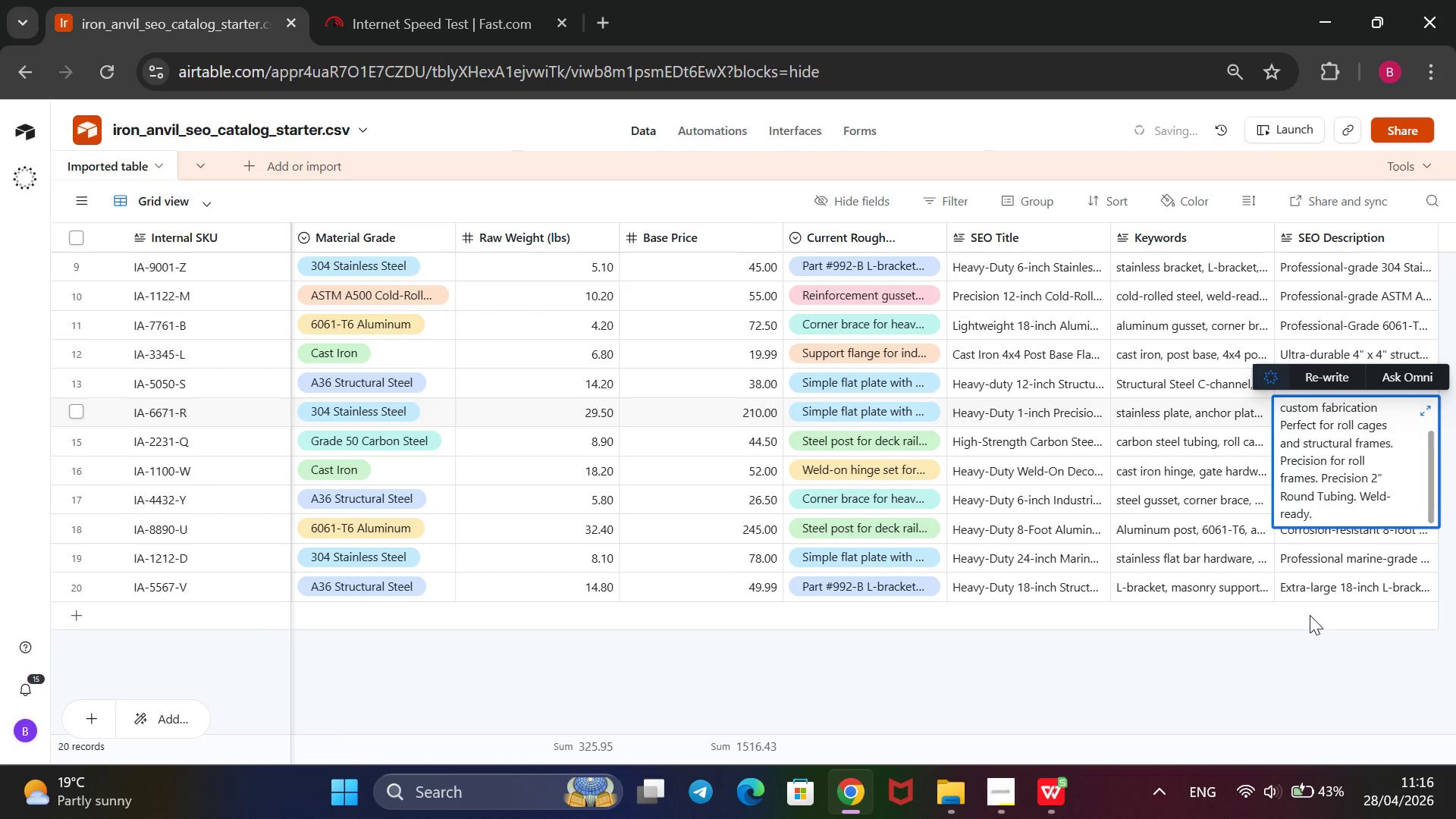 
left_click([1291, 648])
 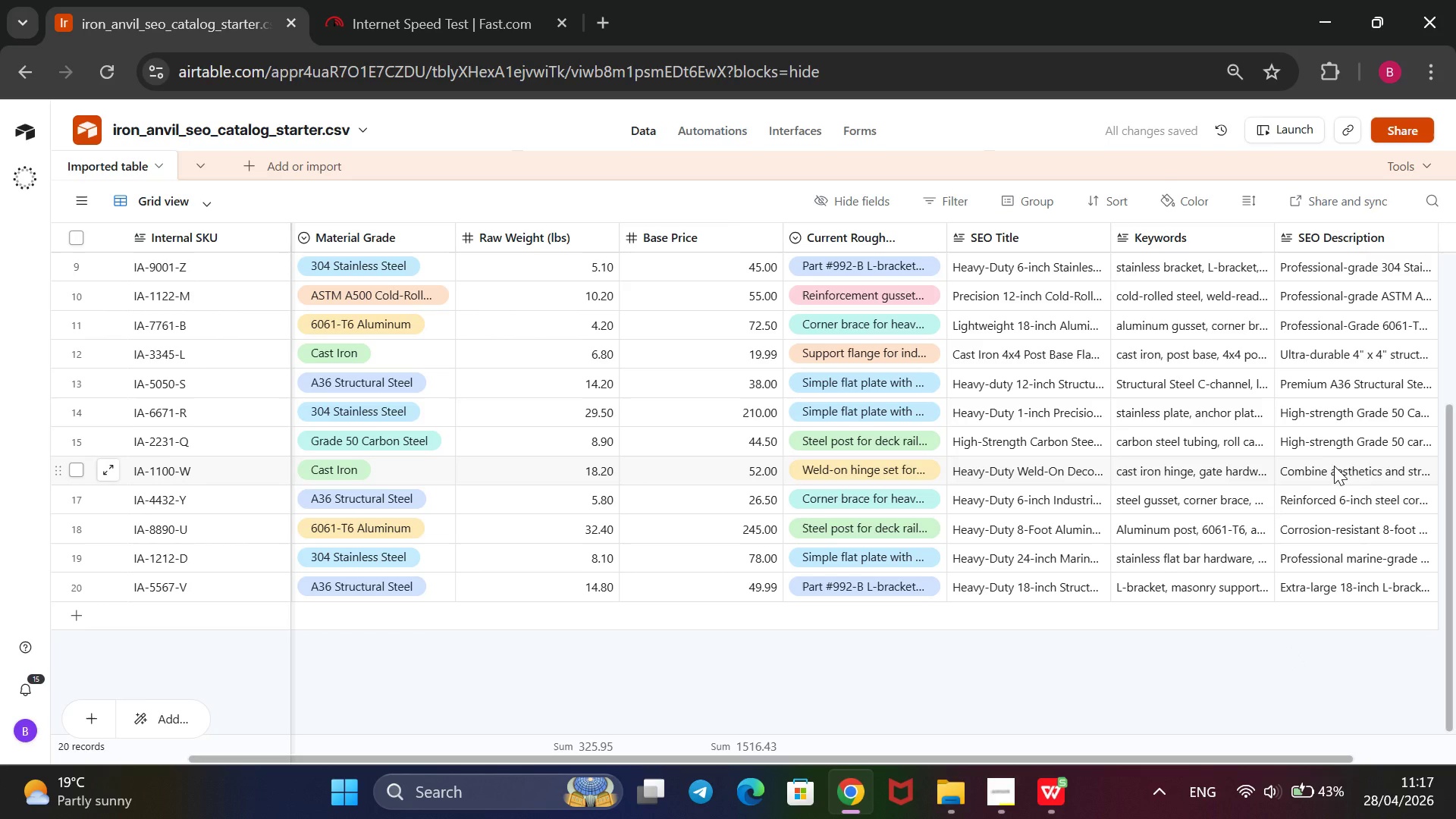 
wait(6.88)
 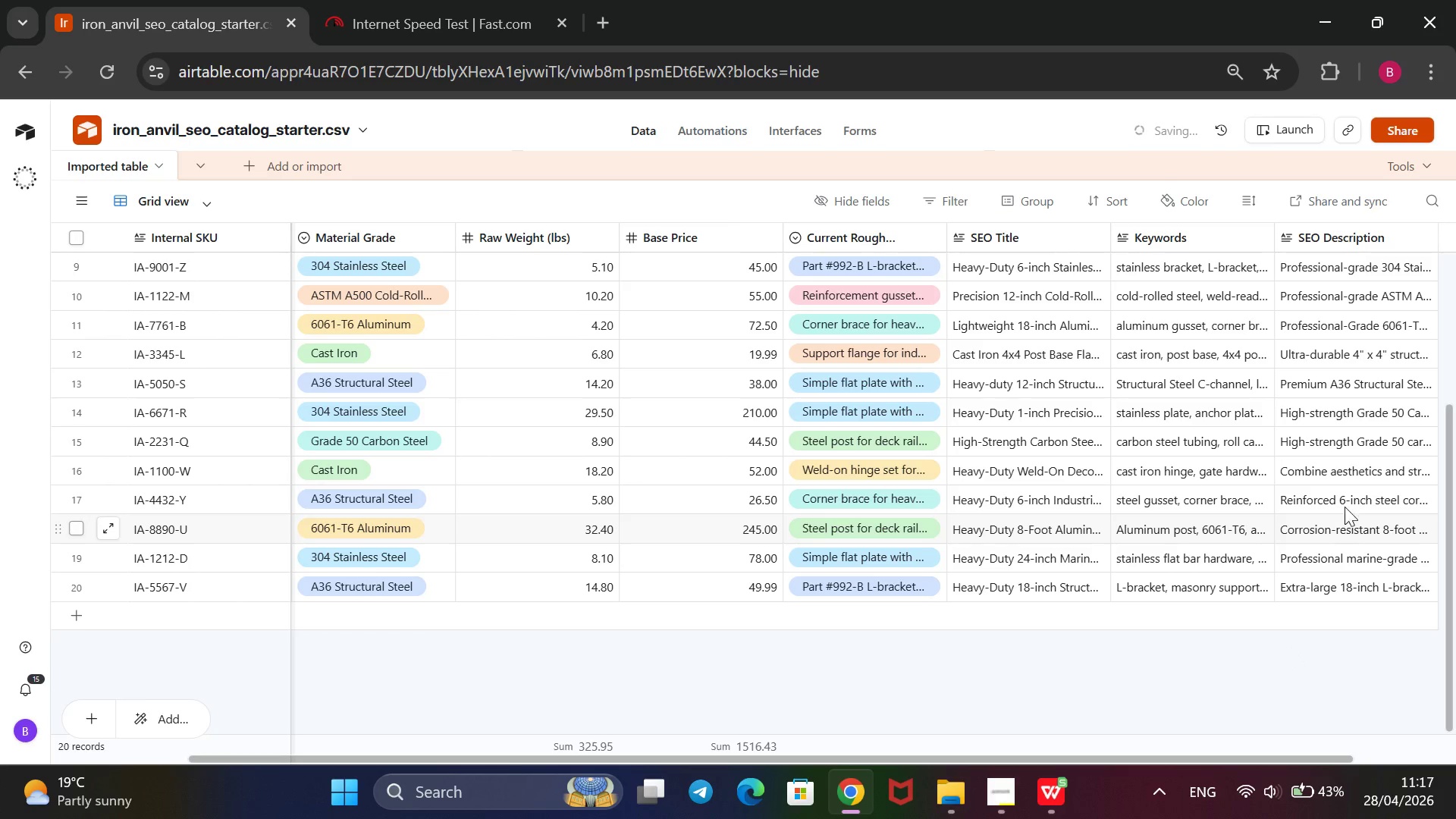 
double_click([1332, 469])
 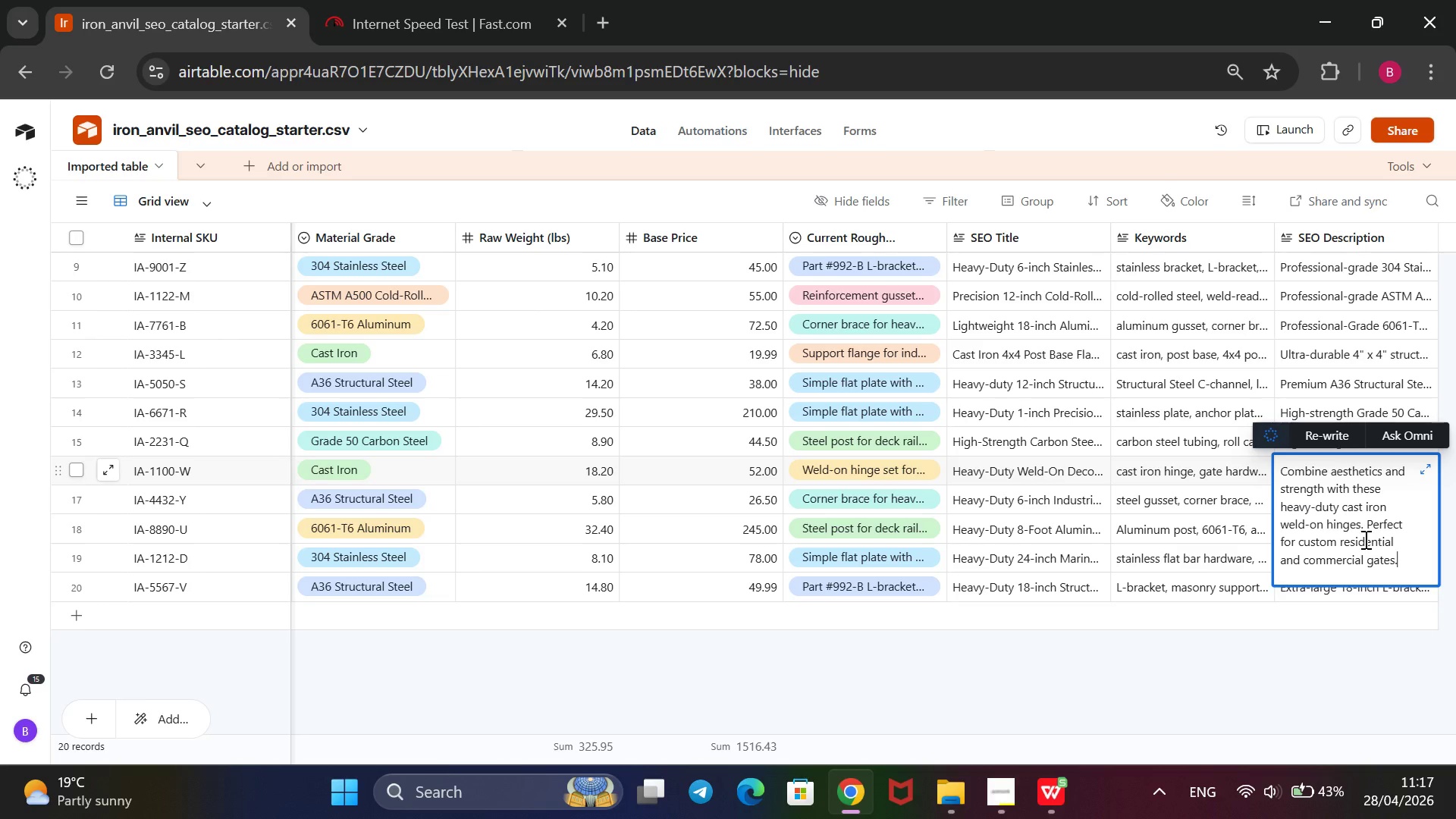 
wait(5.2)
 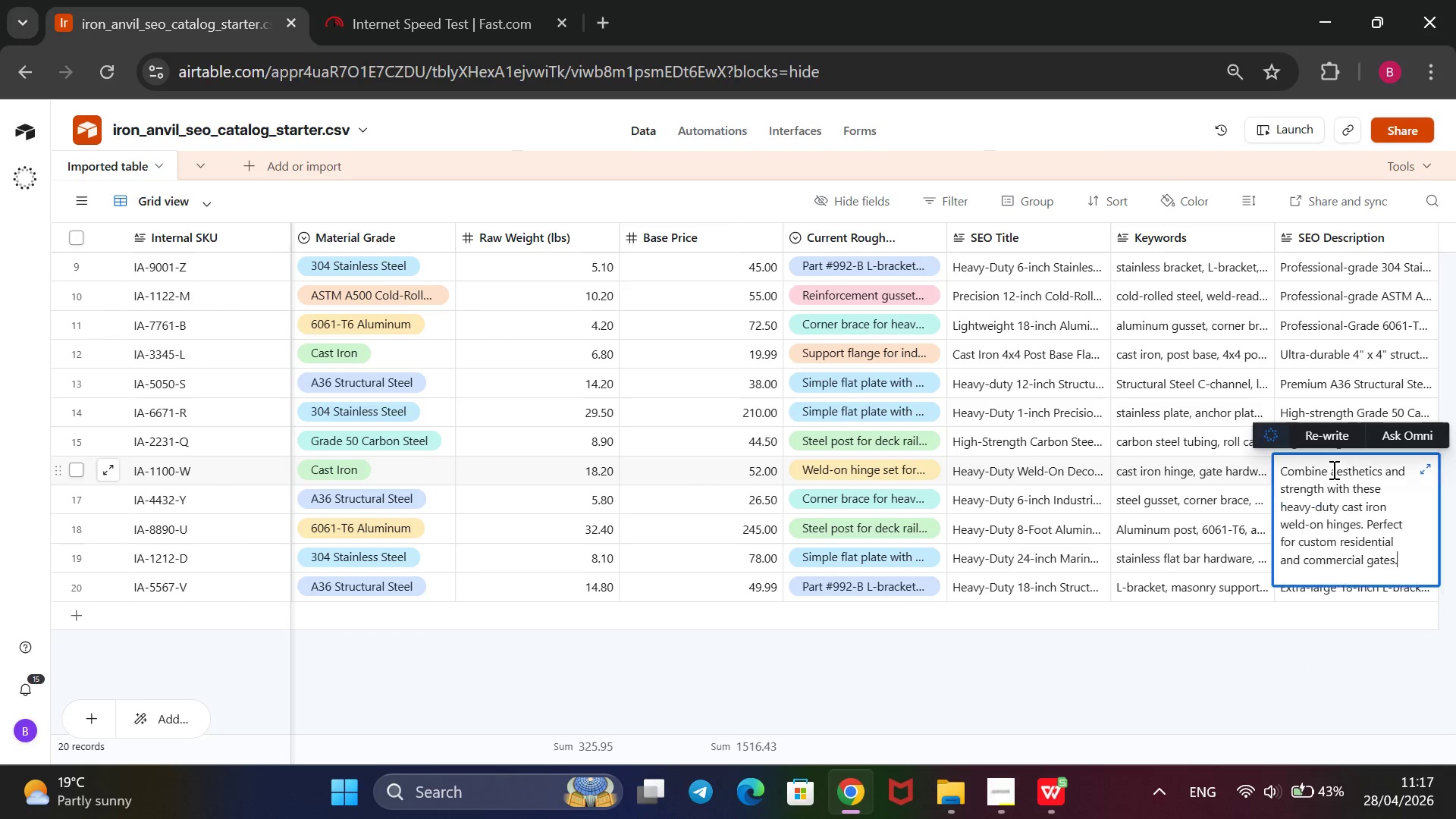 
left_click_drag(start_coordinate=[1397, 568], to_coordinate=[1282, 469])
 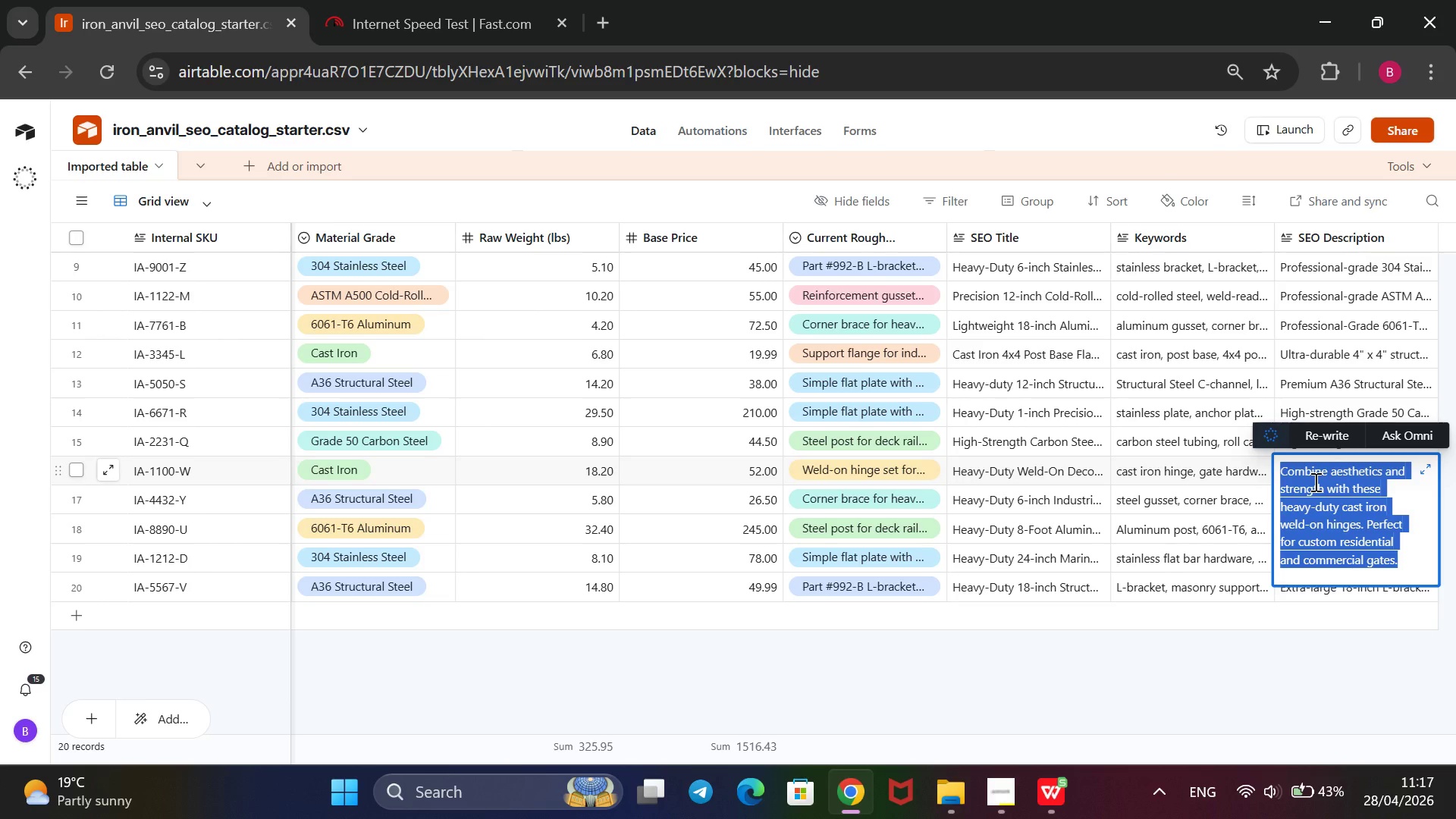 
key(Backspace)
type(Professional-grade A36 Structural Steel Support. Engineered for maximum structut)
key(Backspace)
type(ral rigidity in masonry and heavy shelving. 6@ x ^@)
key(Backspace)
key(Backspace)
key(Backspace)
type( 6@ precision cut.)
 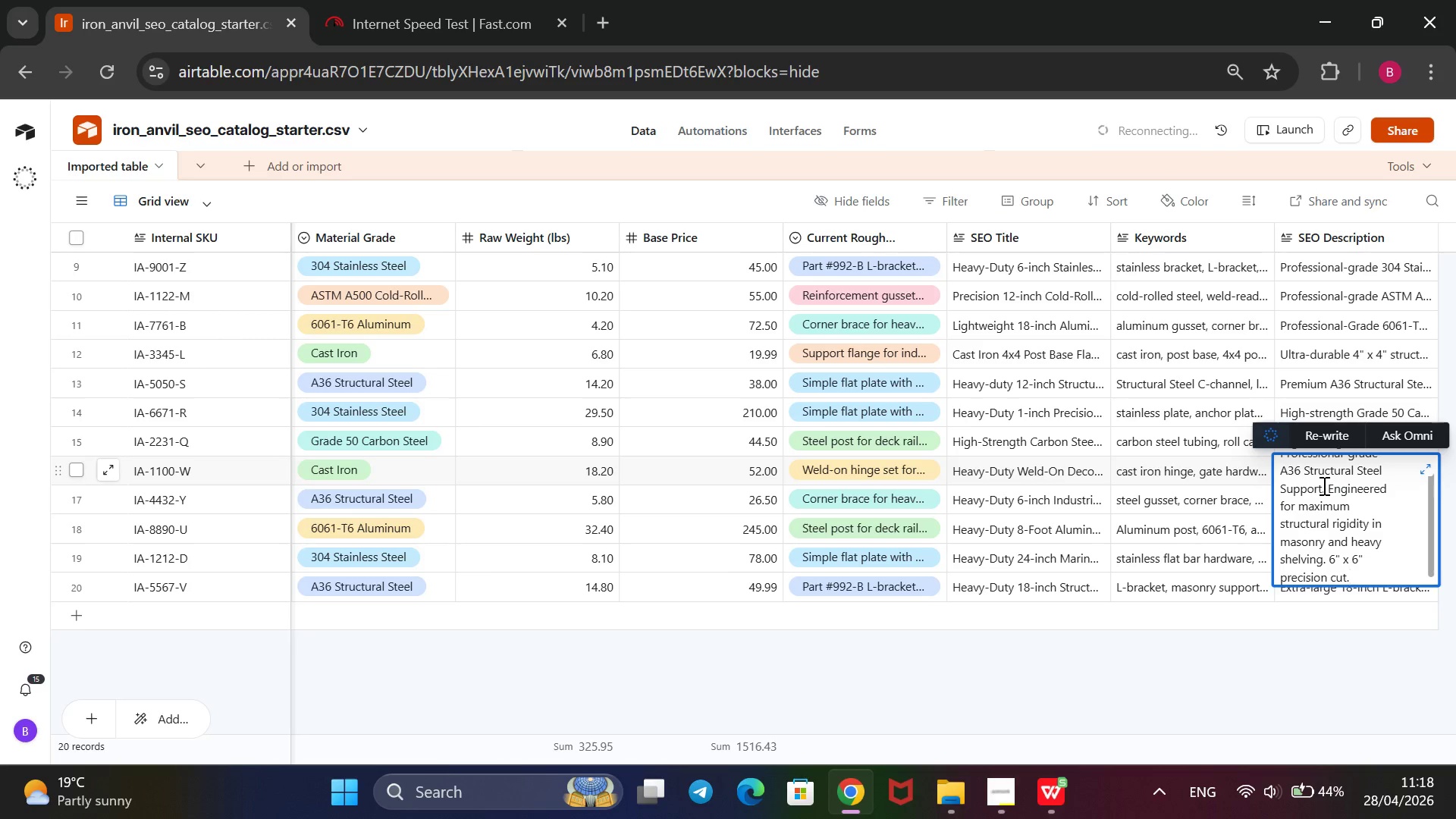 
left_click([1156, 687])
 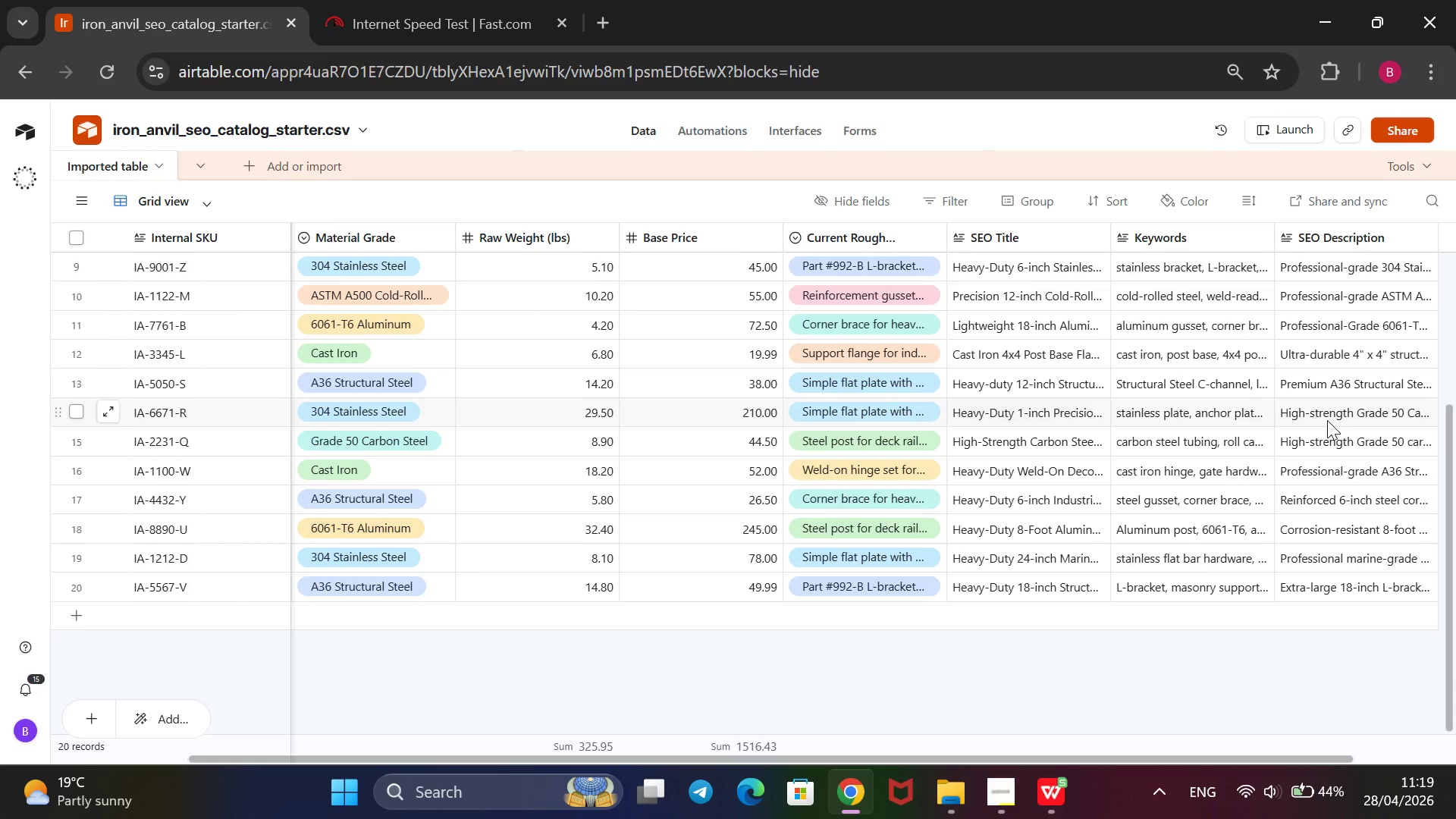 
wait(88.67)
 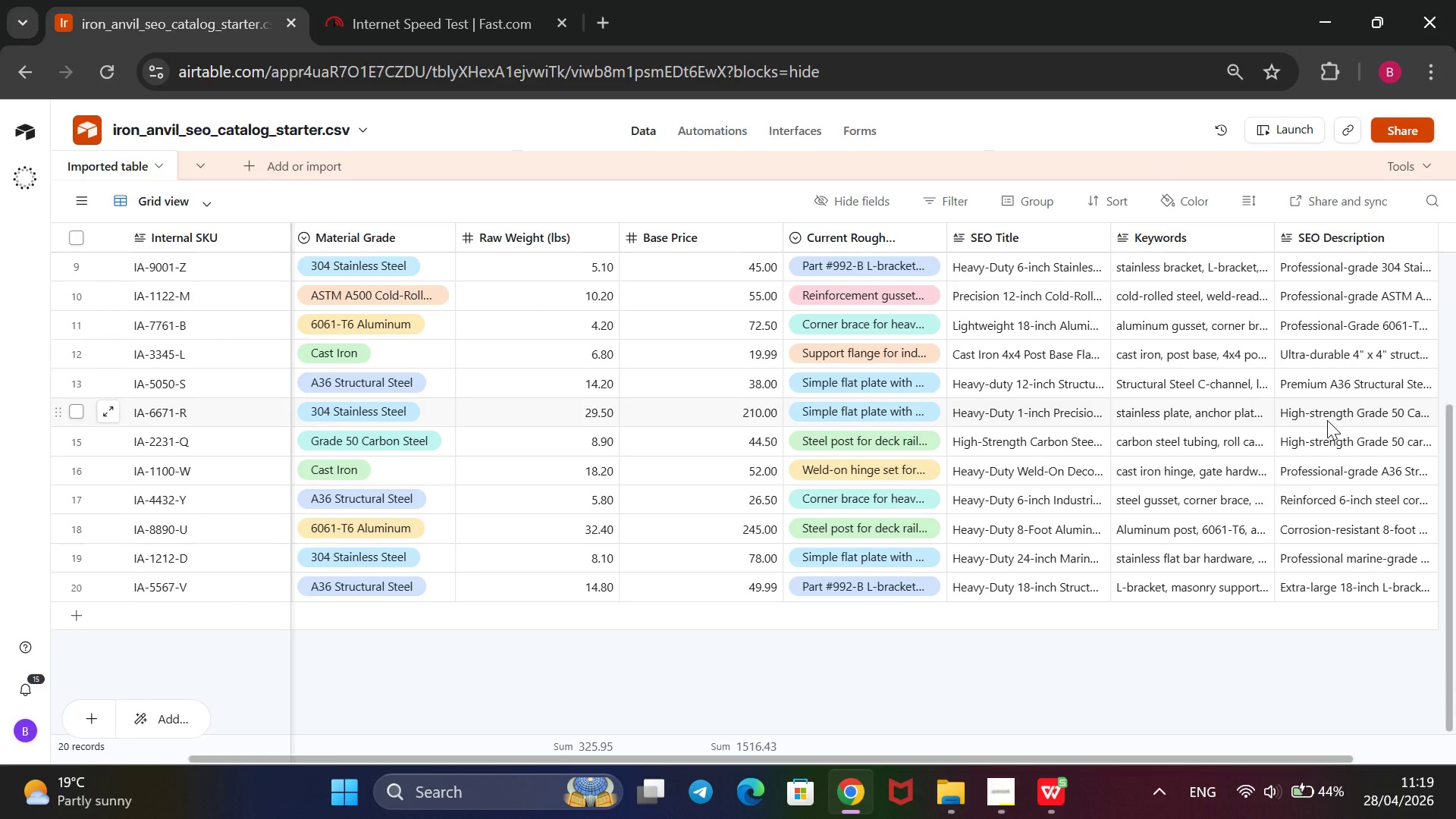 
double_click([1327, 418])
 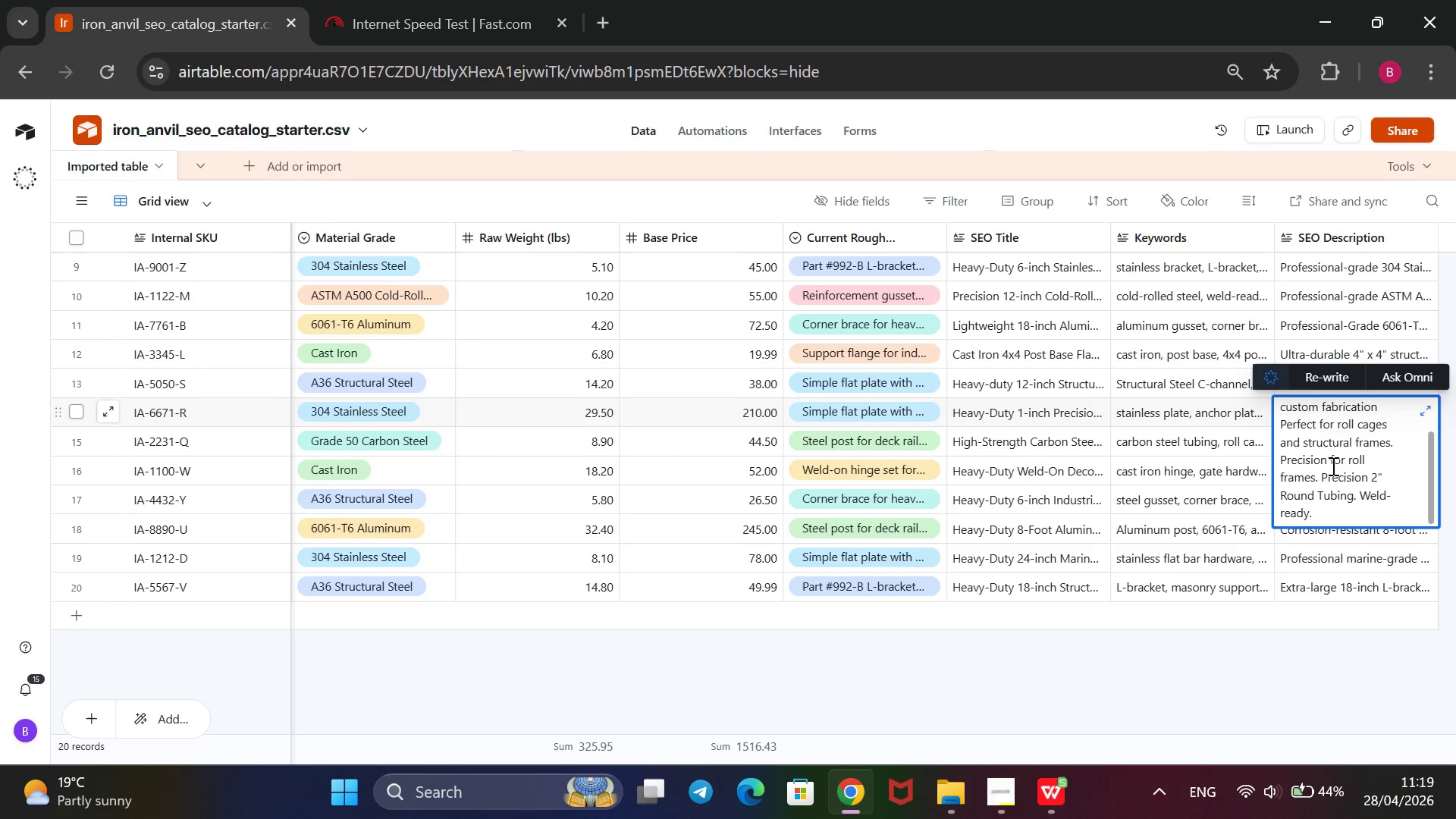 
wait(5.28)
 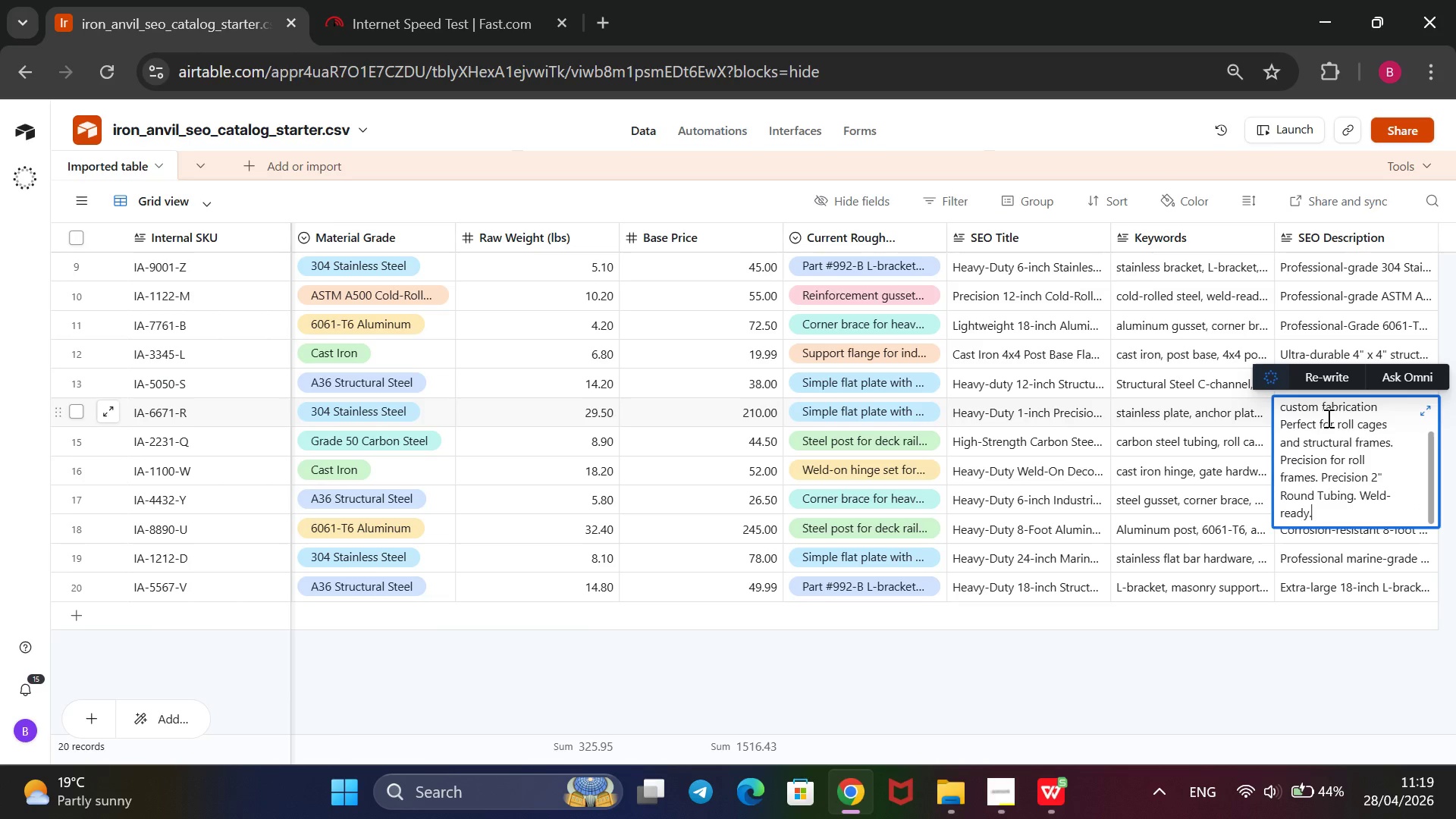 
left_click([1270, 641])
 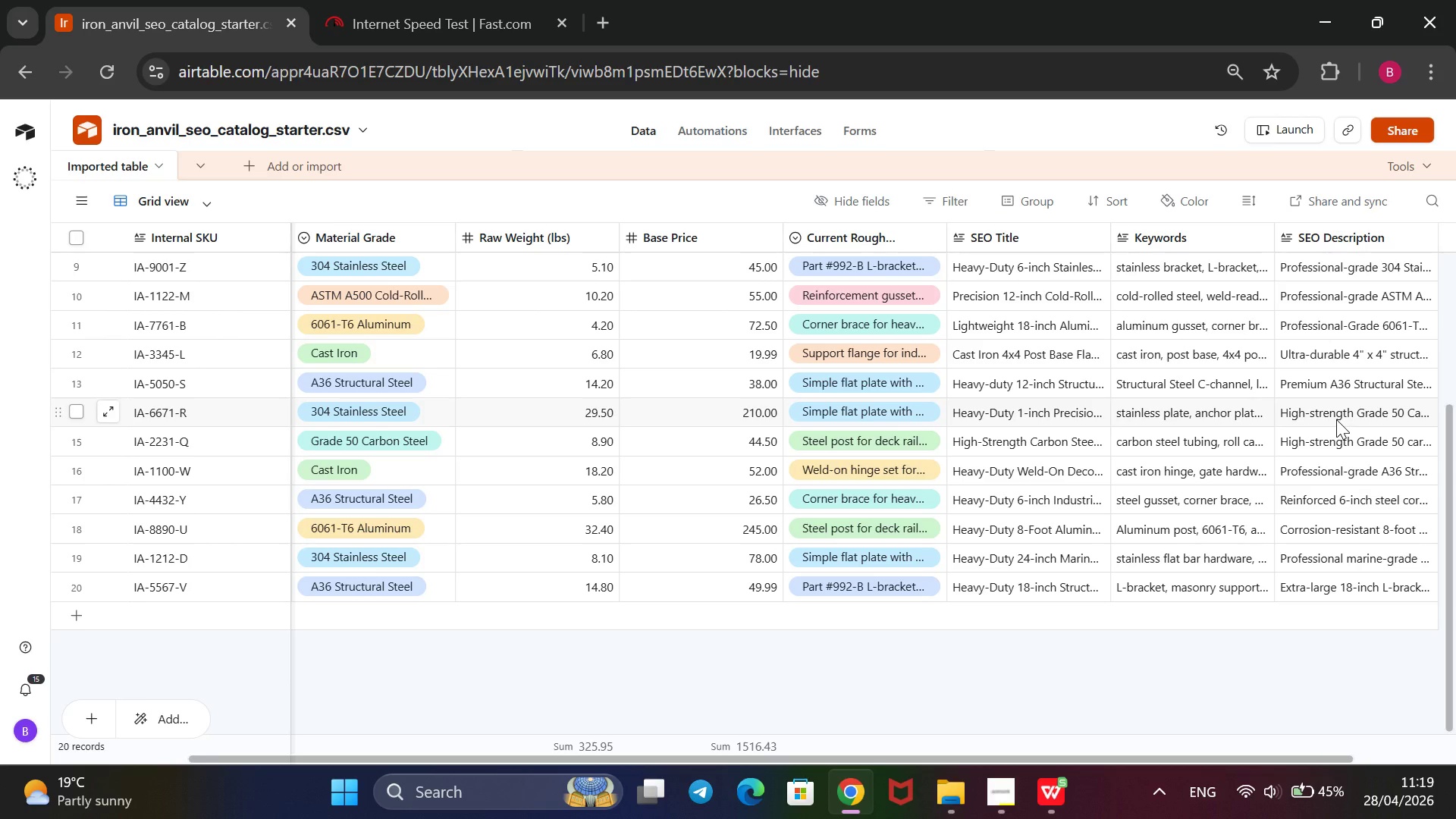 
wait(11.42)
 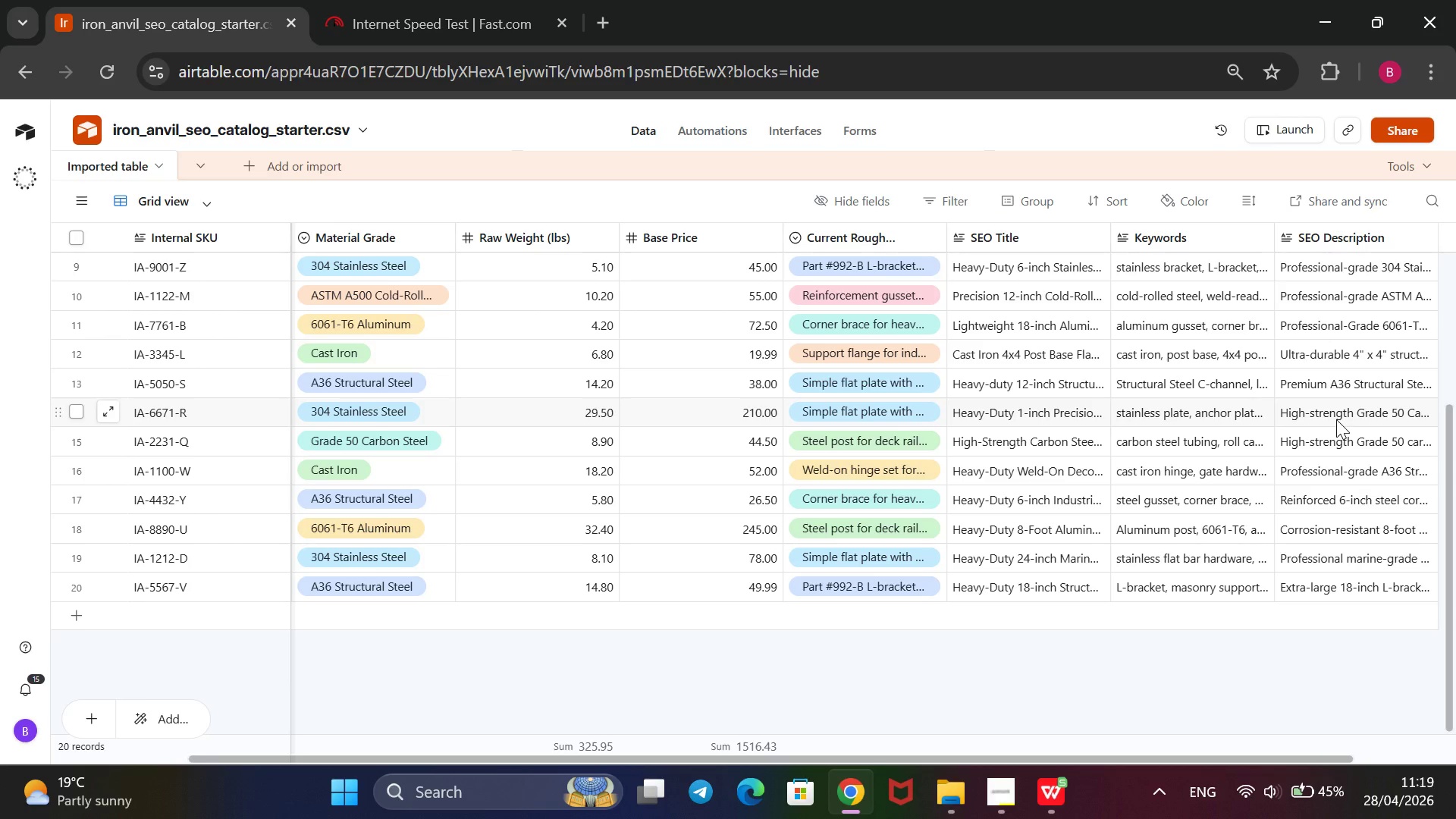 
double_click([1336, 419])
 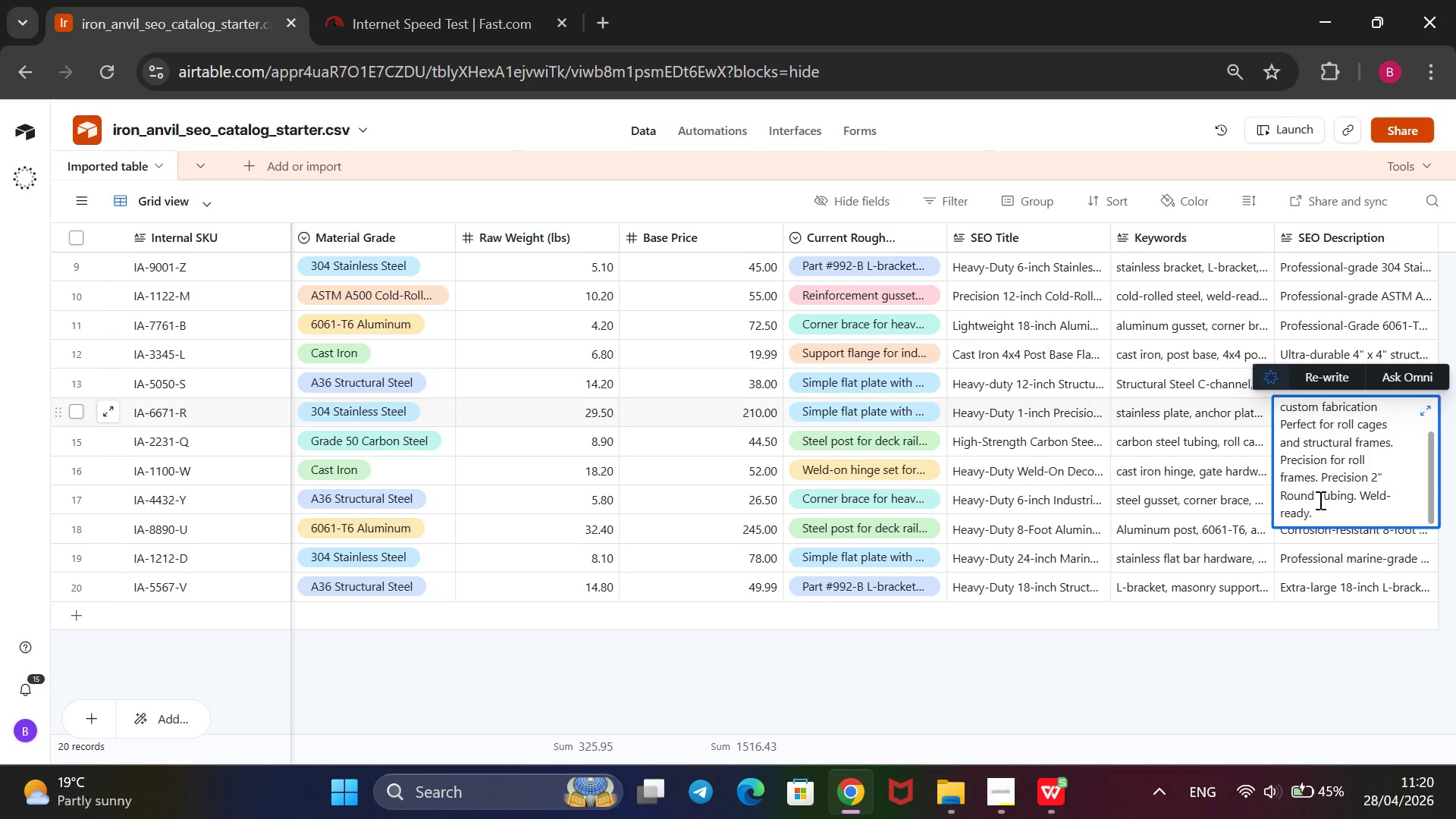 
left_click_drag(start_coordinate=[1317, 522], to_coordinate=[1281, 243])
 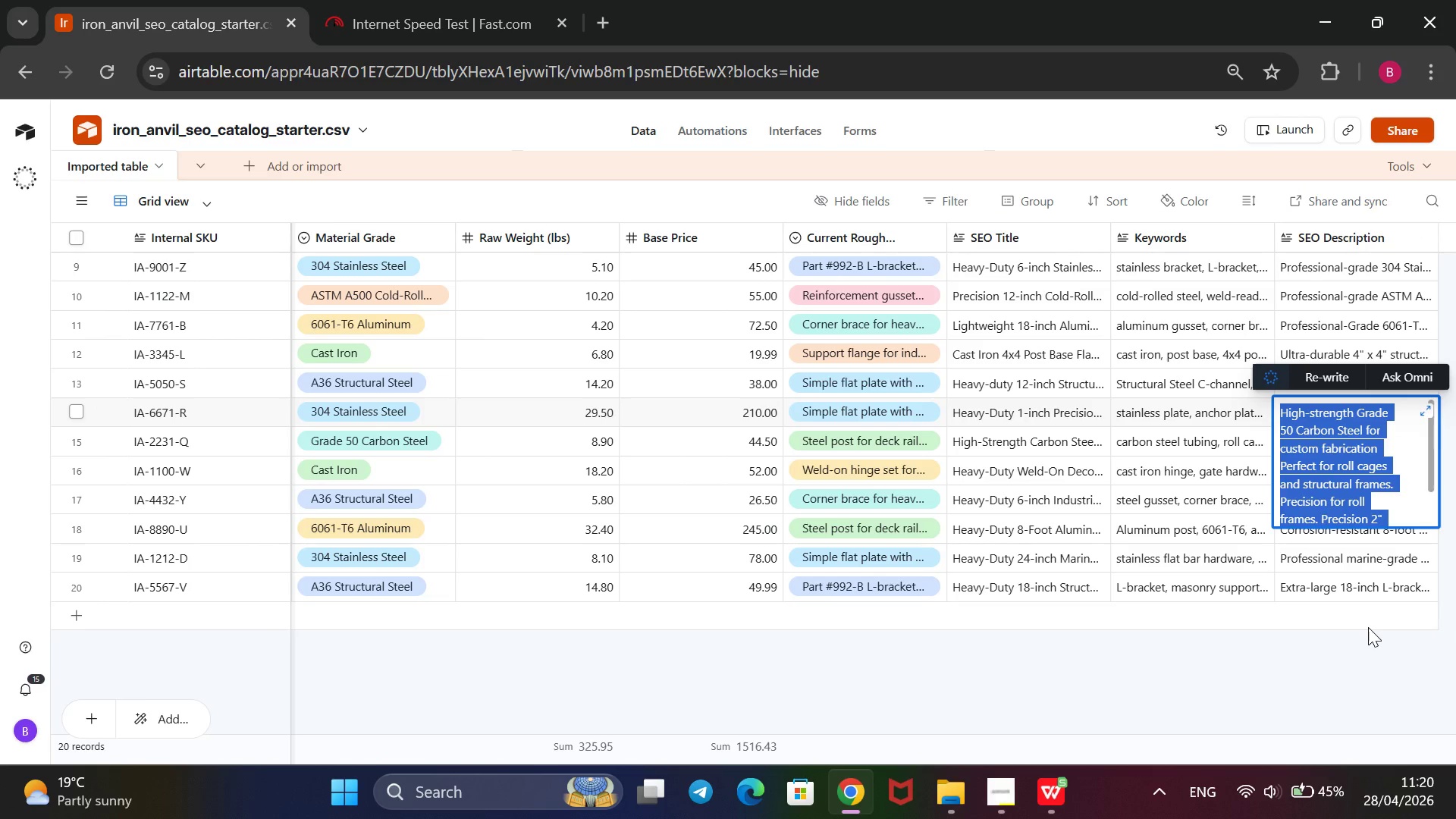 
key(Backspace)
type(Heavy-duty)
 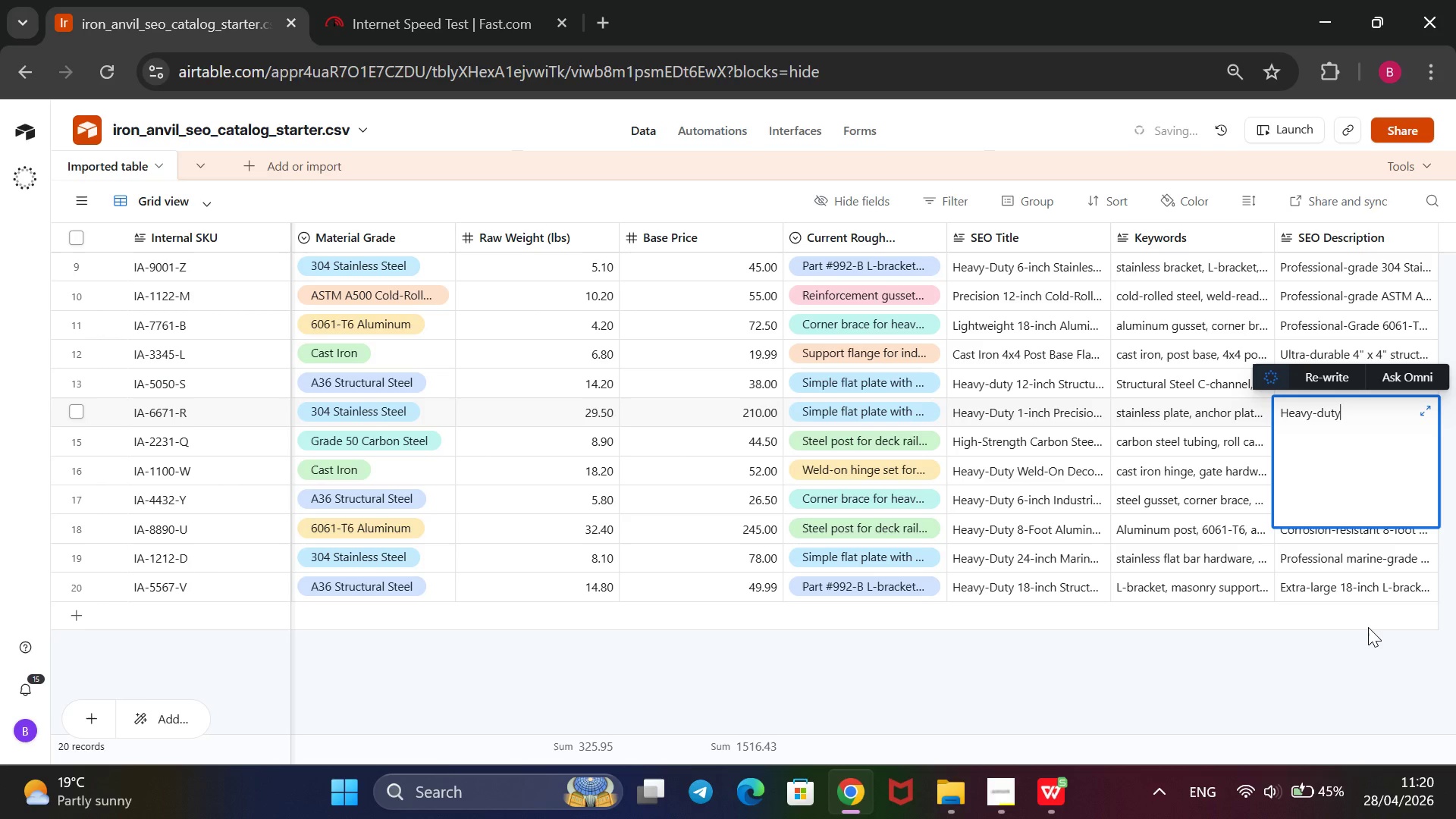 
type( 304 Stainless Steel mounting plate, 1@ Heavy Plate thikc)
key(Backspace)
key(Backspace)
type(ckness ensures zero flex under stress. Pre-drilled for rapid installation.)
 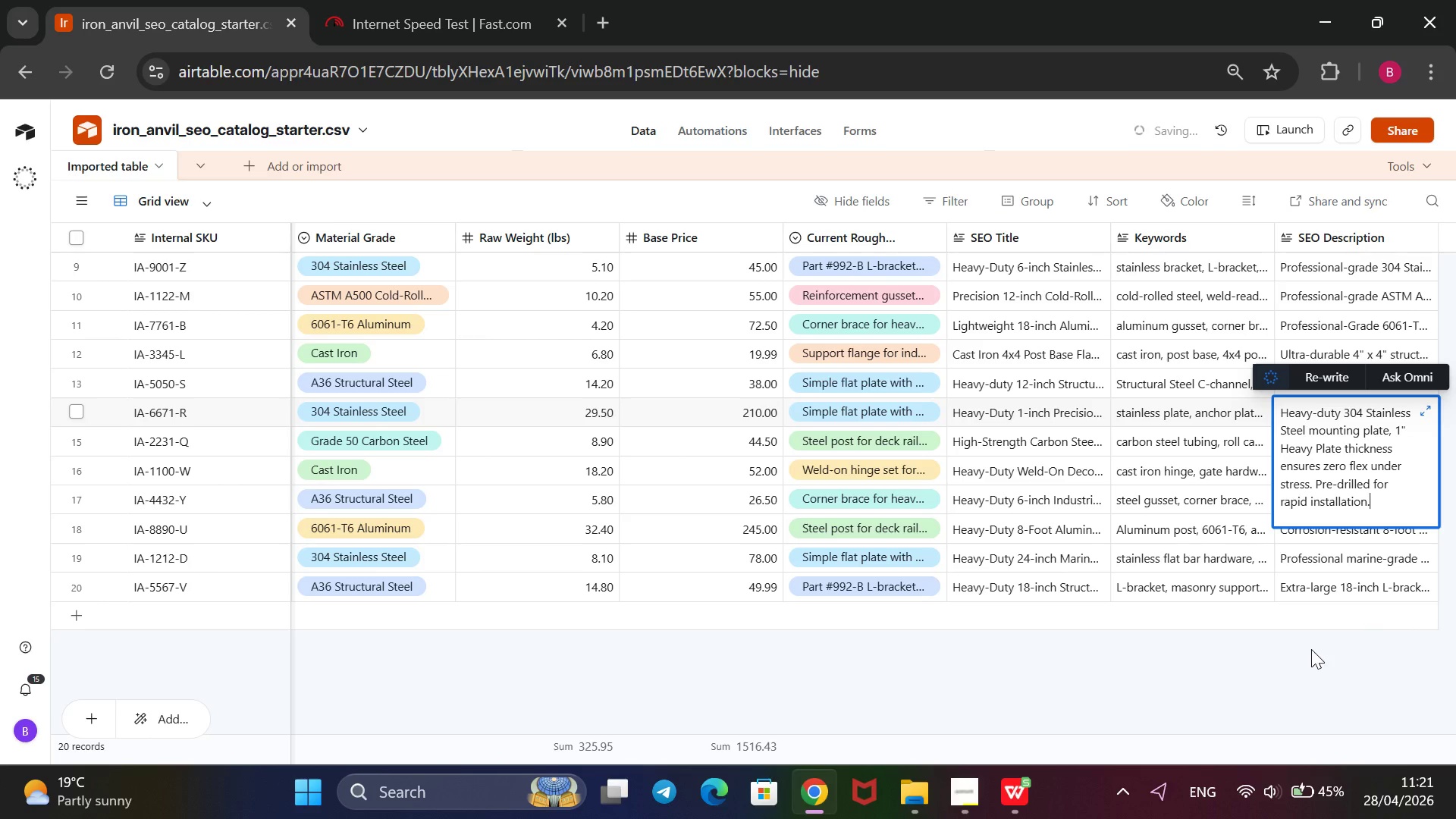 
left_click([1309, 650])
 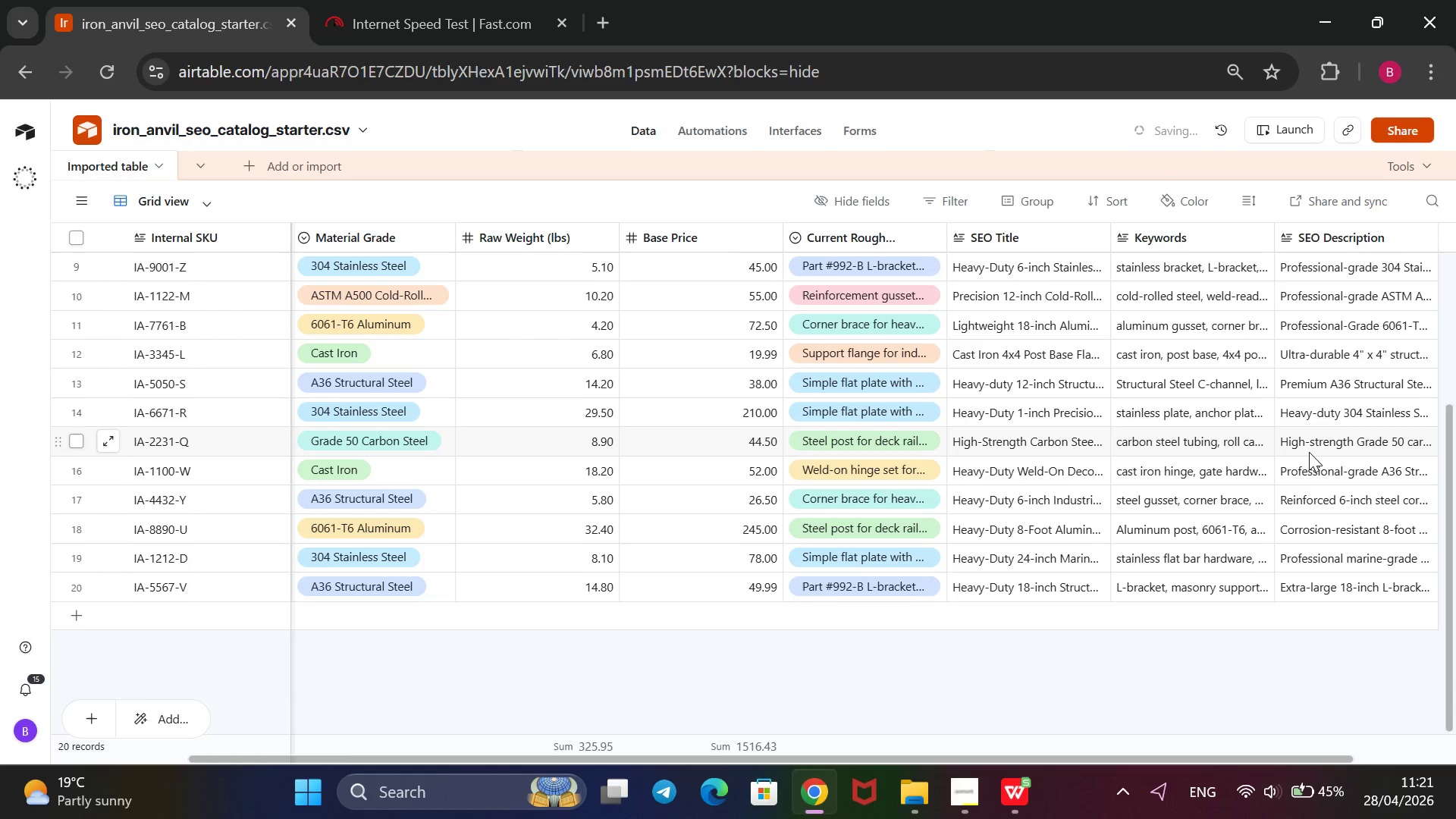 
wait(12.2)
 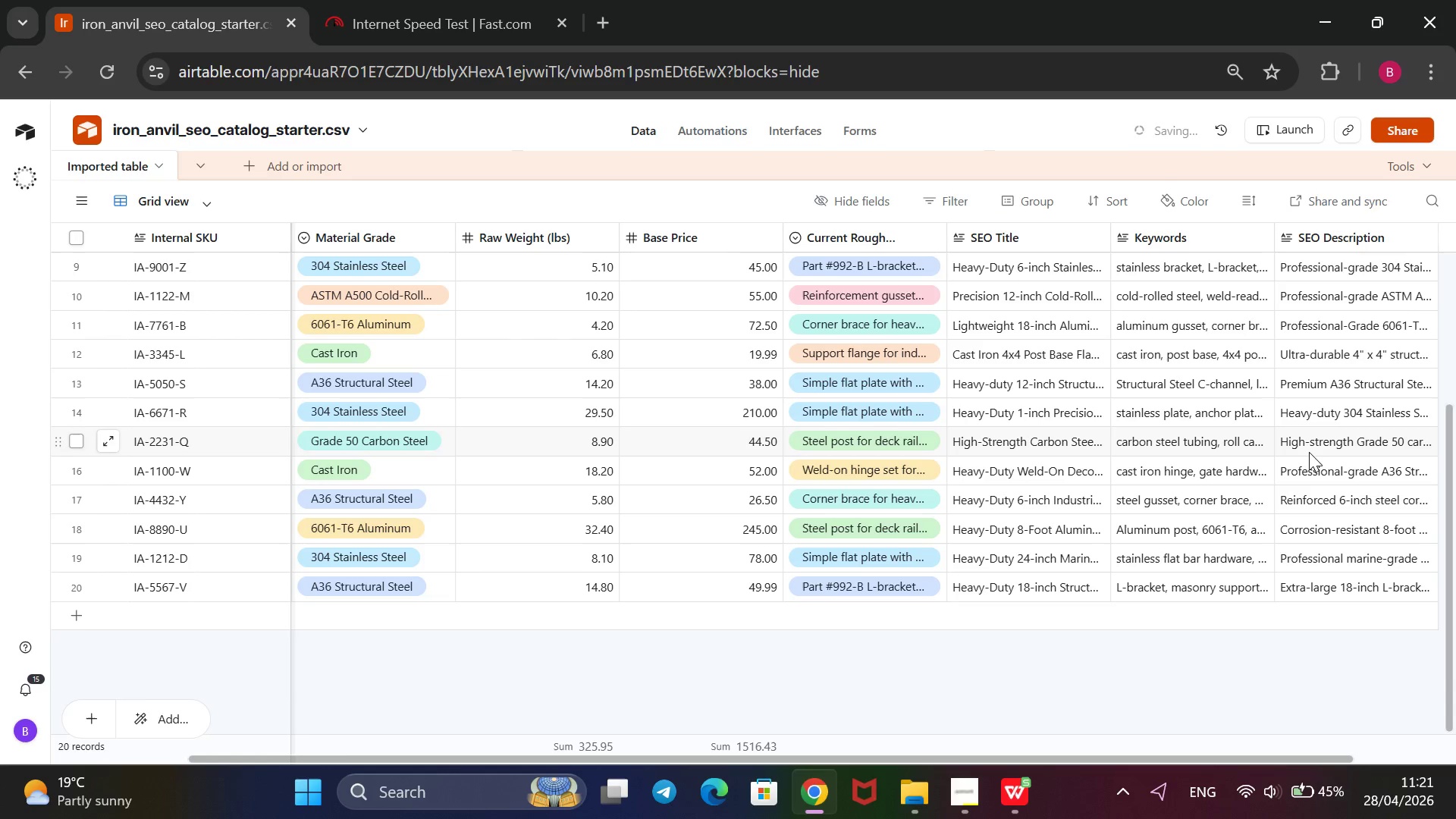 
double_click([1309, 475])
 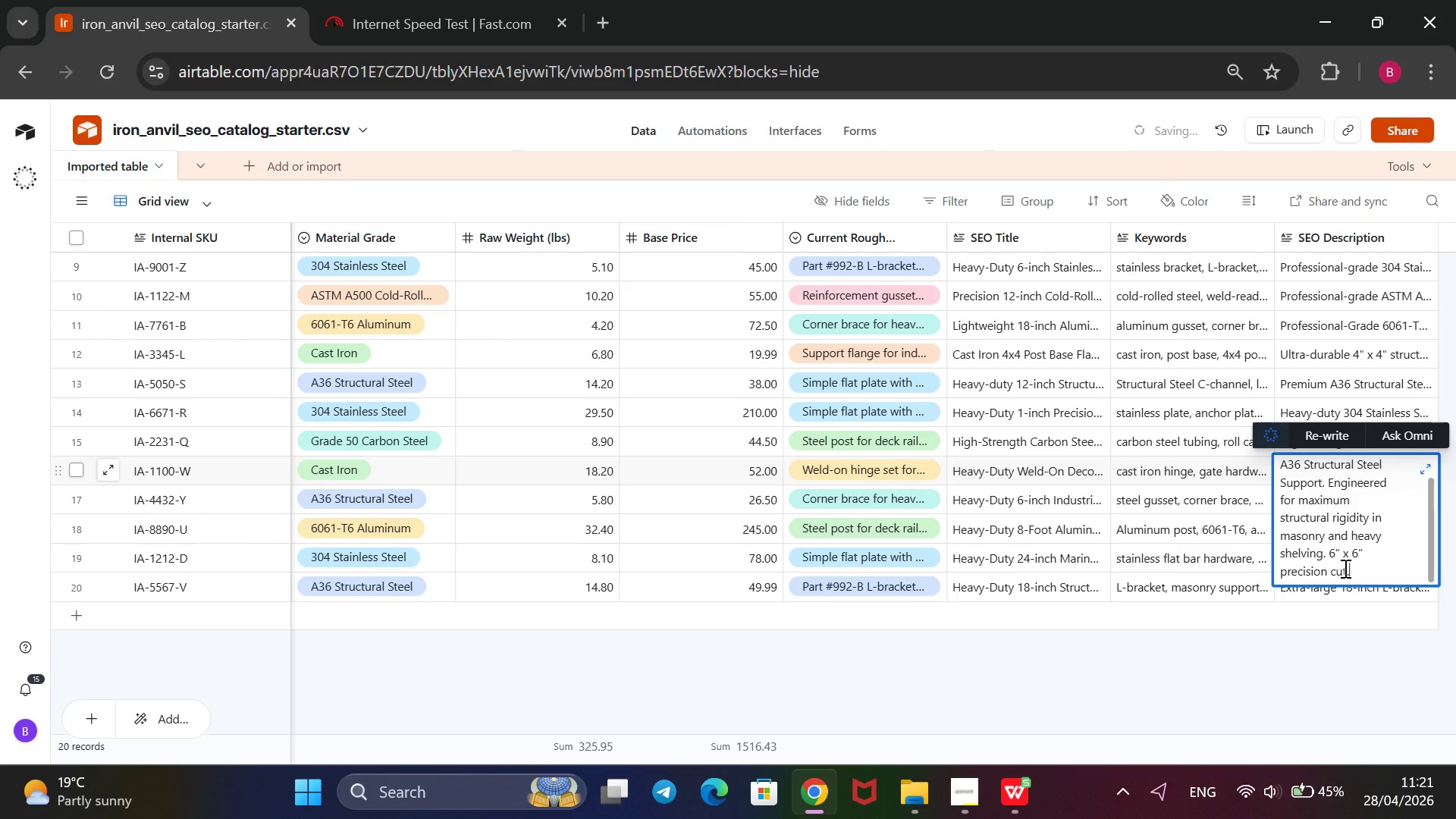 
left_click_drag(start_coordinate=[1349, 570], to_coordinate=[1269, 455])
 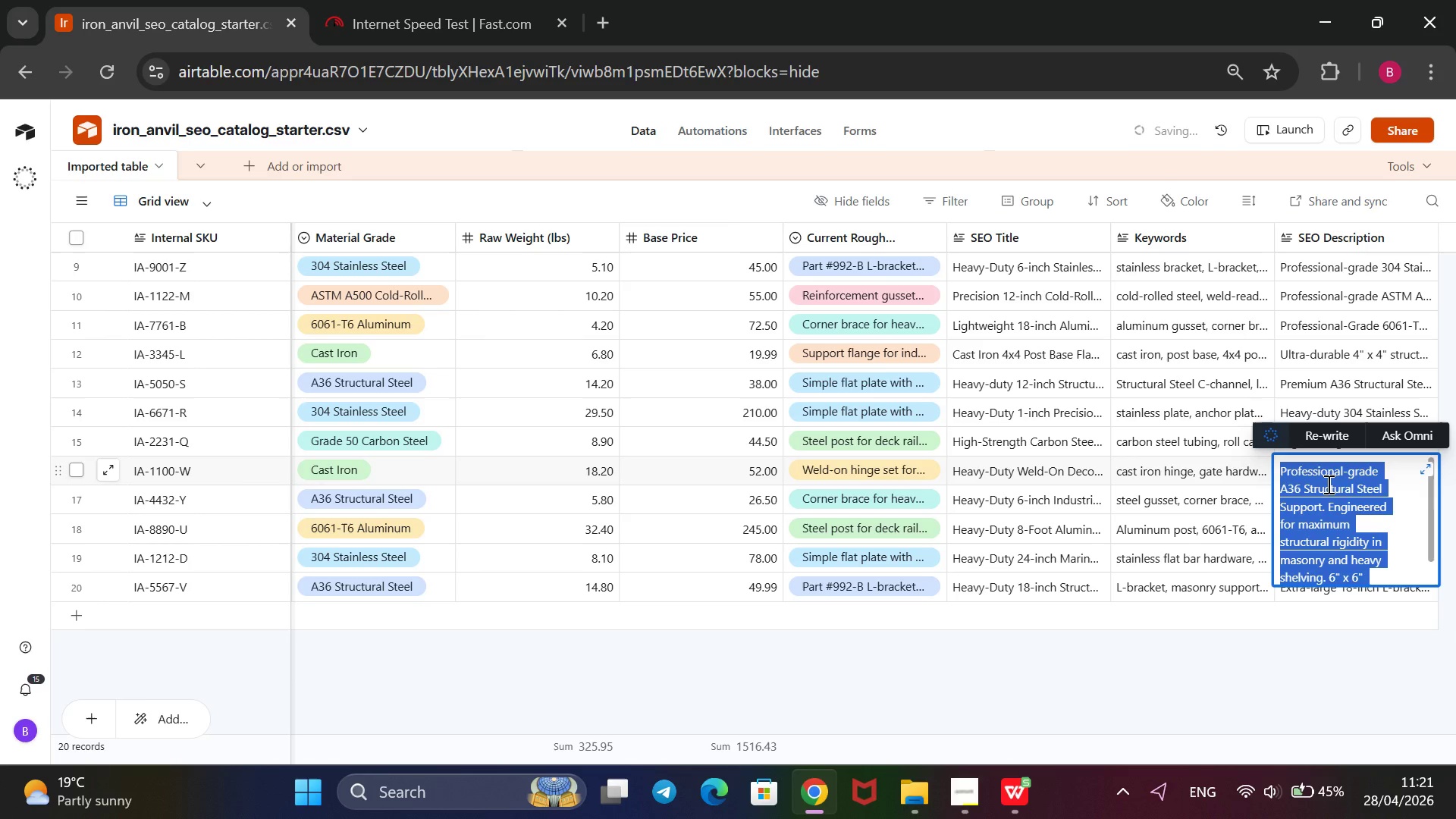 
key(Backspace)
type(Premim)
key(Backspace)
type(um Cast Iron fabriv)
key(Backspace)
type(cation component )
key(Backspace)
type(. High )
key(Backspace)
type(-performance decorative design for professional builders and cur)
key(Backspace)
type(stom rese)
key(Backspace)
type(idential gates. Built to ec)
key(Backspace)
type(xceeed trade standards.)
 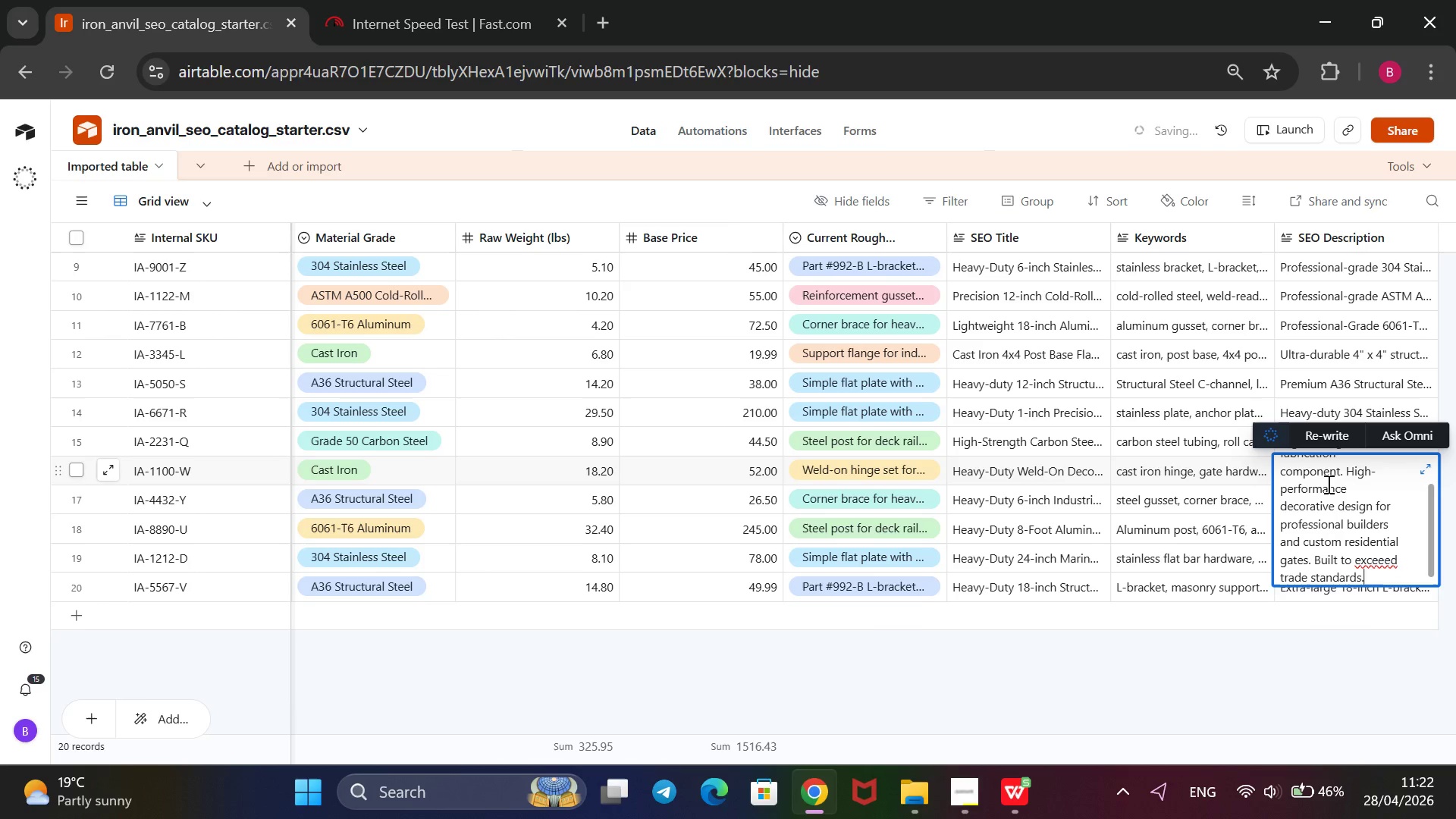 
key(ArrowUp)
 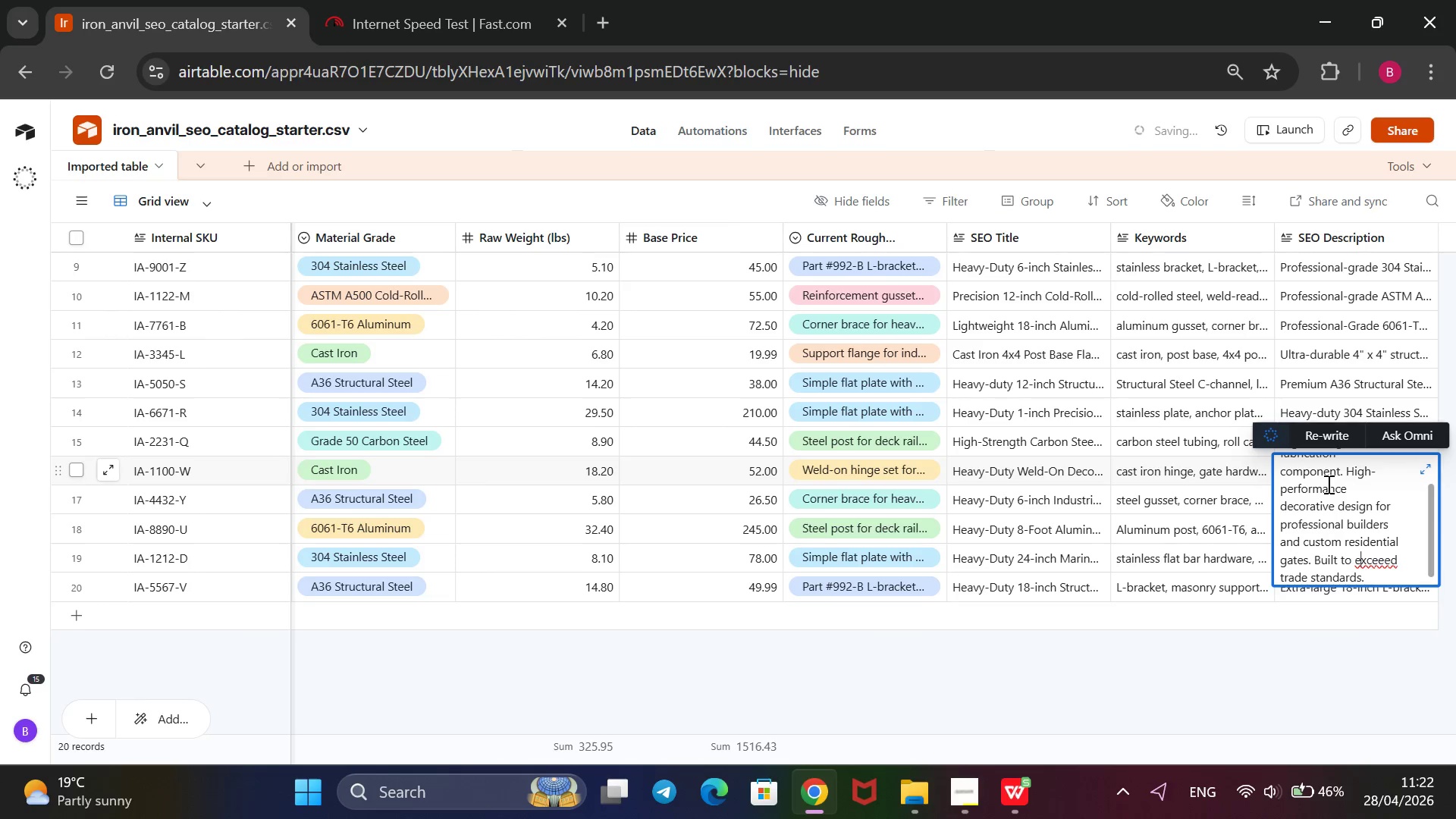 
key(ArrowRight)
 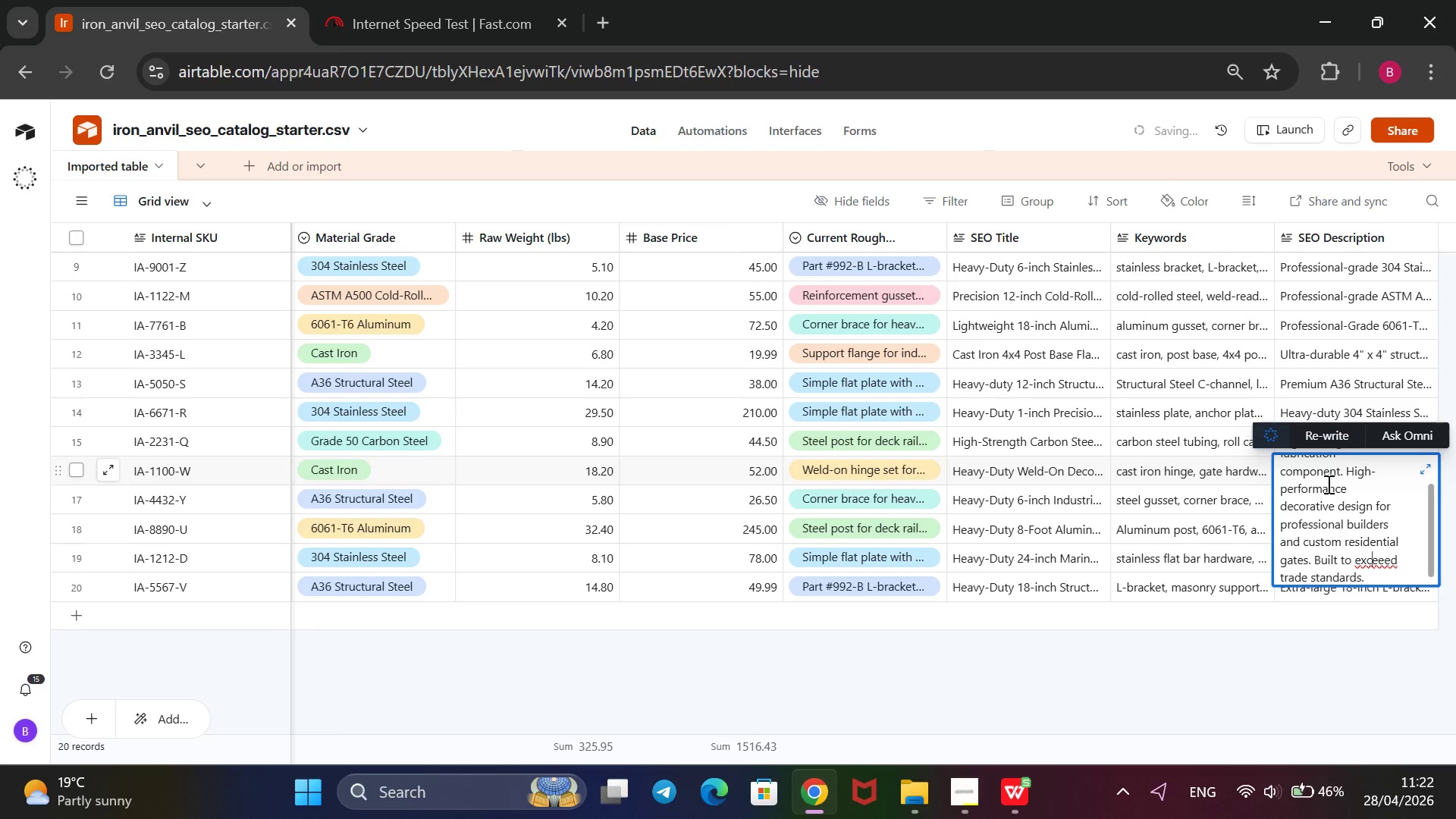 
key(ArrowRight)
 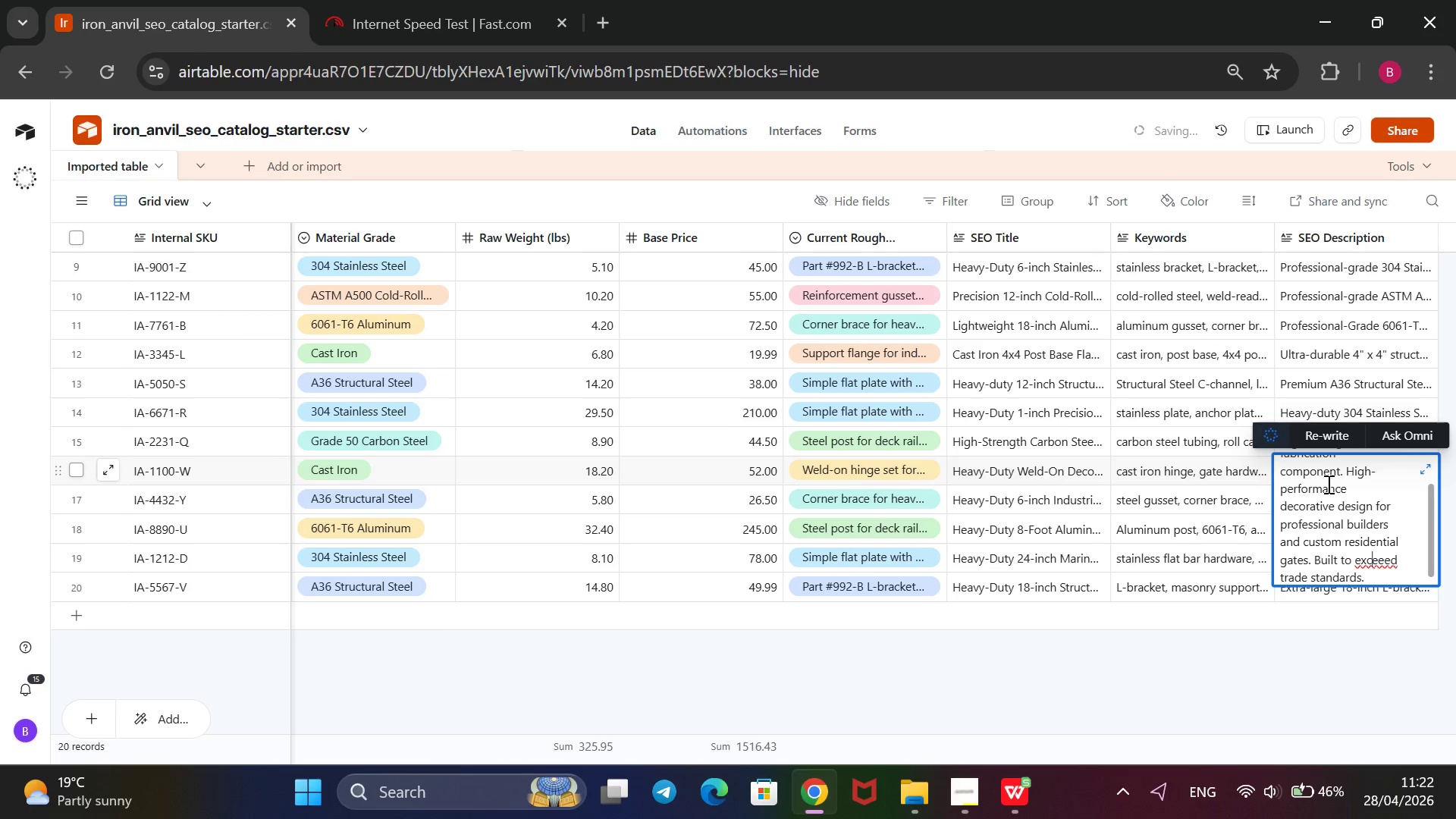 
key(ArrowRight)
 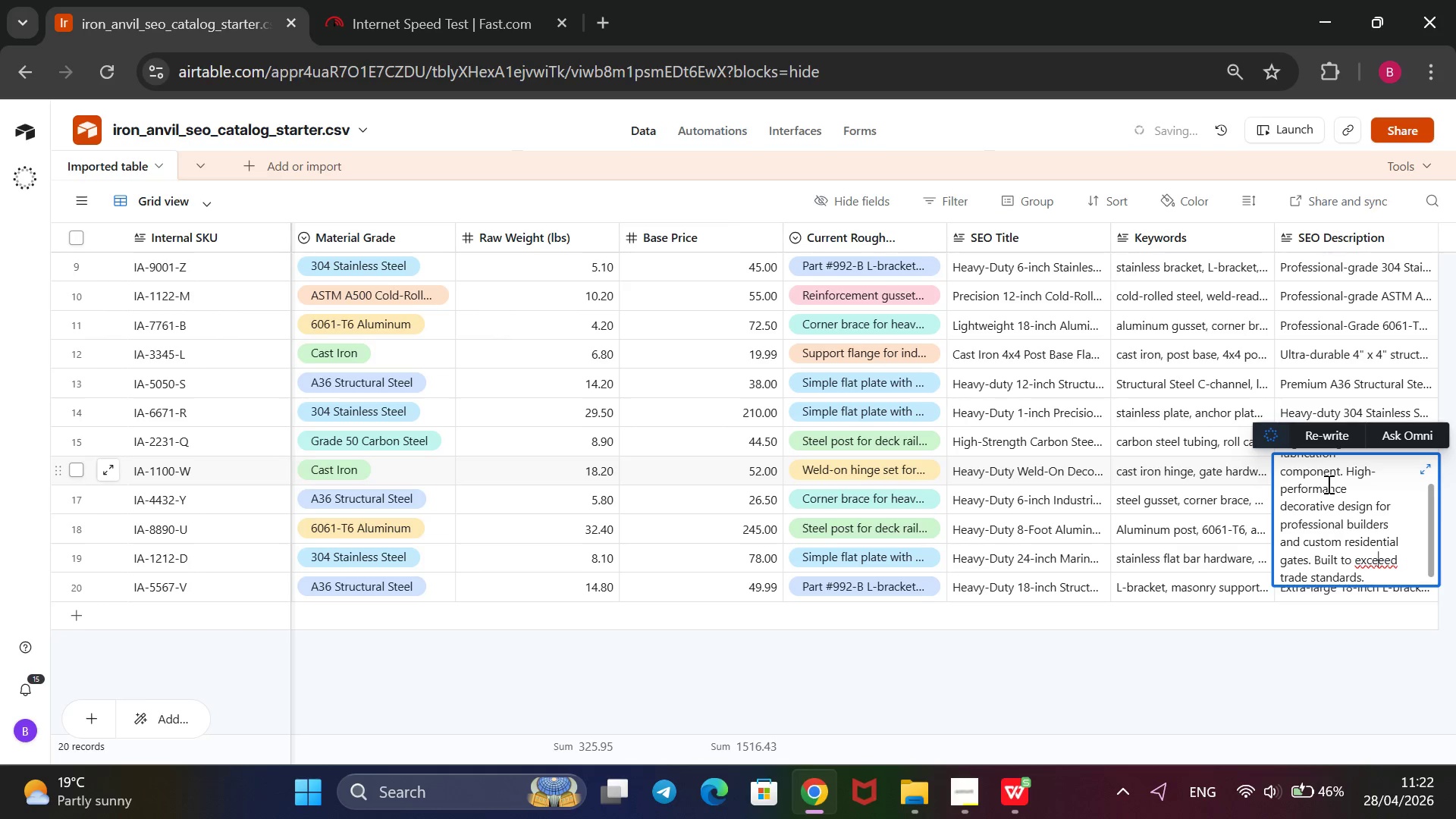 
key(Backspace)
 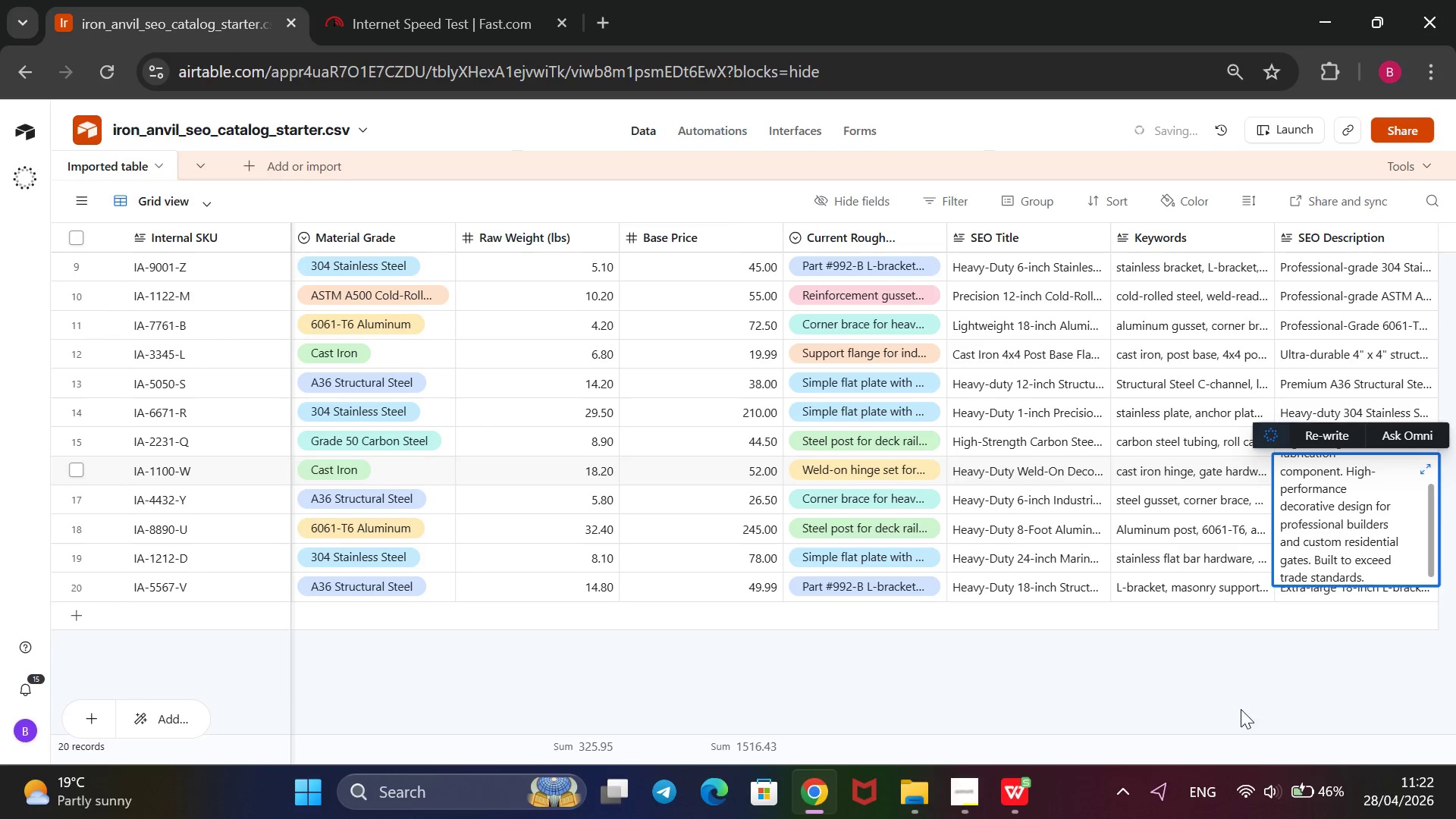 
left_click([1241, 690])
 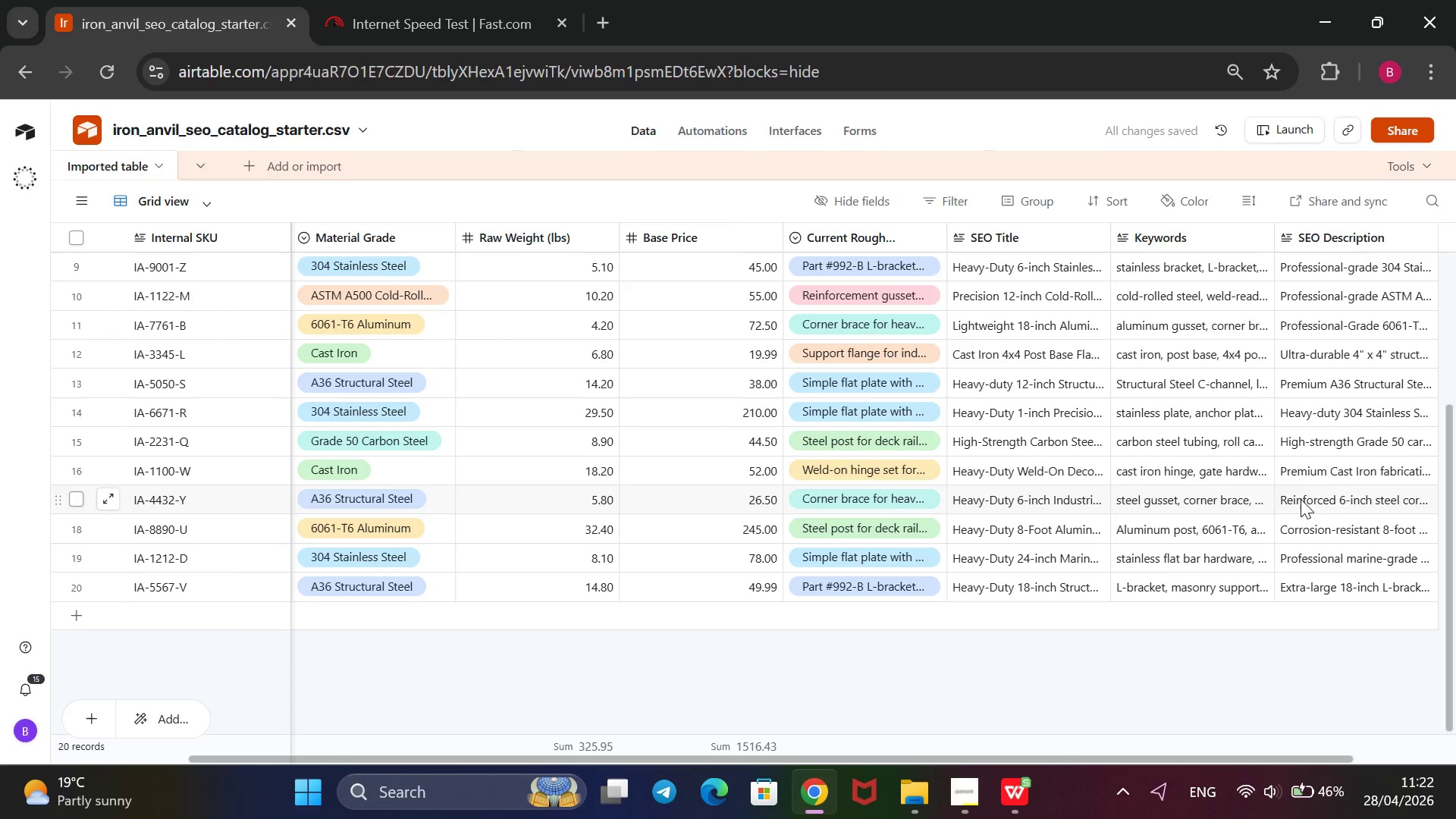 
double_click([1303, 496])
 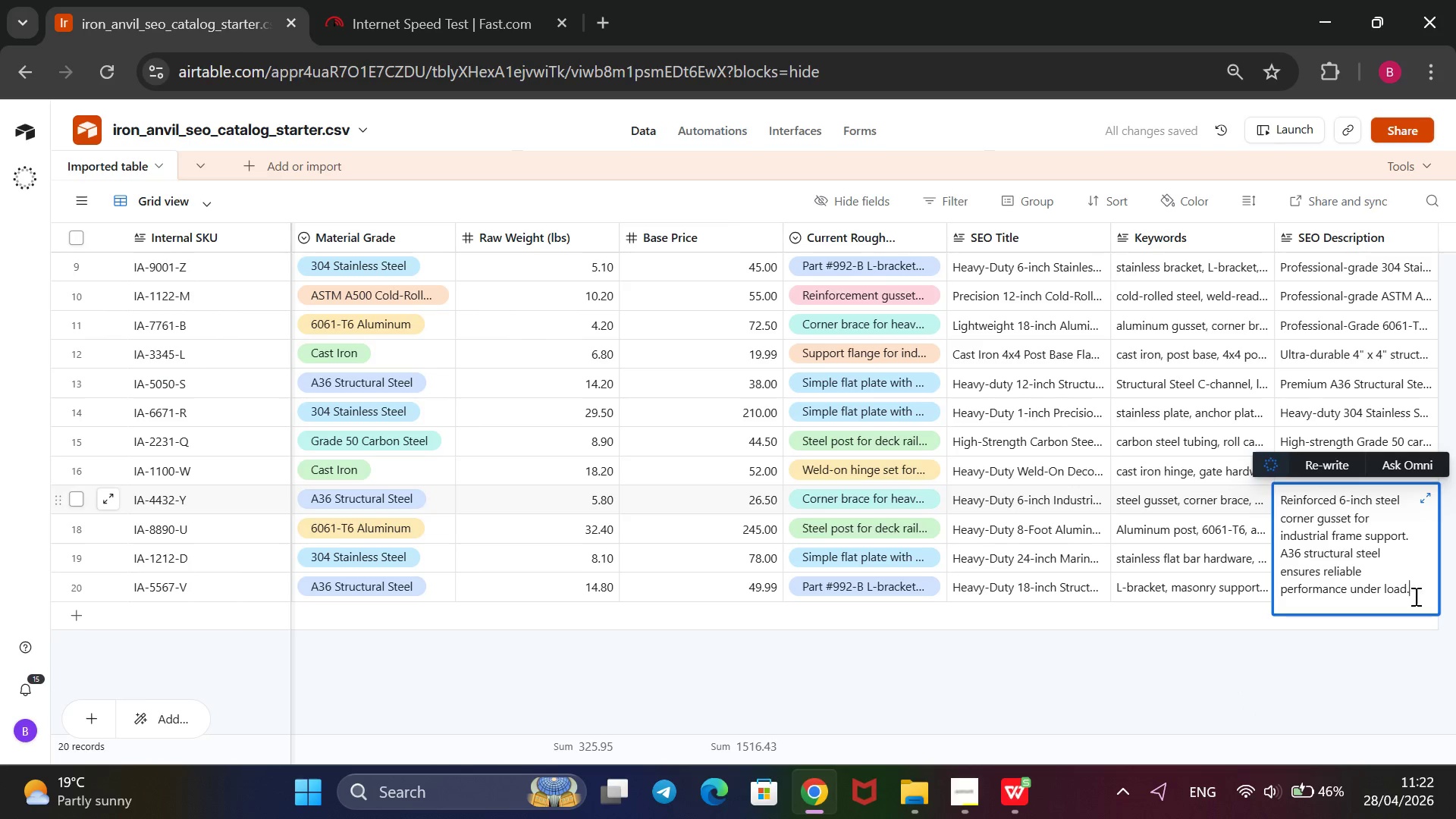 
left_click_drag(start_coordinate=[1419, 596], to_coordinate=[1251, 497])
 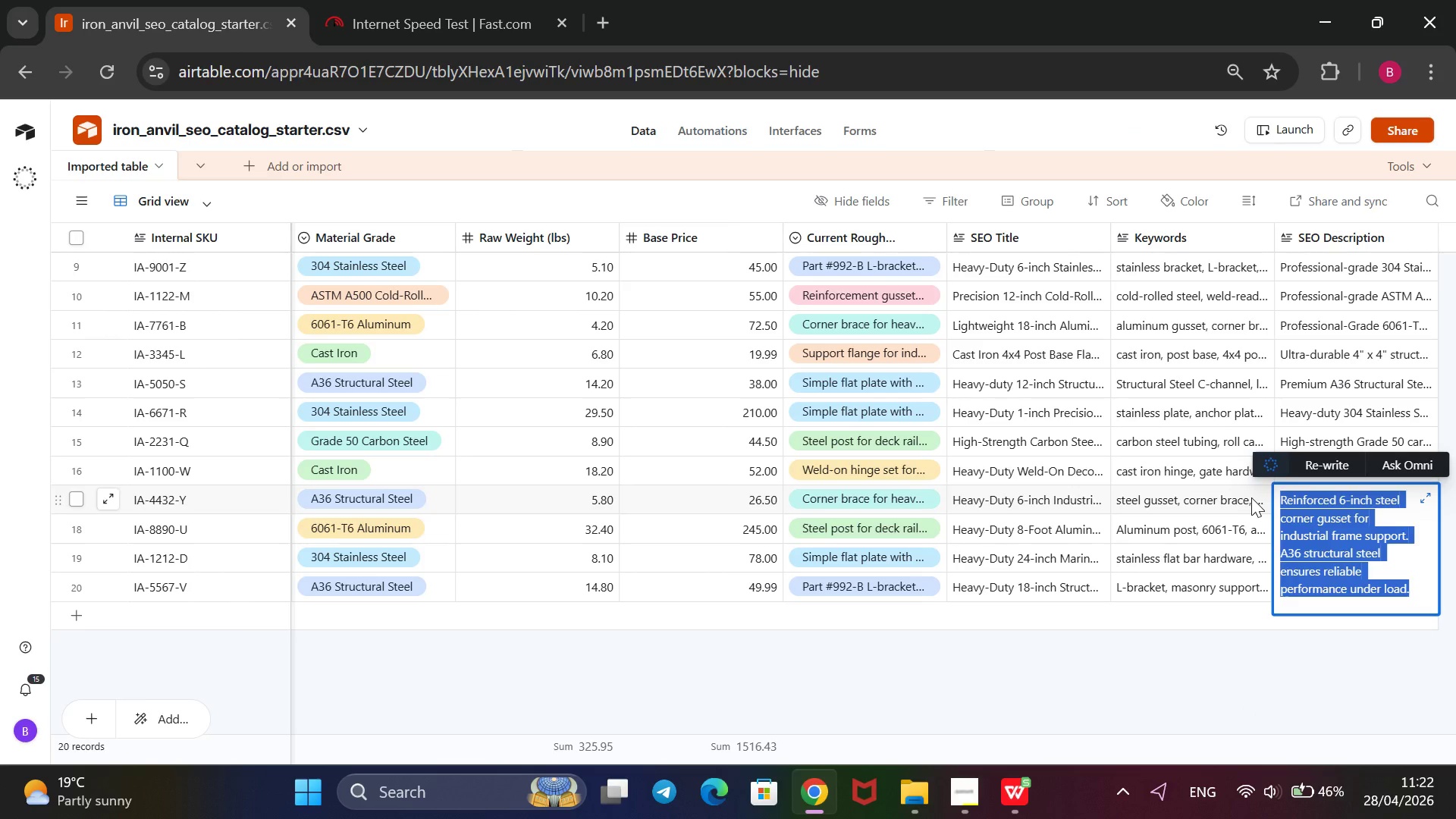 
key(Backspace)
type(Professional )
key(Backspace)
 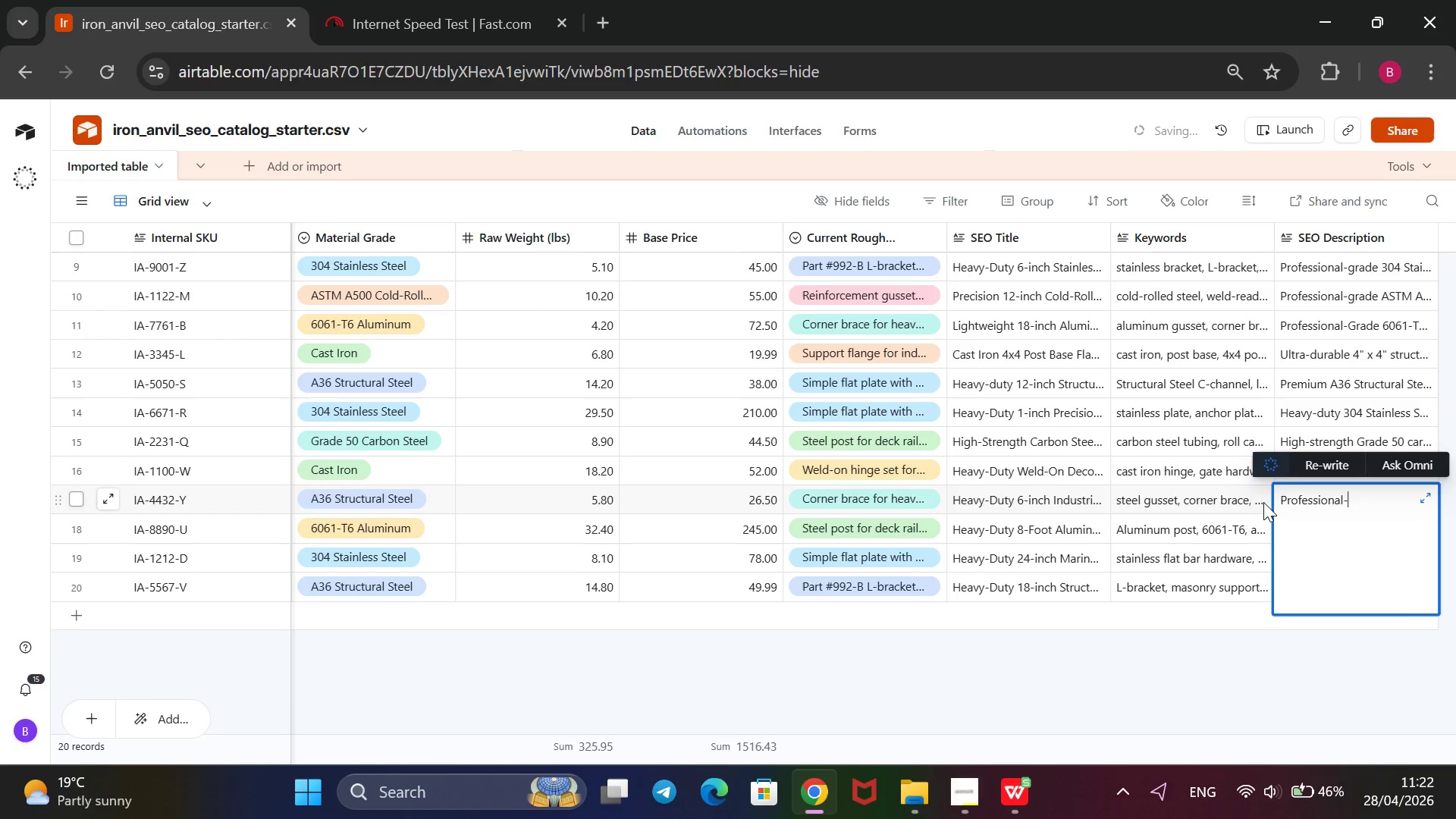 
type(-grade A36 Structural Seel support )
key(Backspace)
type(. Engi)
 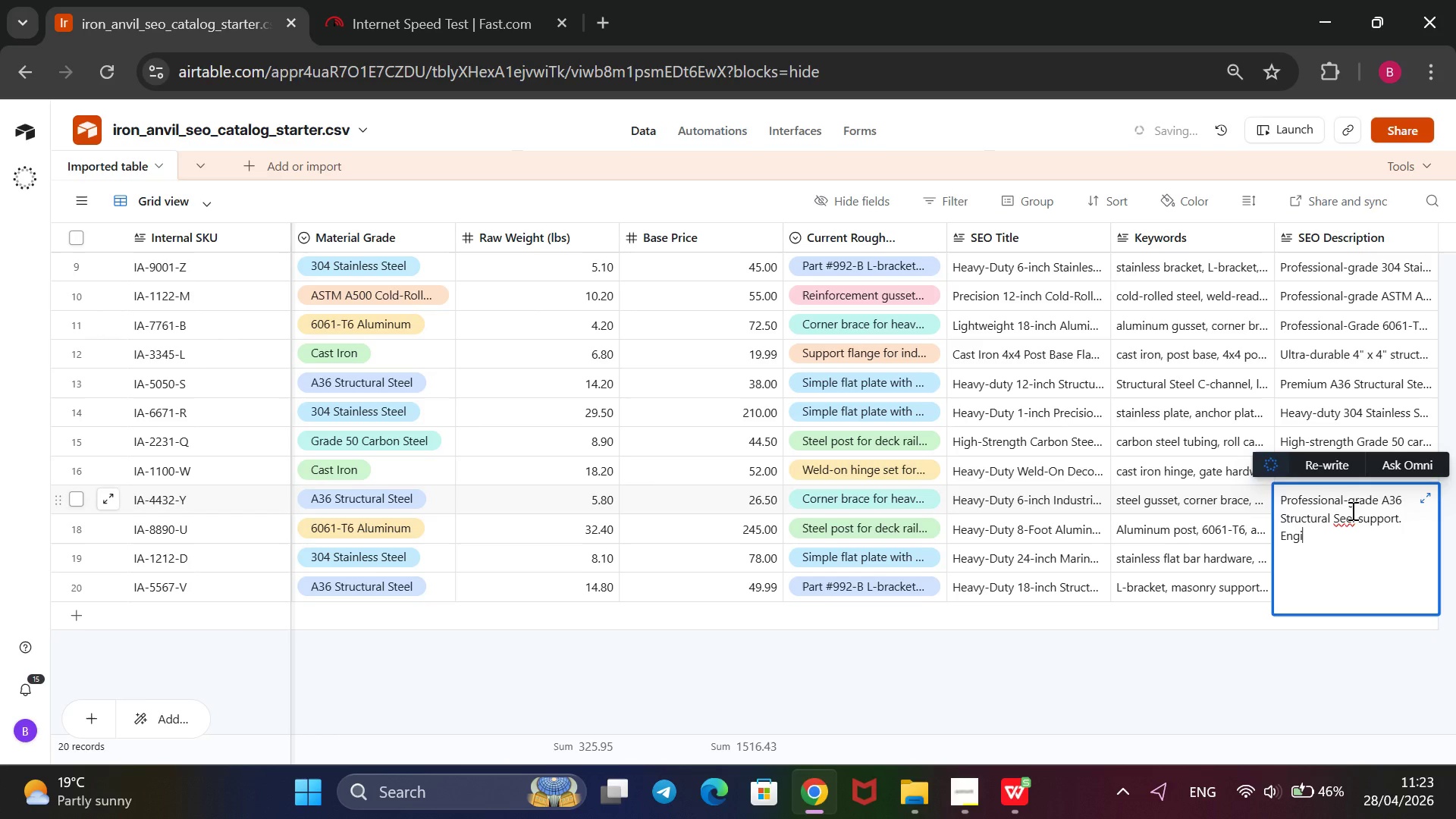 
left_click([1339, 519])
 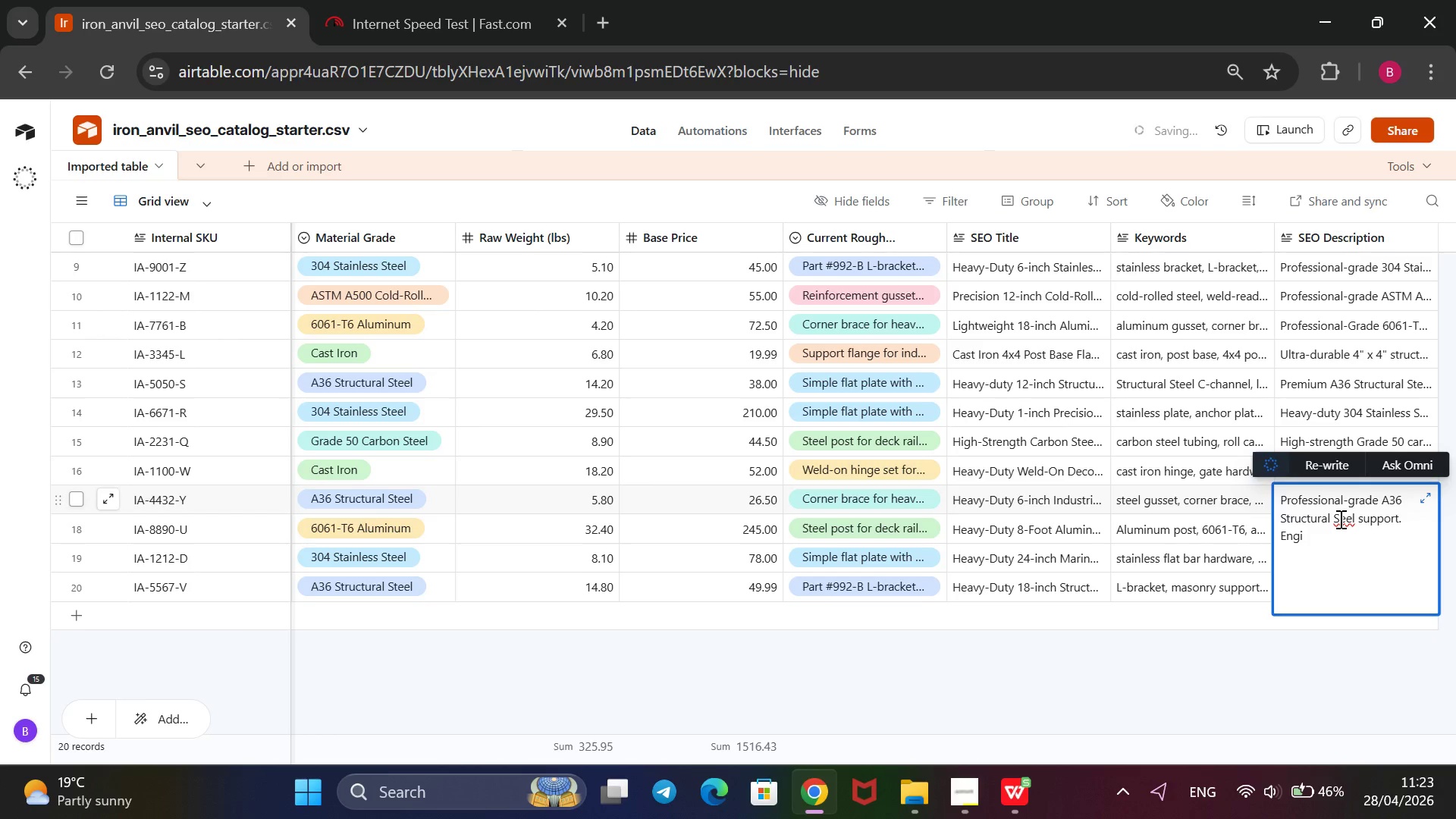 
key(T)
 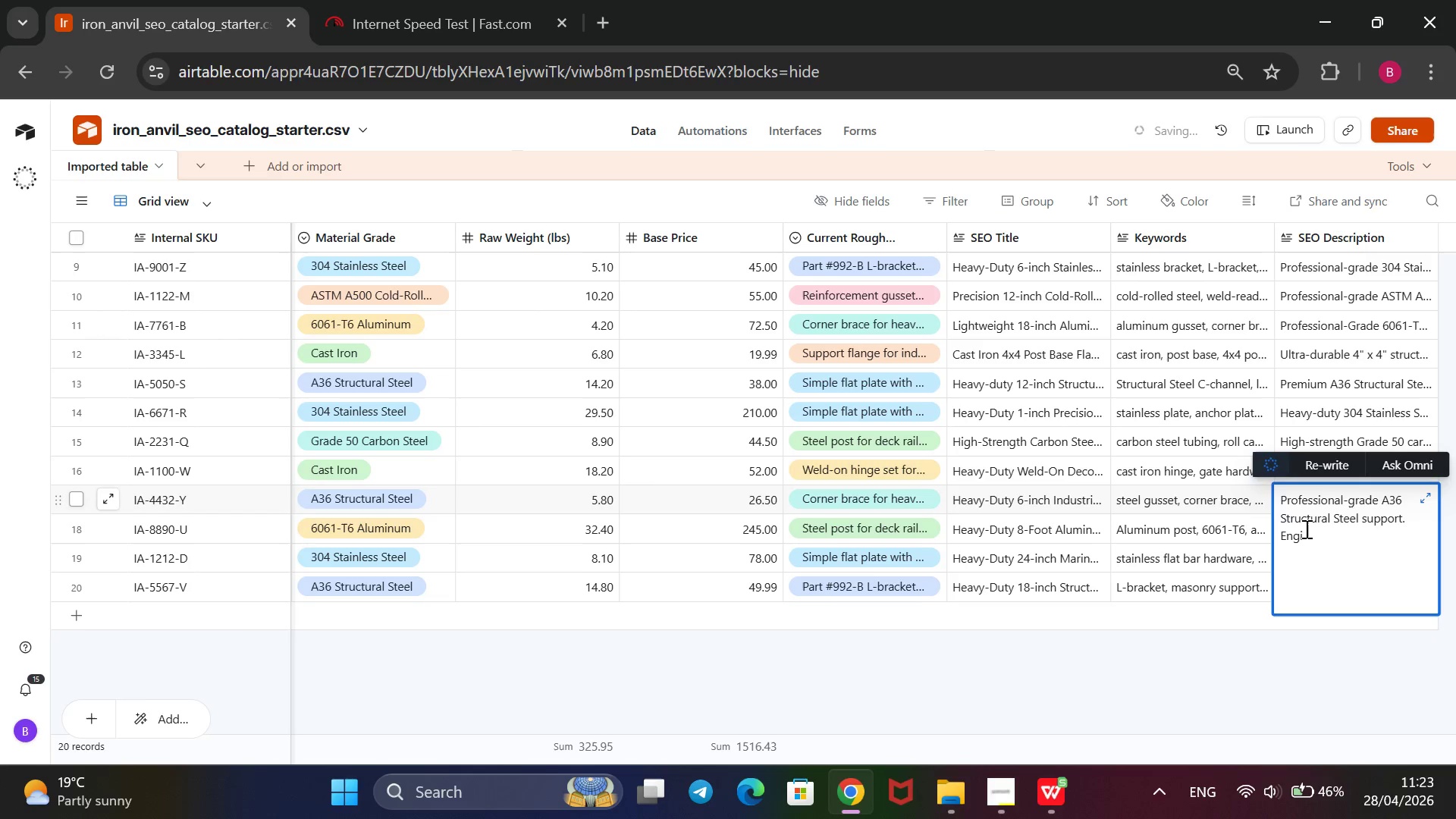 
left_click([1305, 529])
 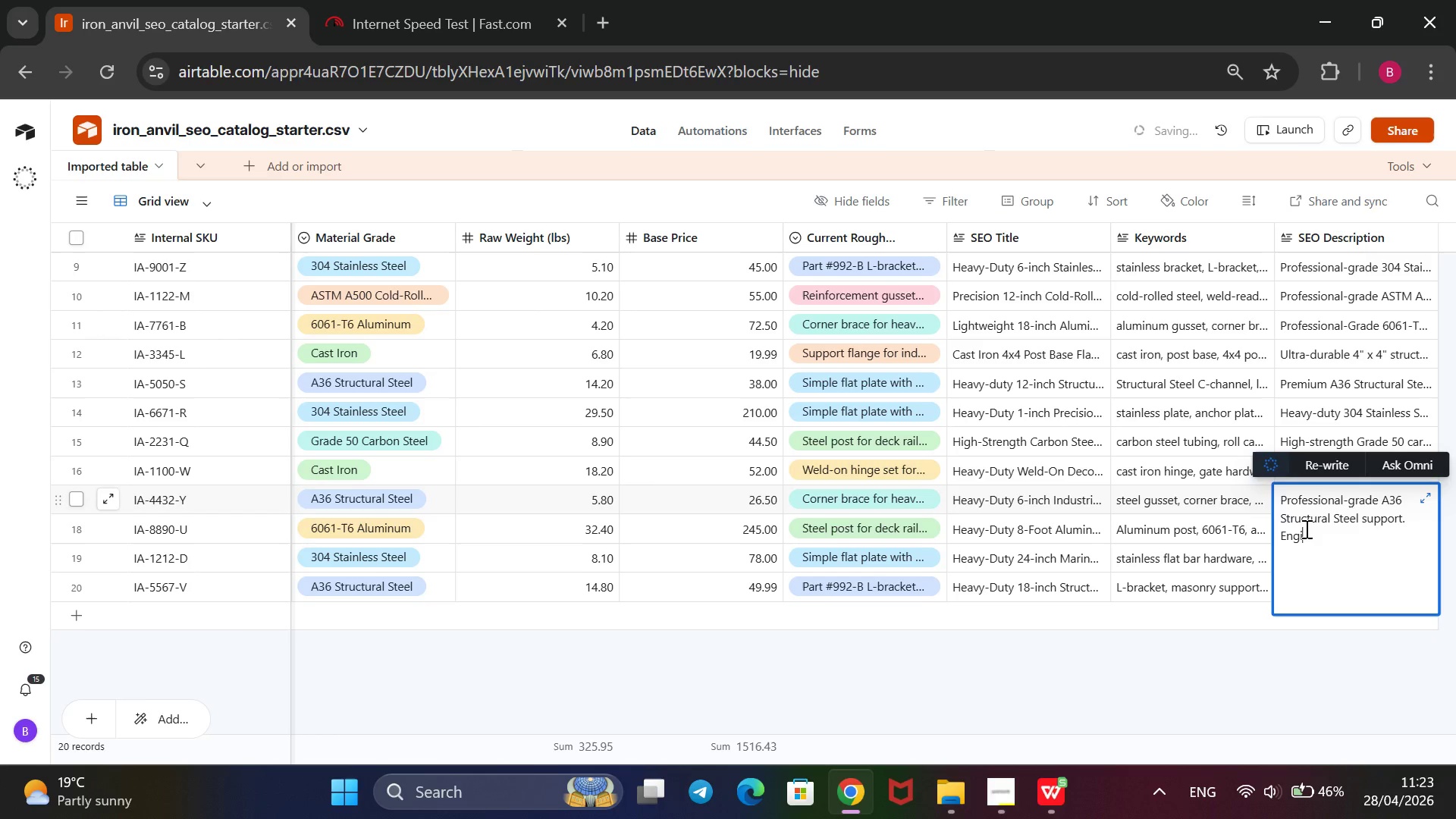 
type(neered for maximum structural rigidity in masonry and heavy shelving )
key(Backspace)
type(. 6@ x 6@ precision cut.)
 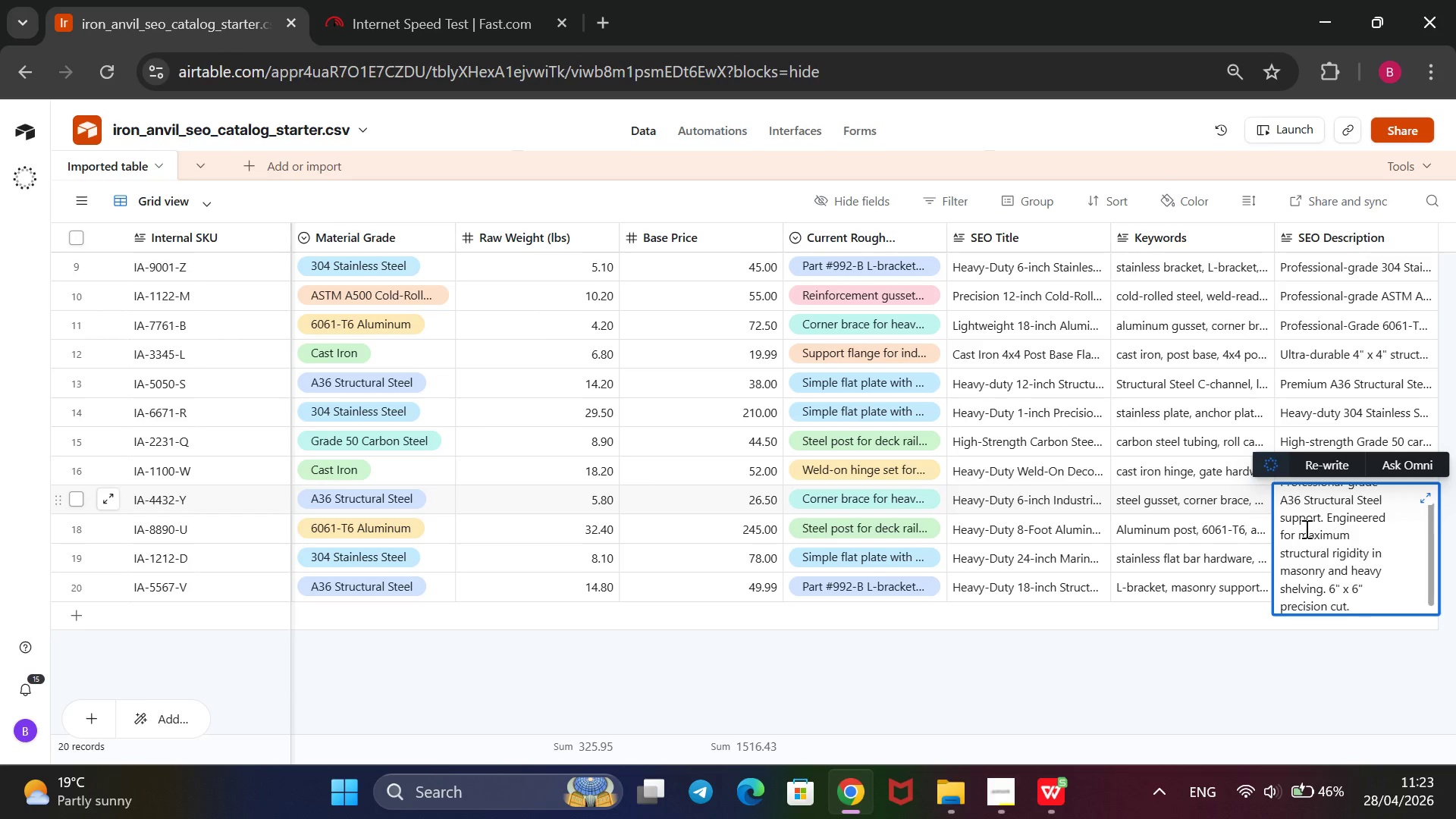 
left_click([1216, 655])
 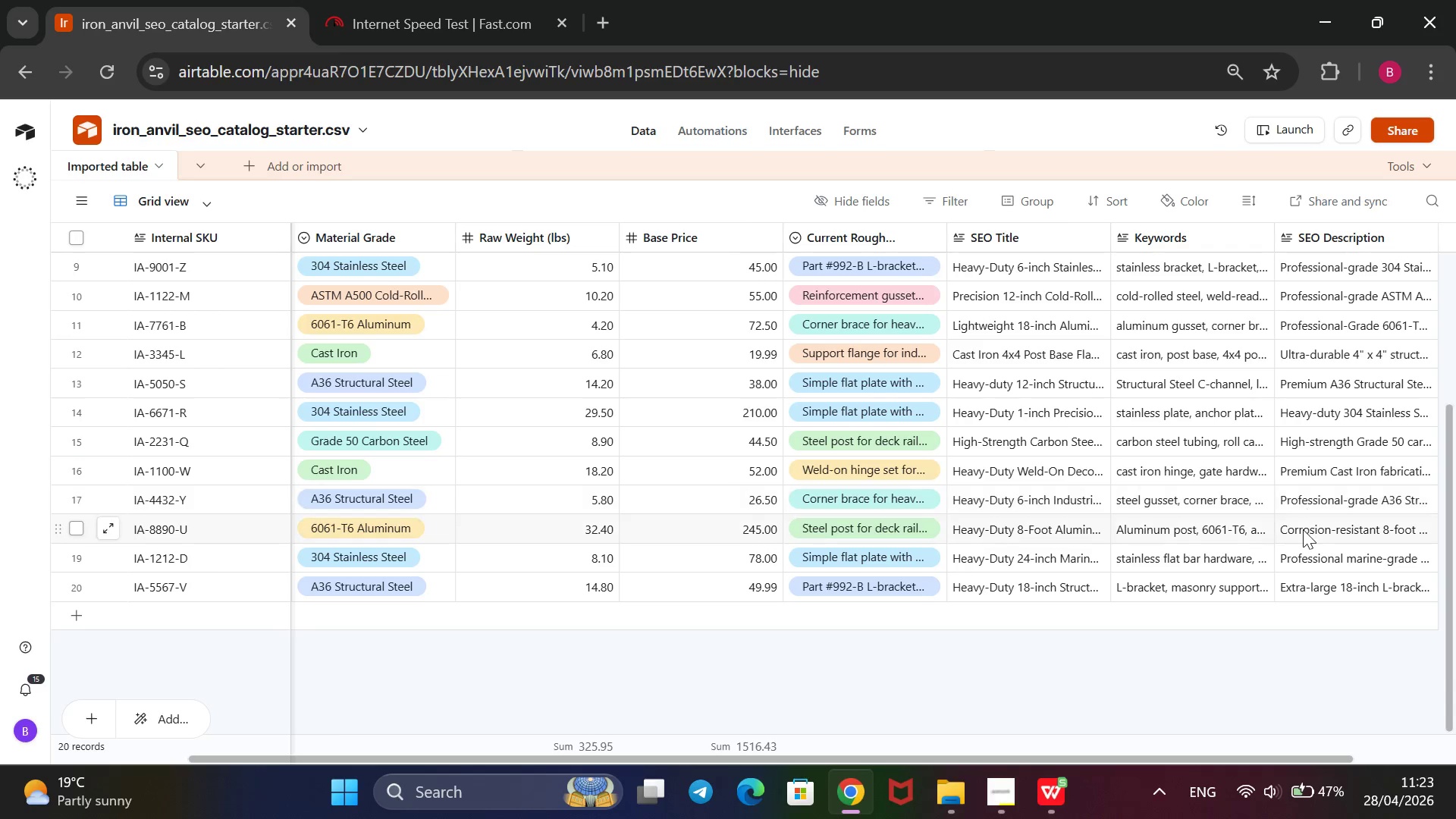 
wait(6.25)
 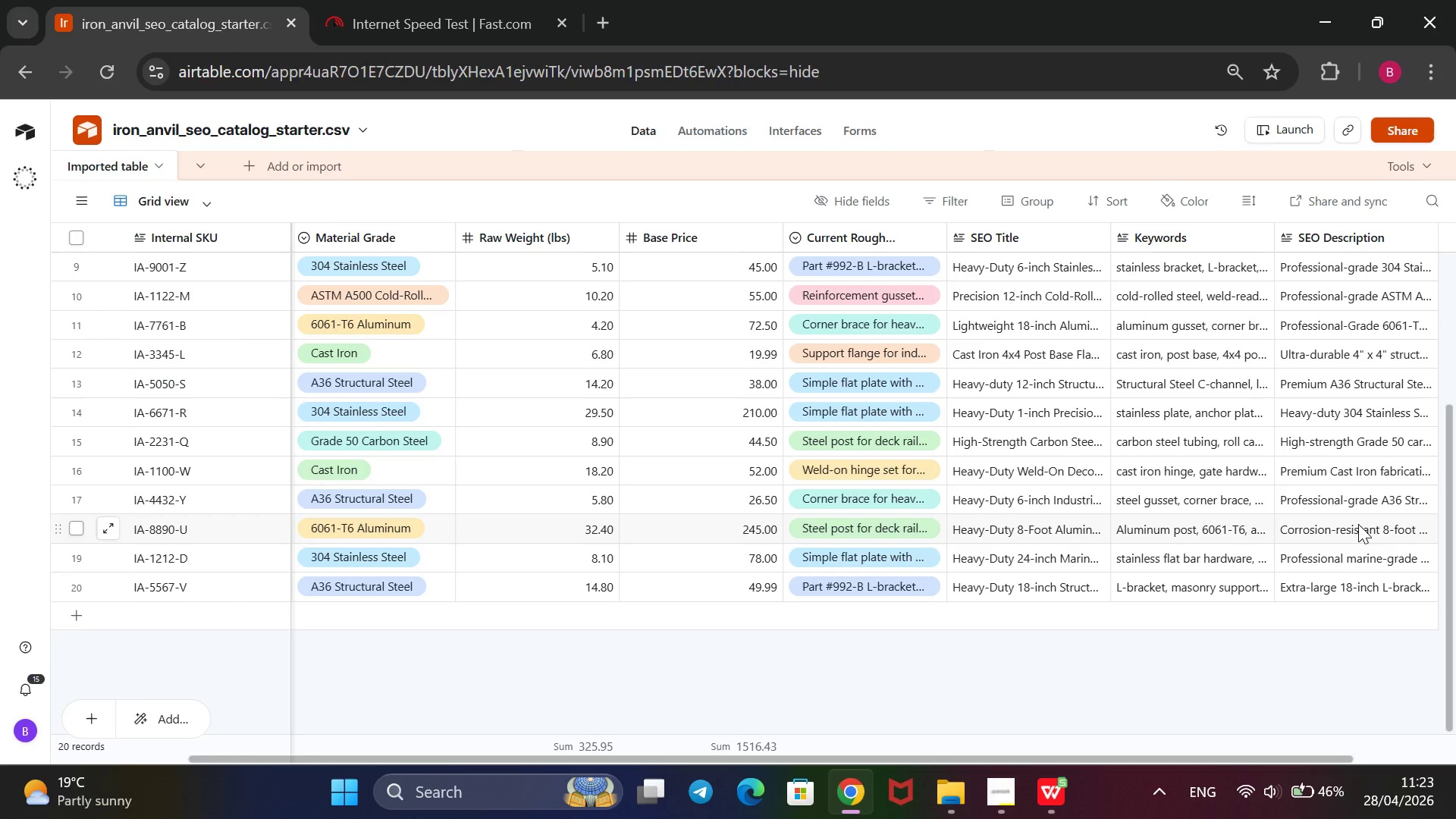 
double_click([1303, 532])
 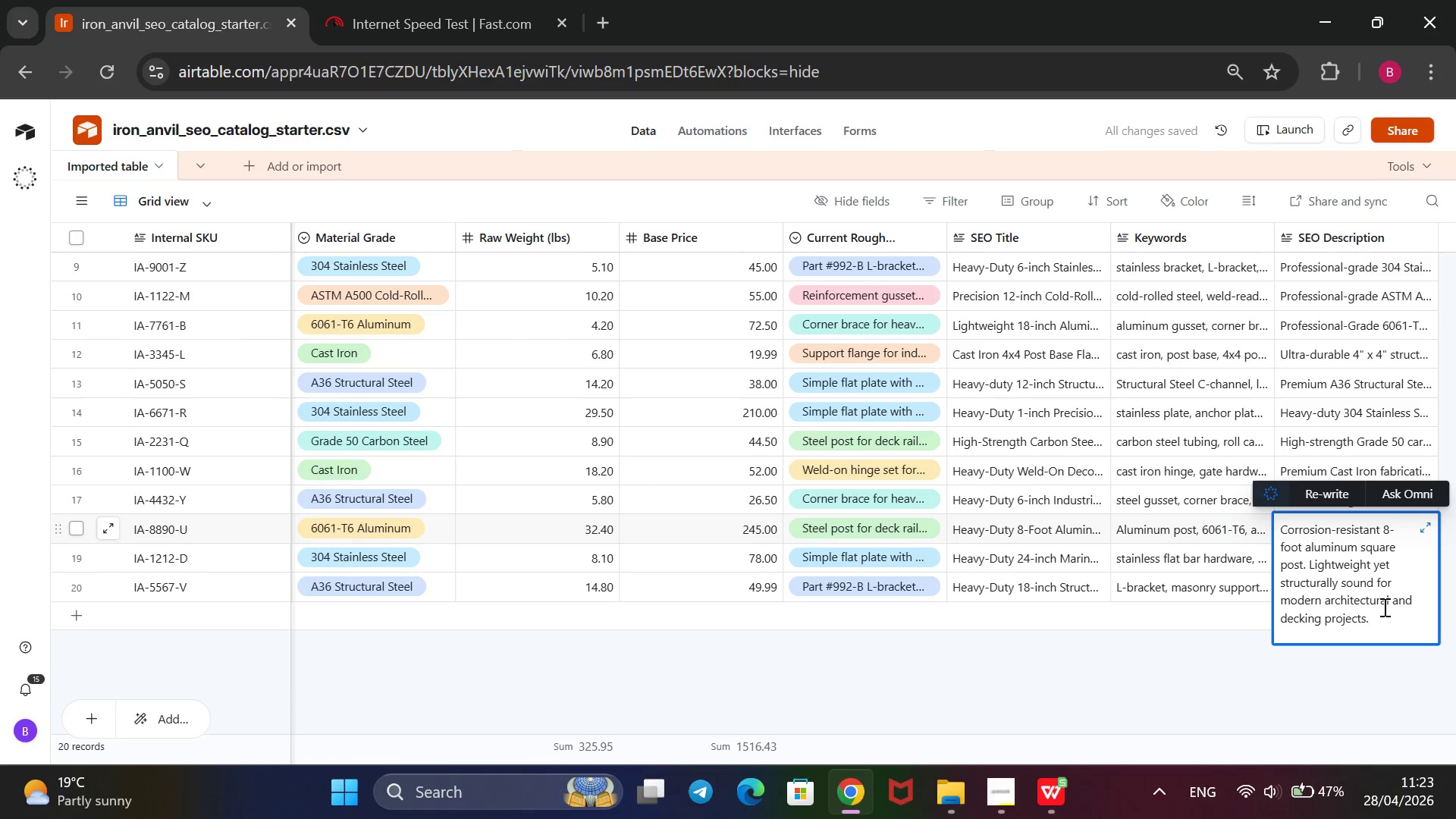 
left_click_drag(start_coordinate=[1373, 613], to_coordinate=[1263, 519])
 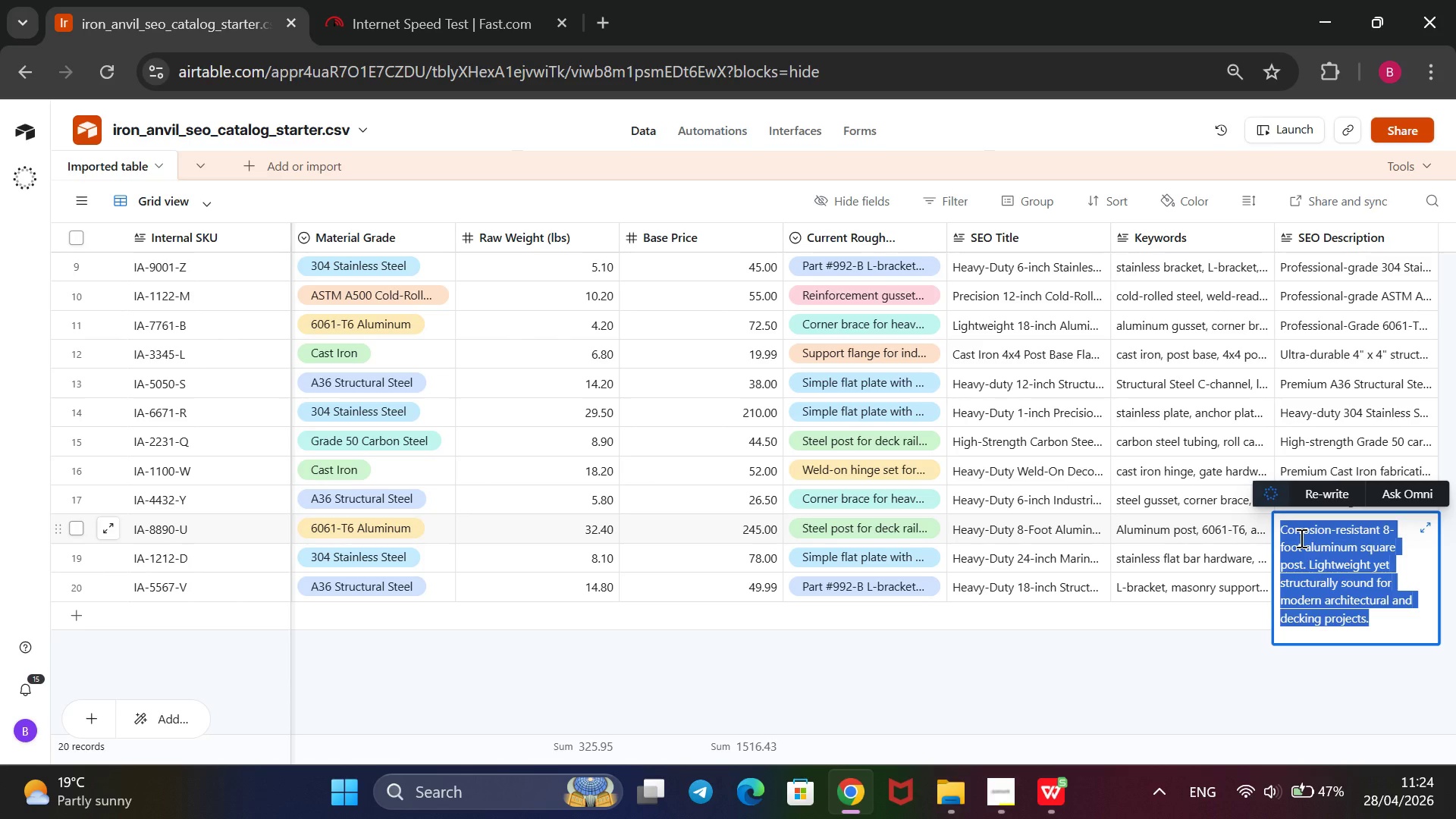 
key(Backspace)
 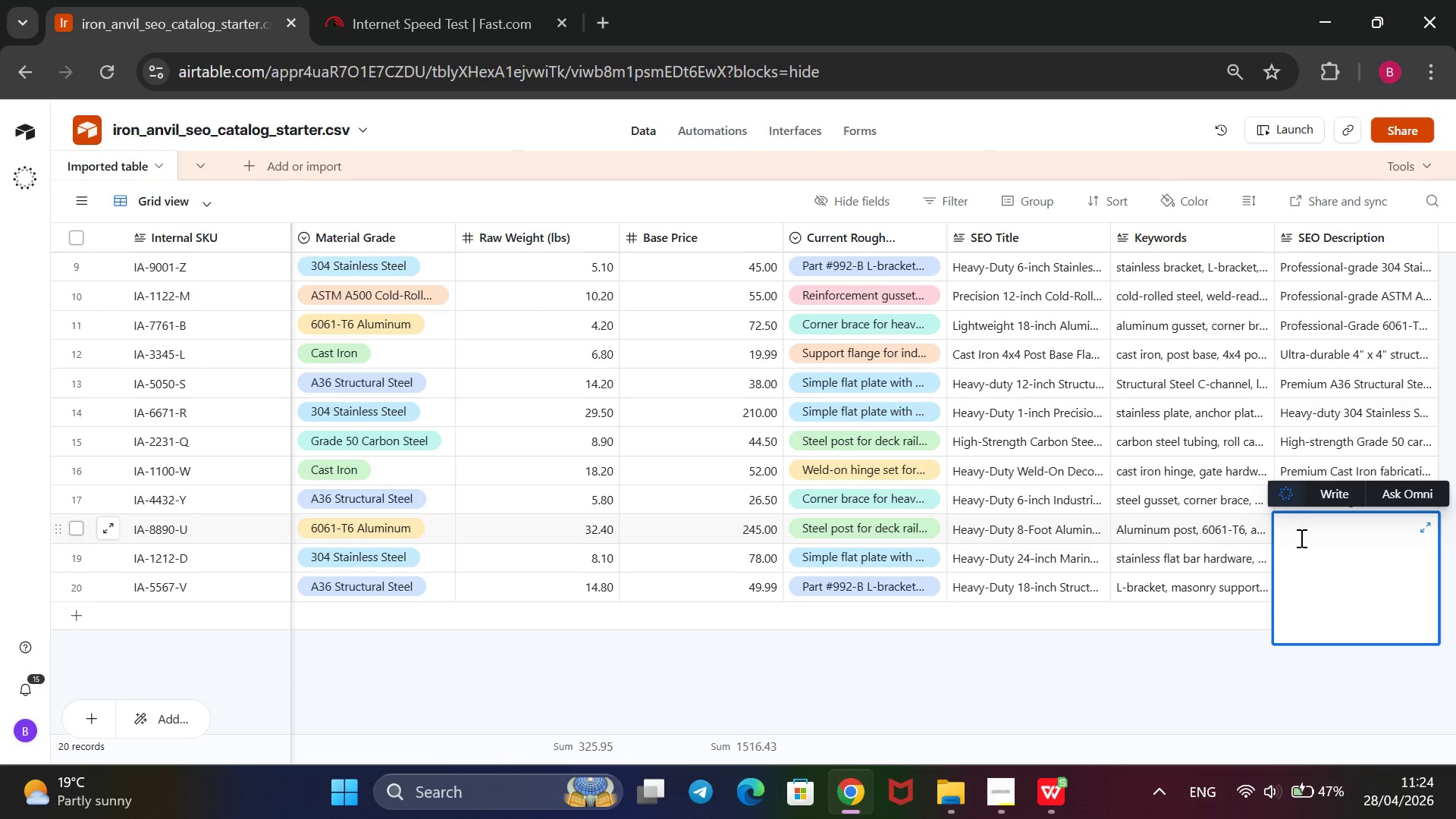 
wait(14.34)
 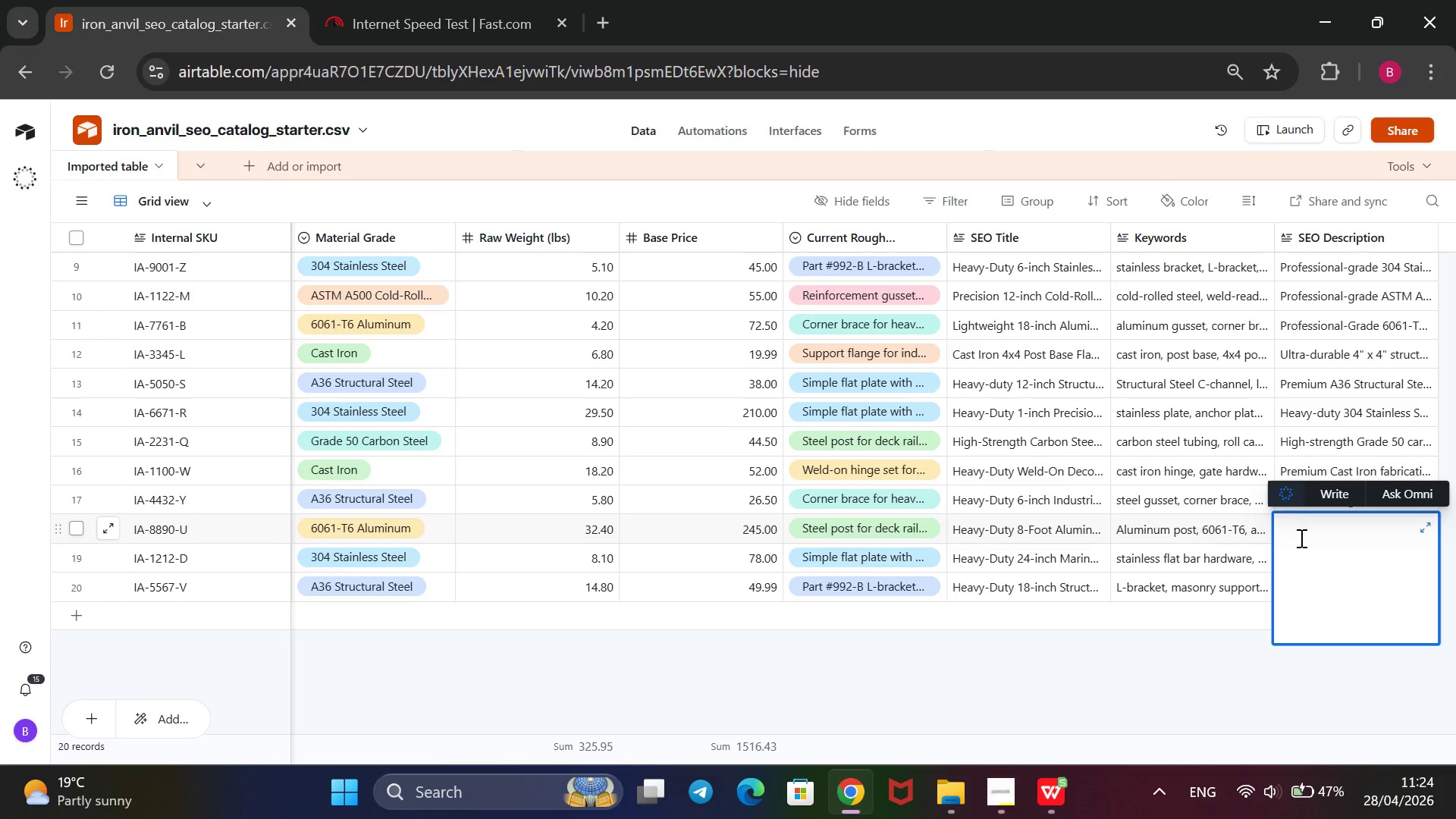 
type(Ultra-durable 4@ x 4@s)
key(Backspace)
type( structural post. Crafted from 6061)
 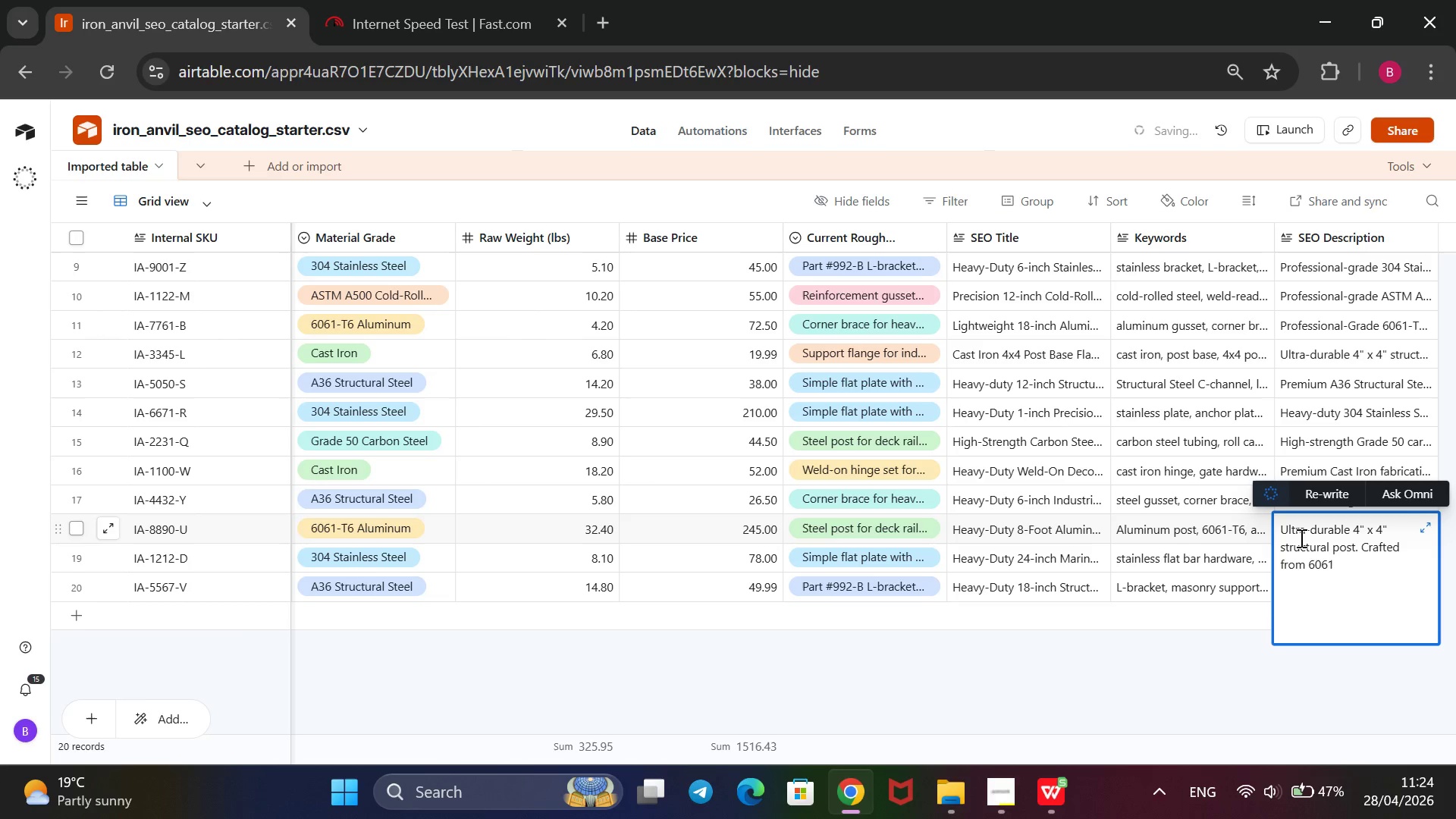 
type(-T6 a)
key(Backspace)
type(Aluminum for superior load-bearing. Ideal for deck railings and modern architectural frames)
 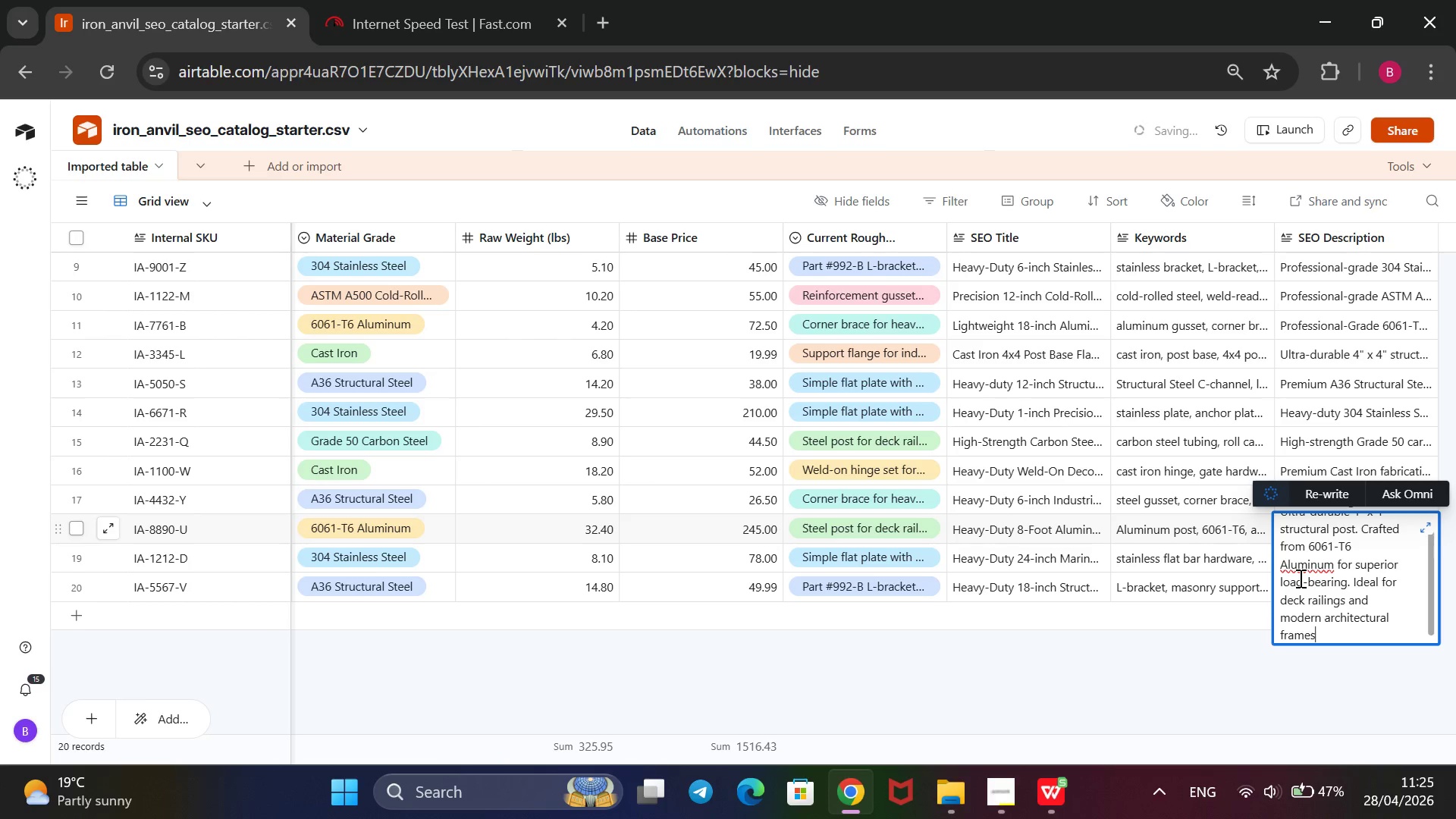 
key(Period)
 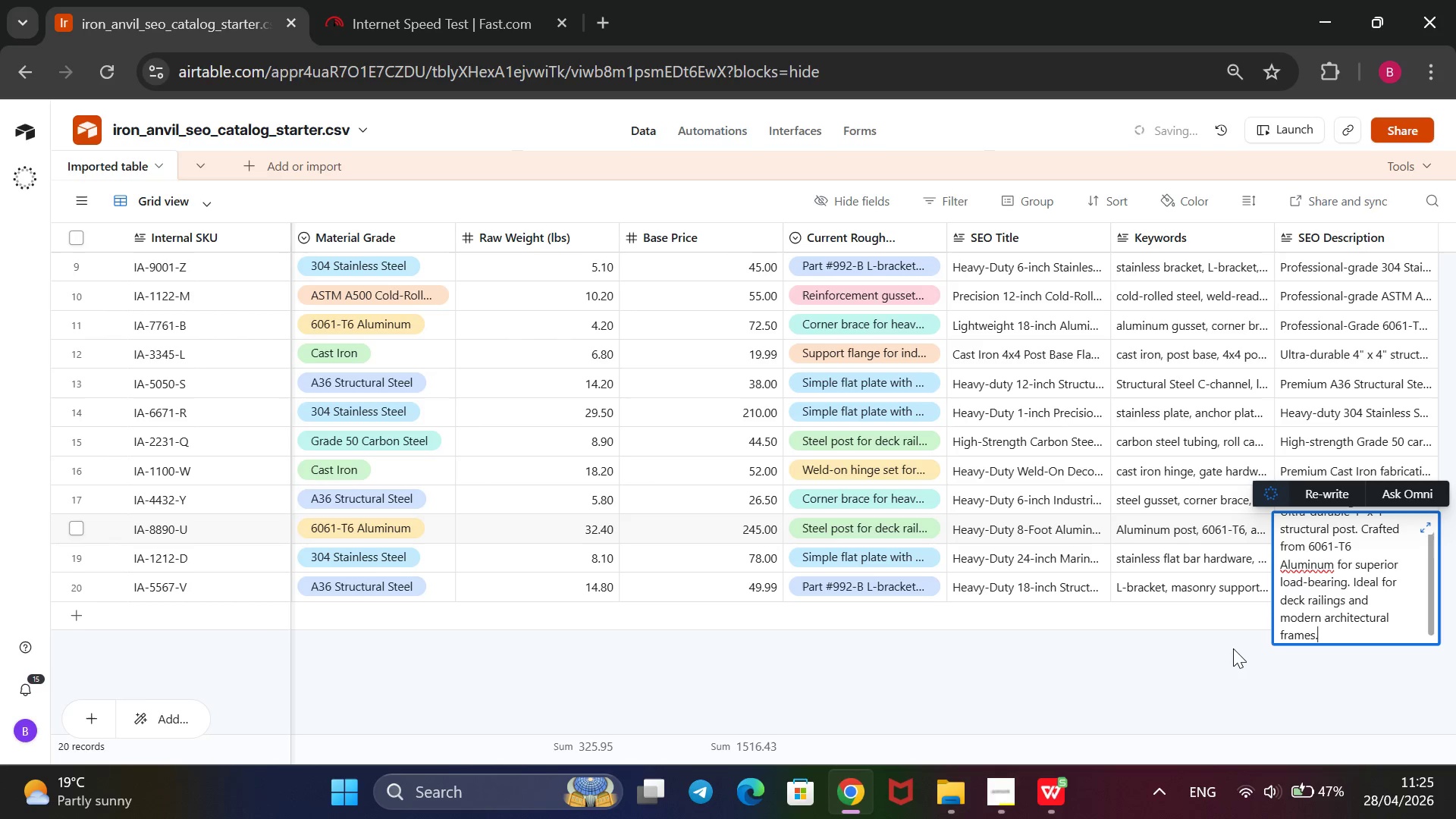 
left_click([1228, 659])
 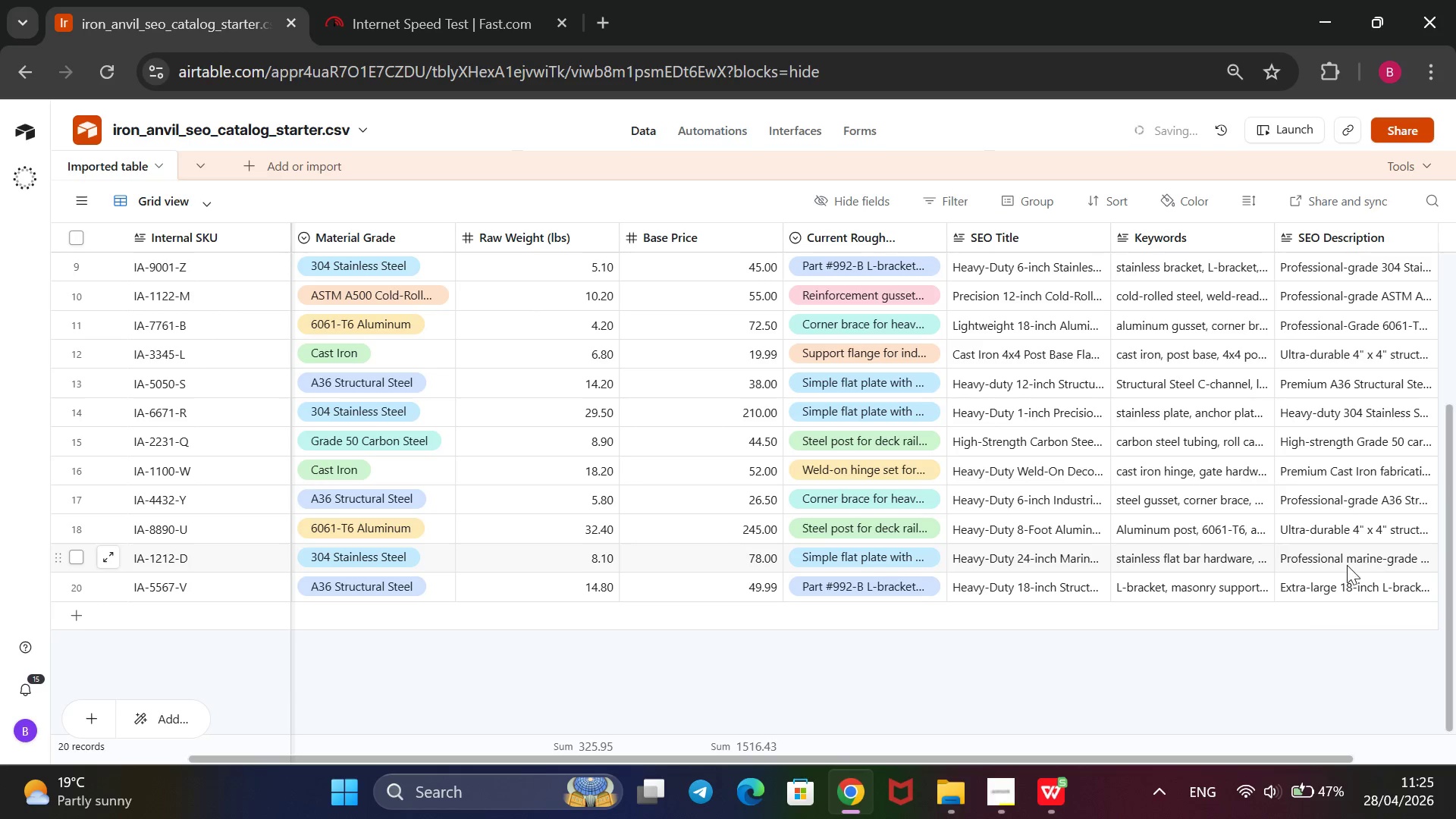 
double_click([1352, 562])
 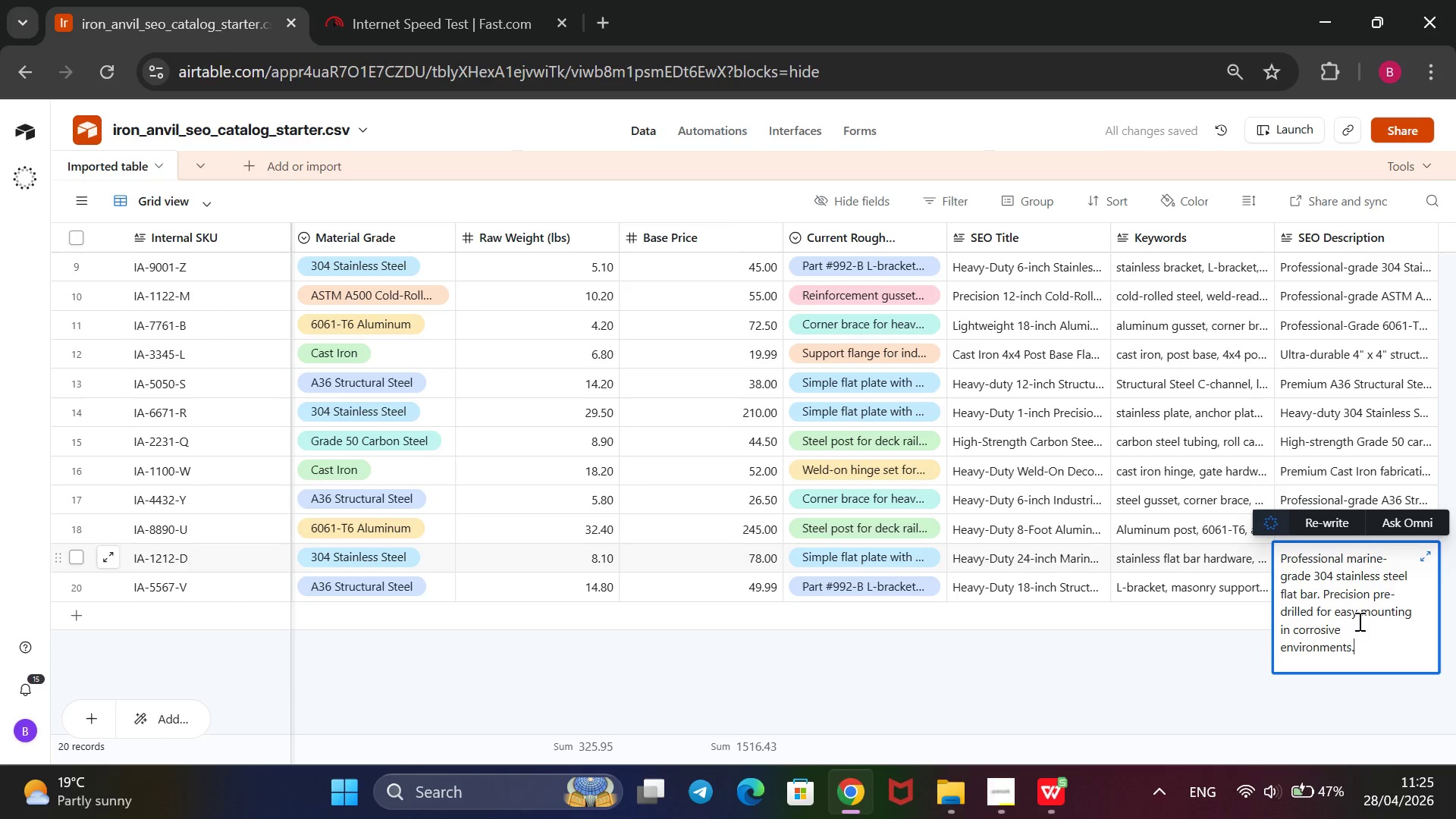 
left_click_drag(start_coordinate=[1352, 654], to_coordinate=[1281, 558])
 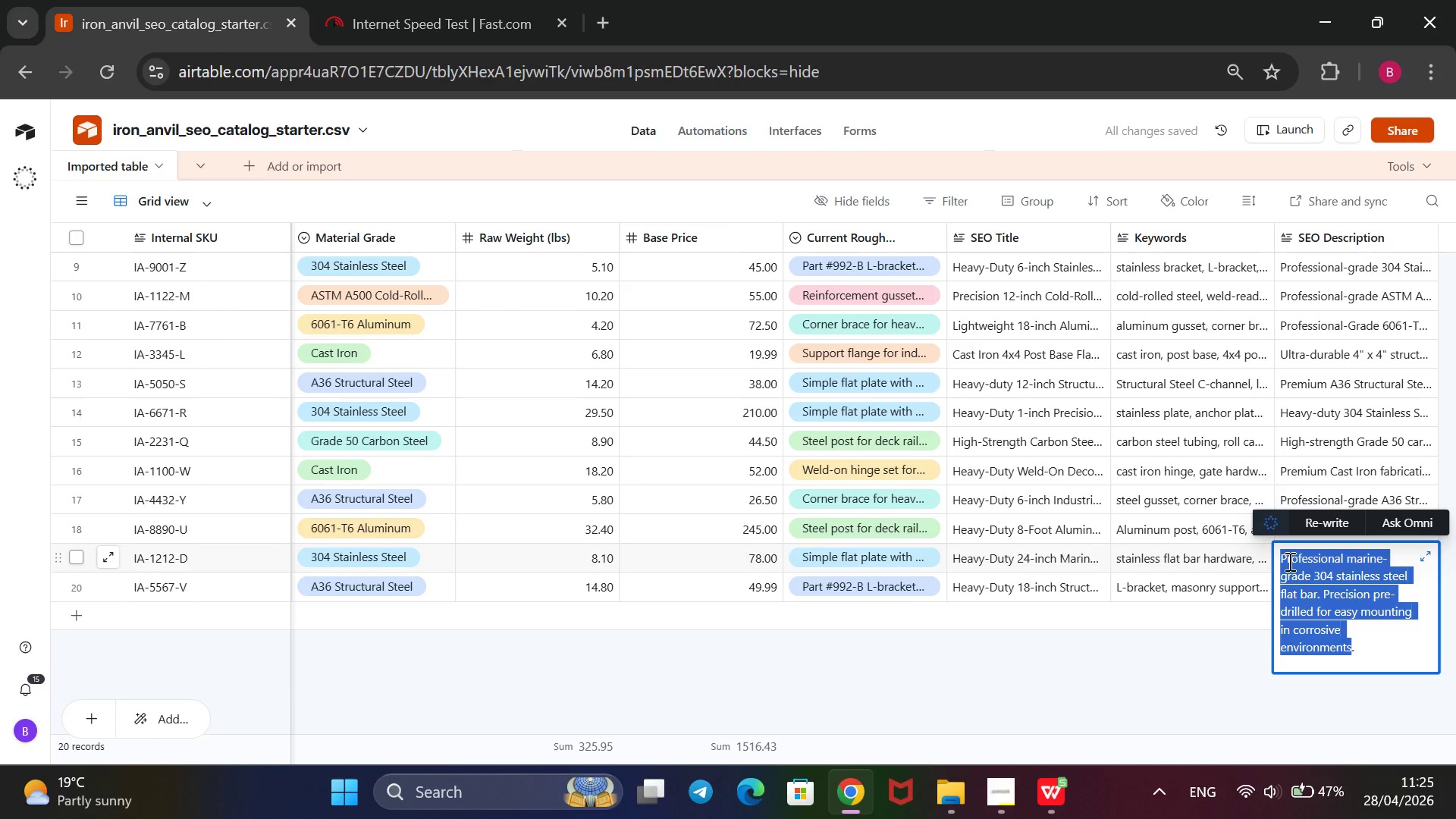 
key(Backspace)
 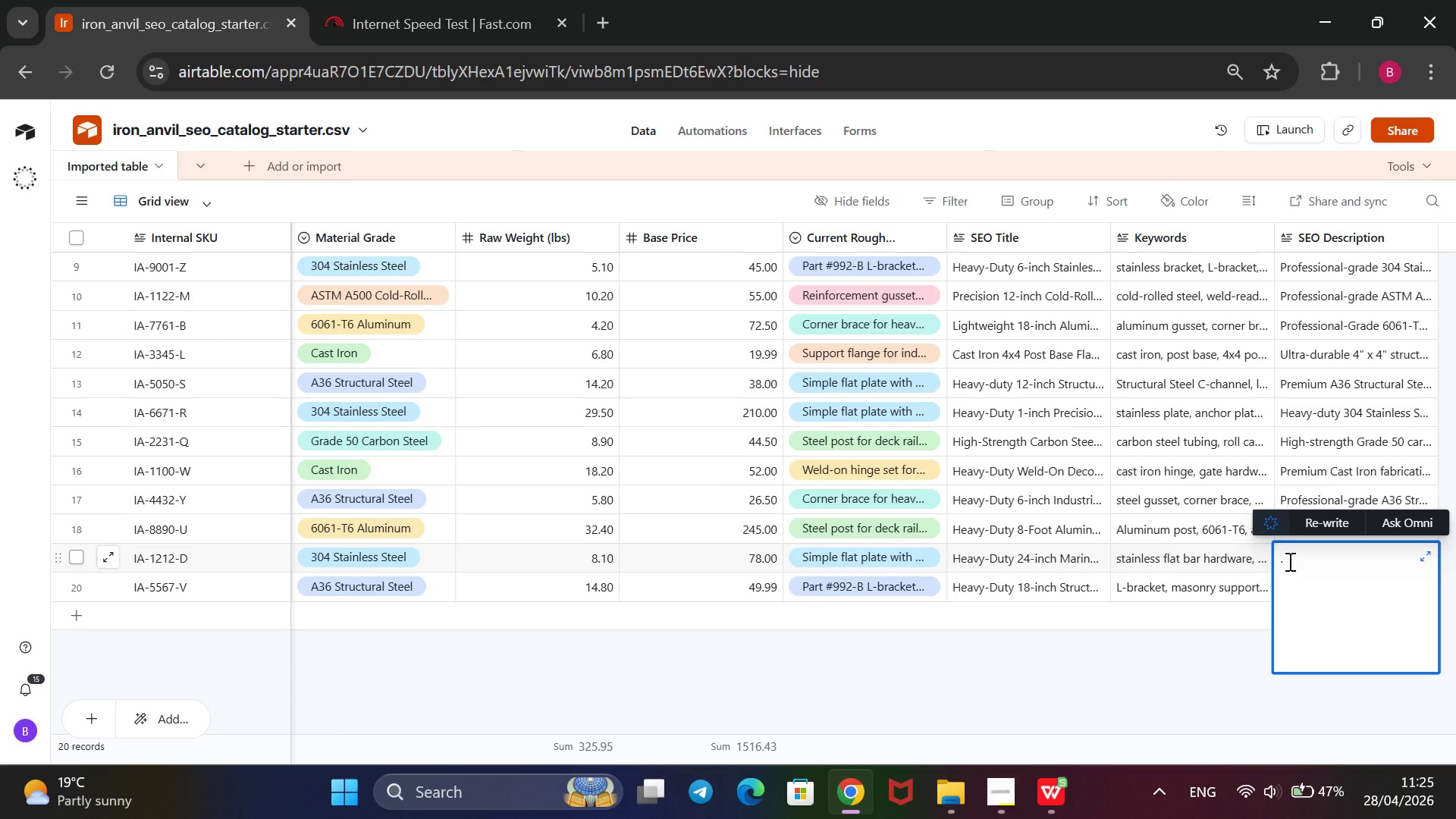 
wait(26.75)
 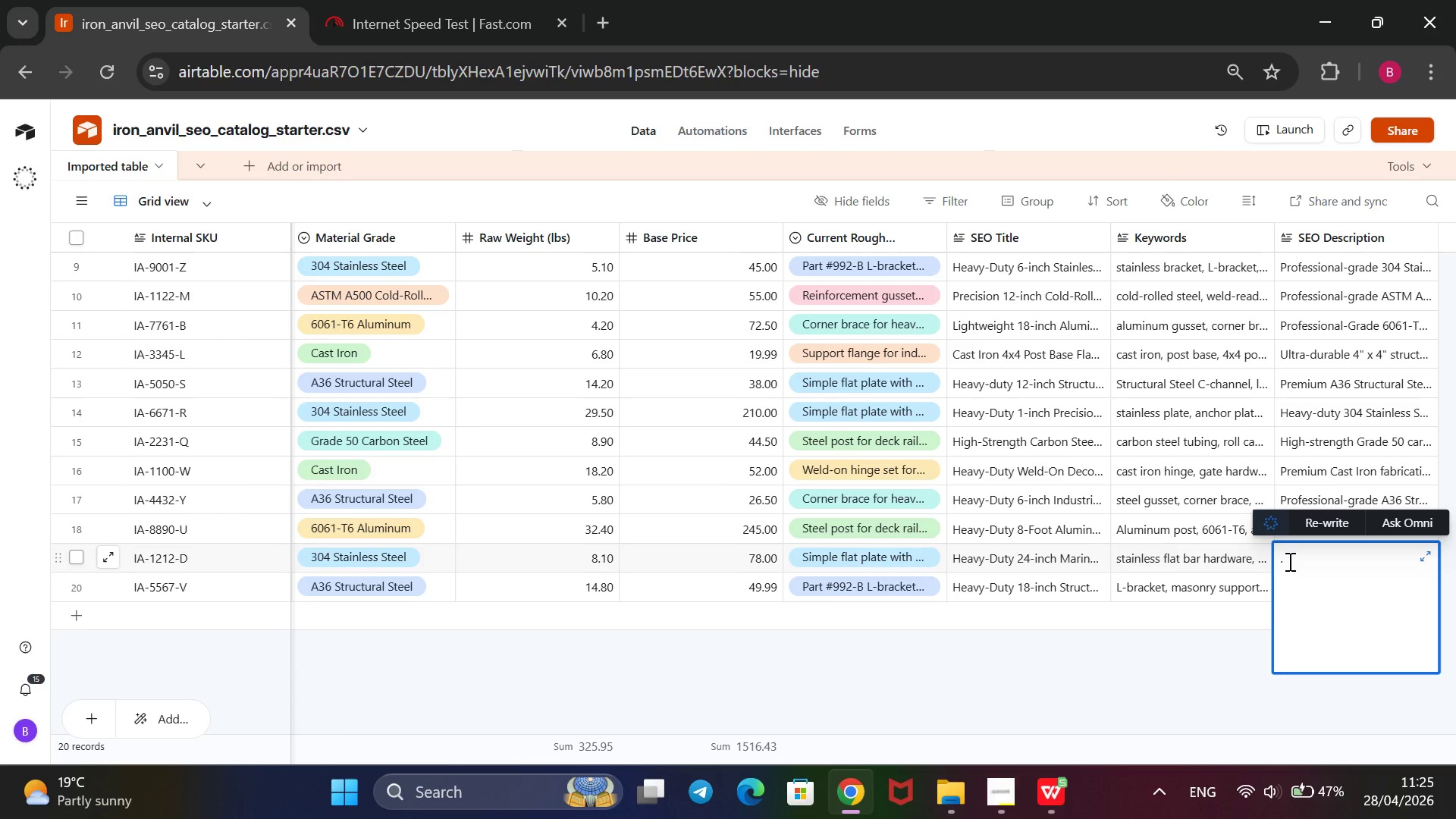 
type(Heavy-dy)
key(Backspace)
type(ut)
 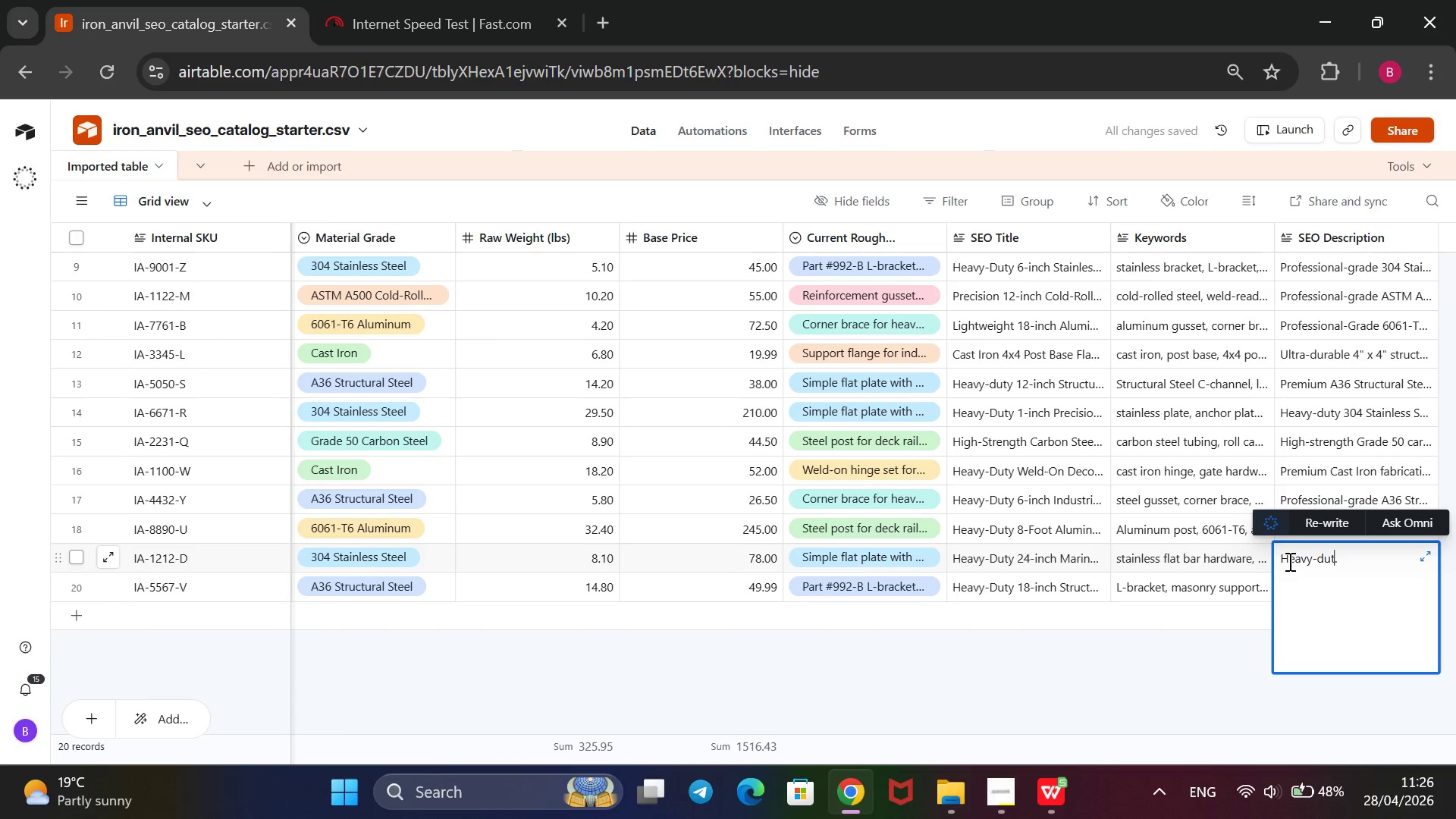 
key(ArrowRight)
 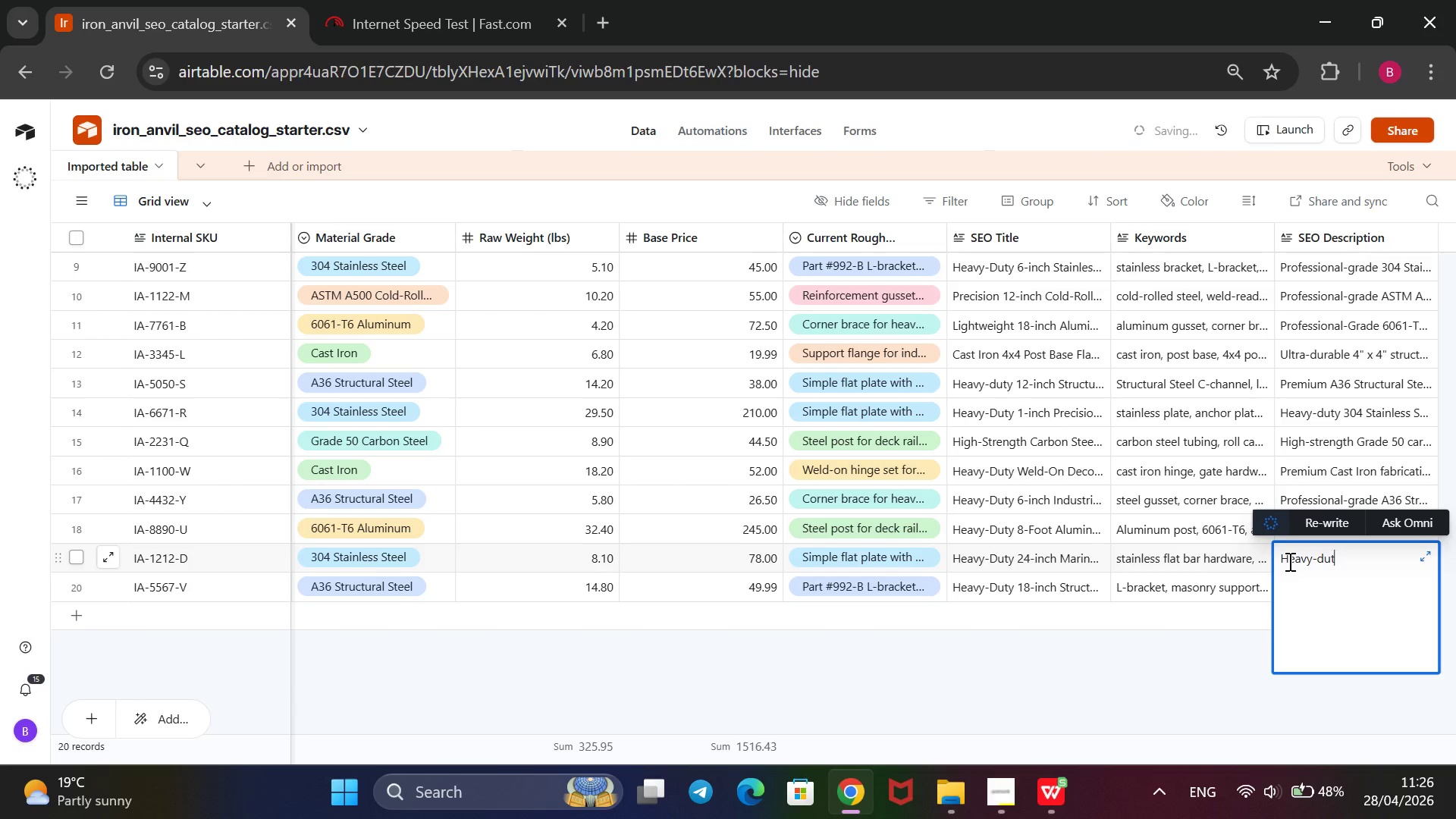 
key(Backspace)
type(y 304 Stainless Steel mounting plate. 0.375@ thickness ensures zero flex under stress )
key(Backspace)
type(. Pre-drilled for rapid installationo )
key(Backspace)
key(Backspace)
type( ma)
key(Backspace)
type(arine environments.)
 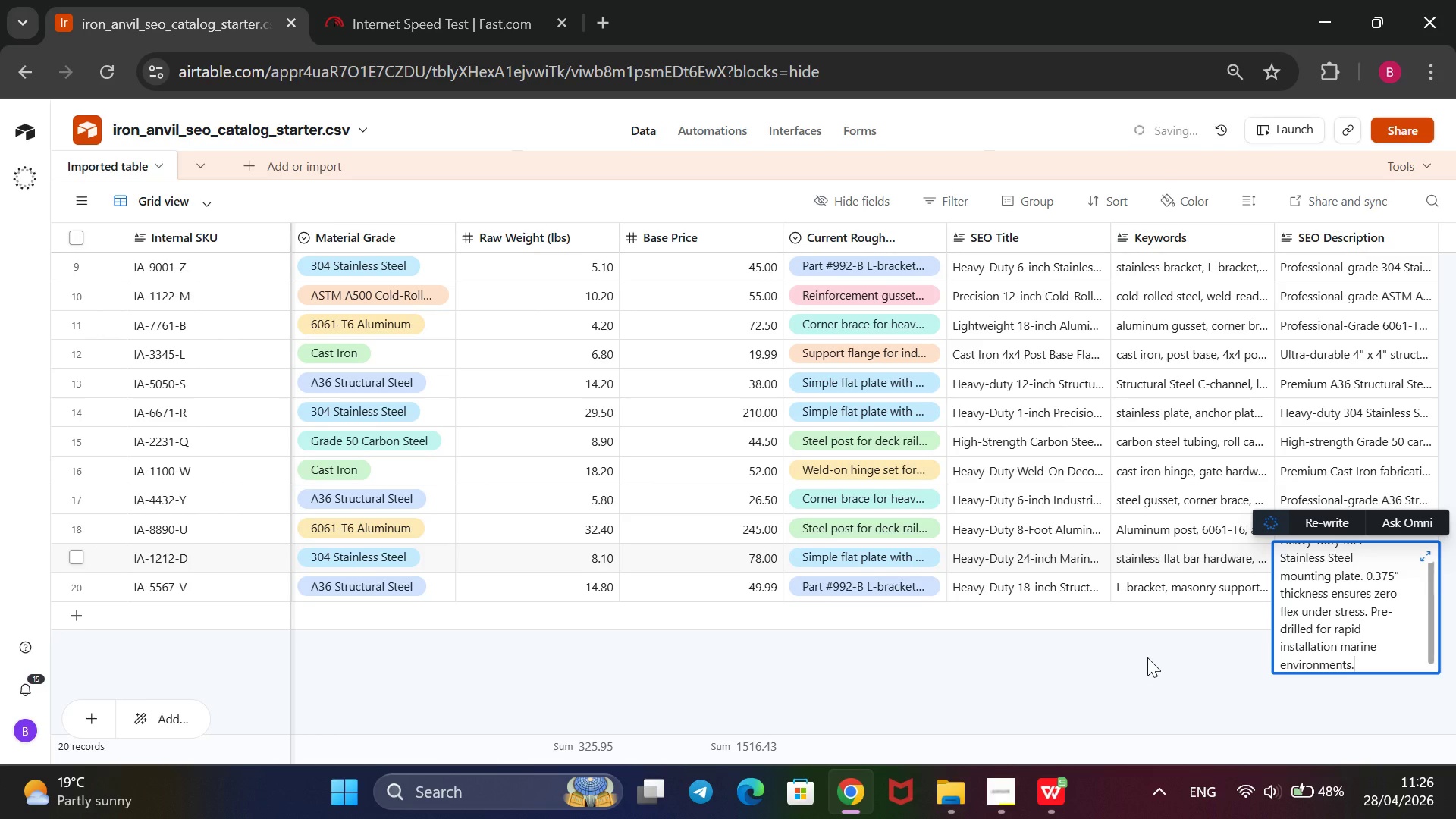 
left_click([1147, 658])
 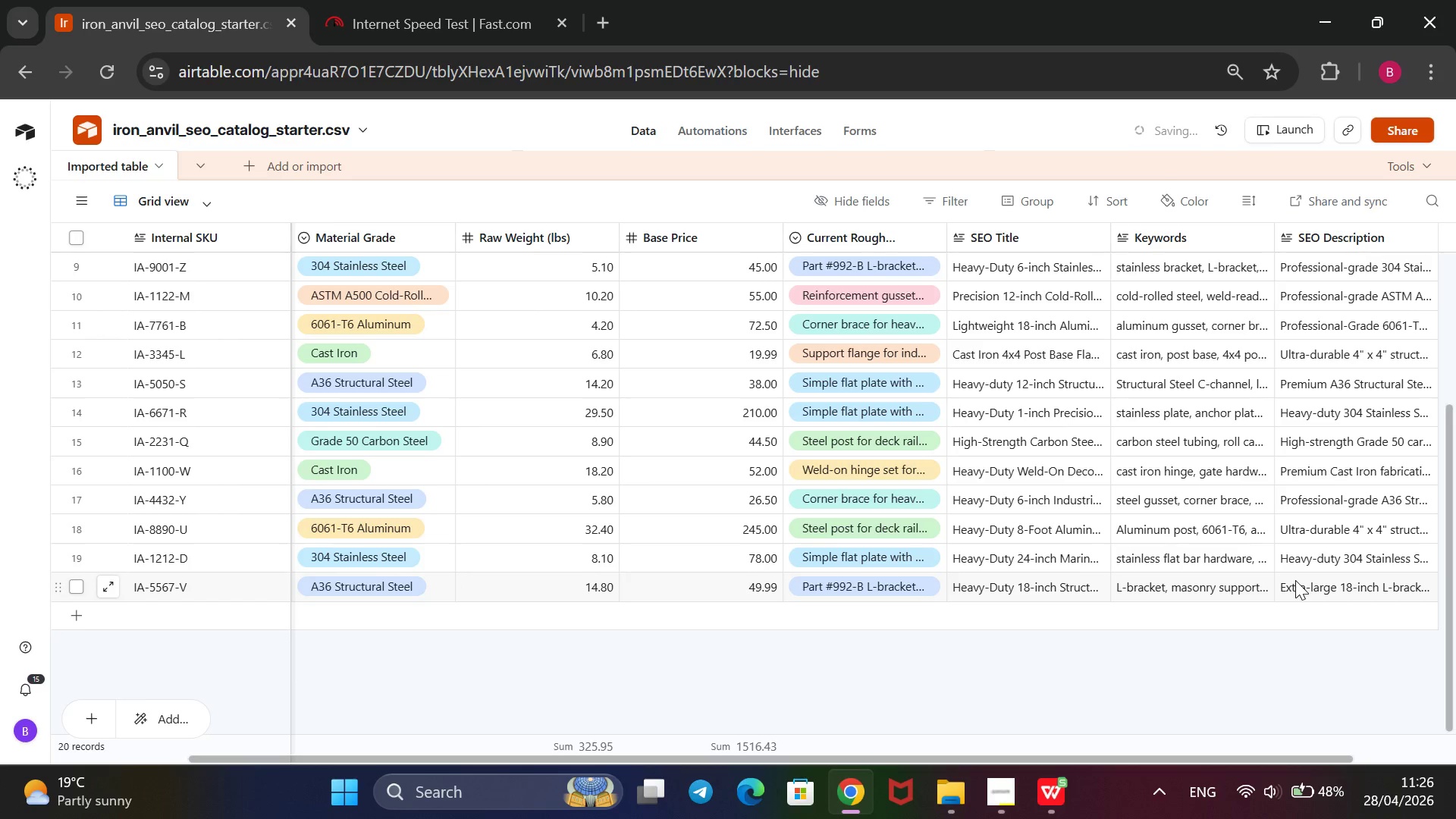 
double_click([1296, 580])
 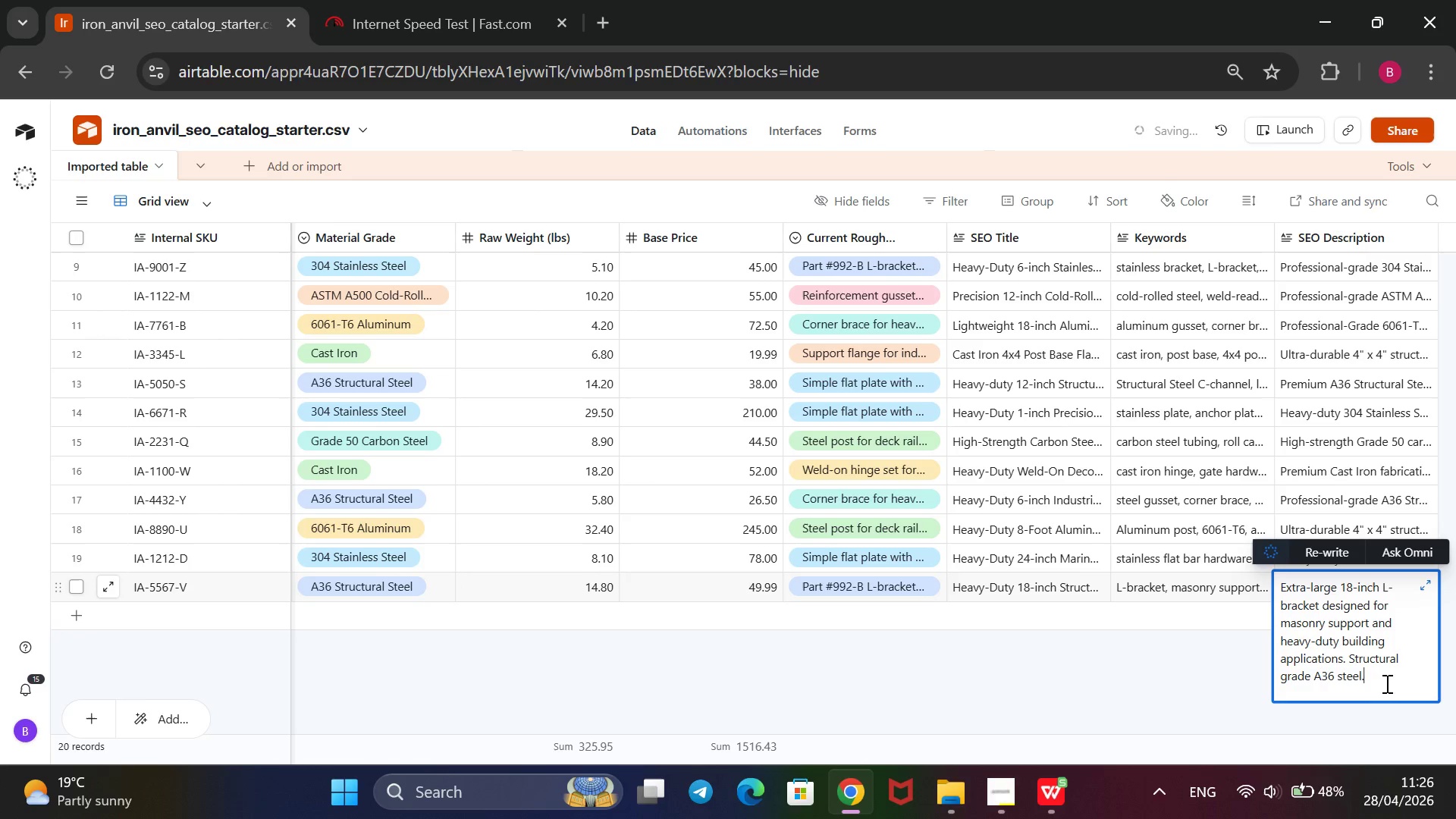 
left_click_drag(start_coordinate=[1379, 684], to_coordinate=[1270, 582])
 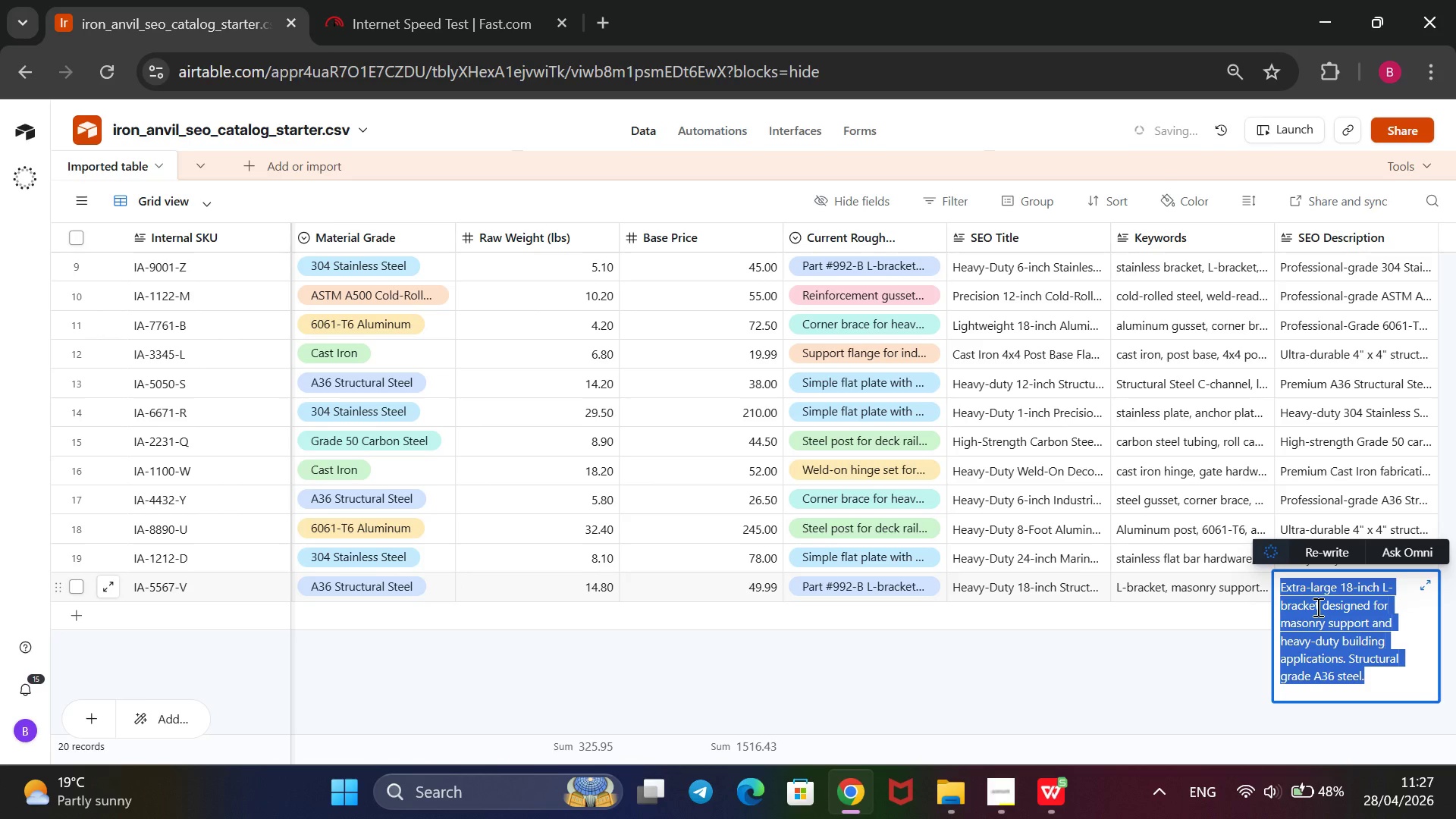 
key(Backspace)
type(Professional-grade A35)
key(Backspace)
type(6 Structural Steel support )
key(Backspace)
type(. Engineered for mzxi)
key(Backspace)
key(Backspace)
key(Backspace)
type(aximum structural rigidity in masonry and heavy shelving. 18@ Gusset precision cur)
key(Backspace)
type(t.)
 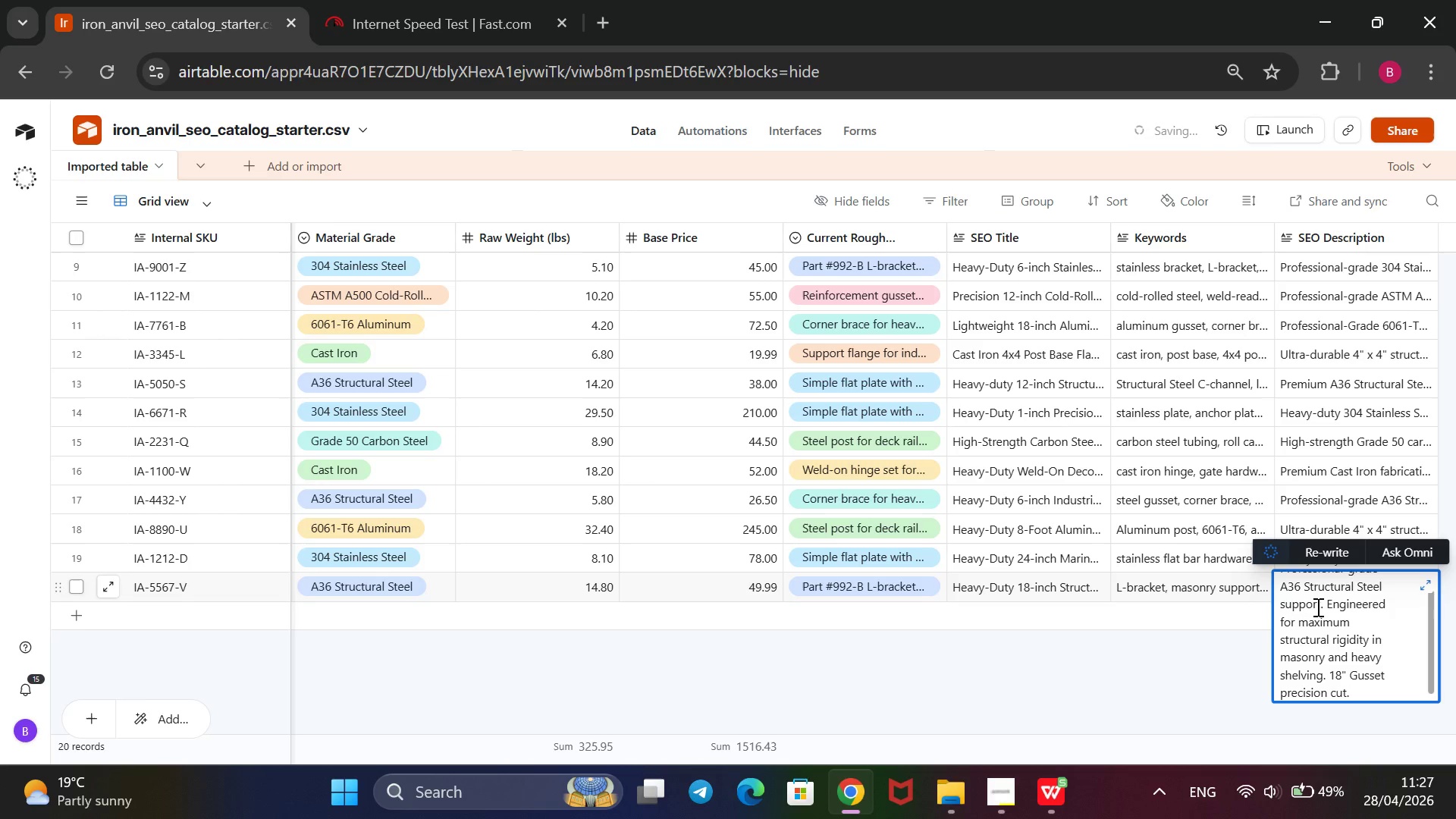 
left_click([1169, 649])
 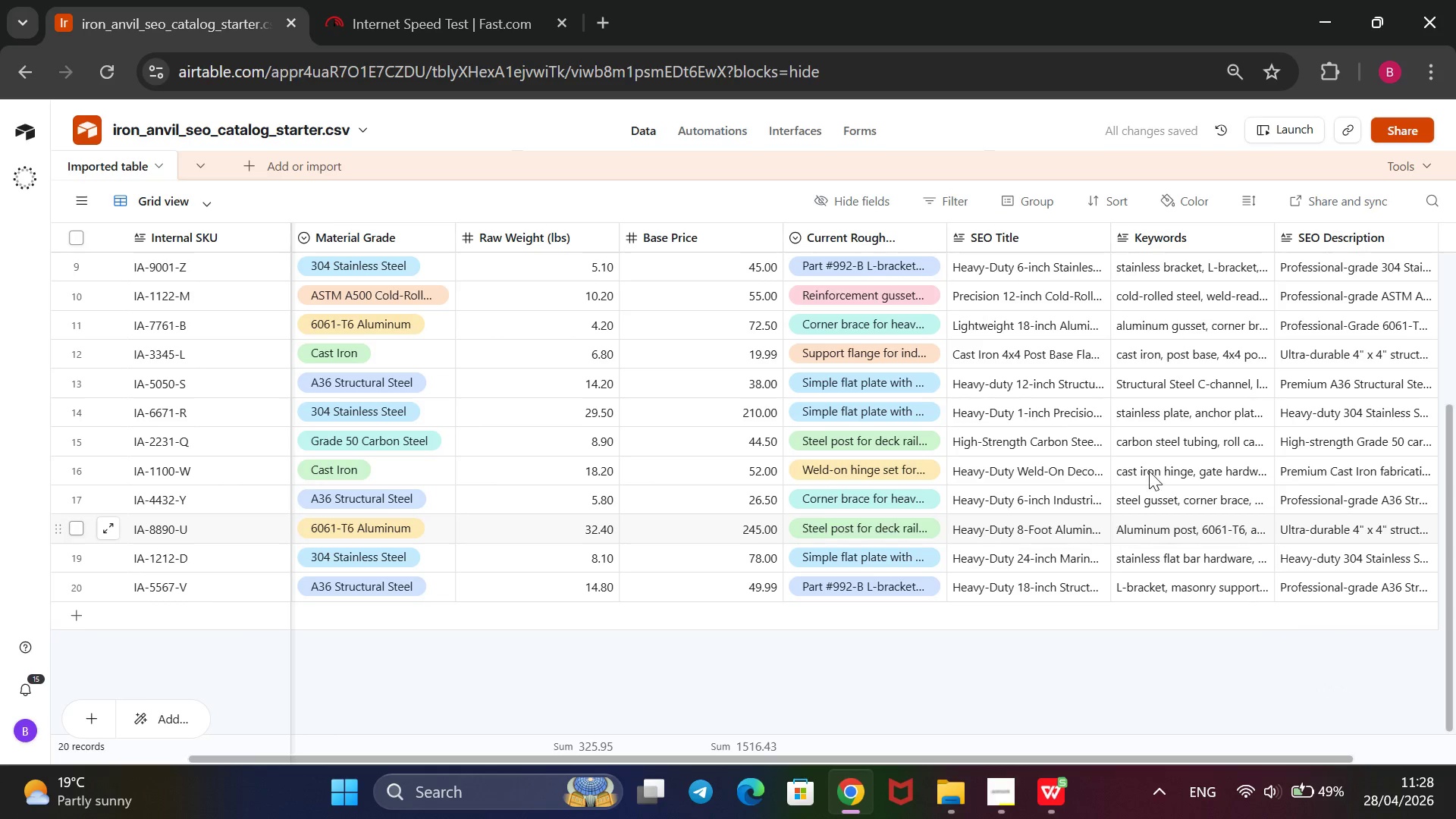 
wait(7.14)
 